 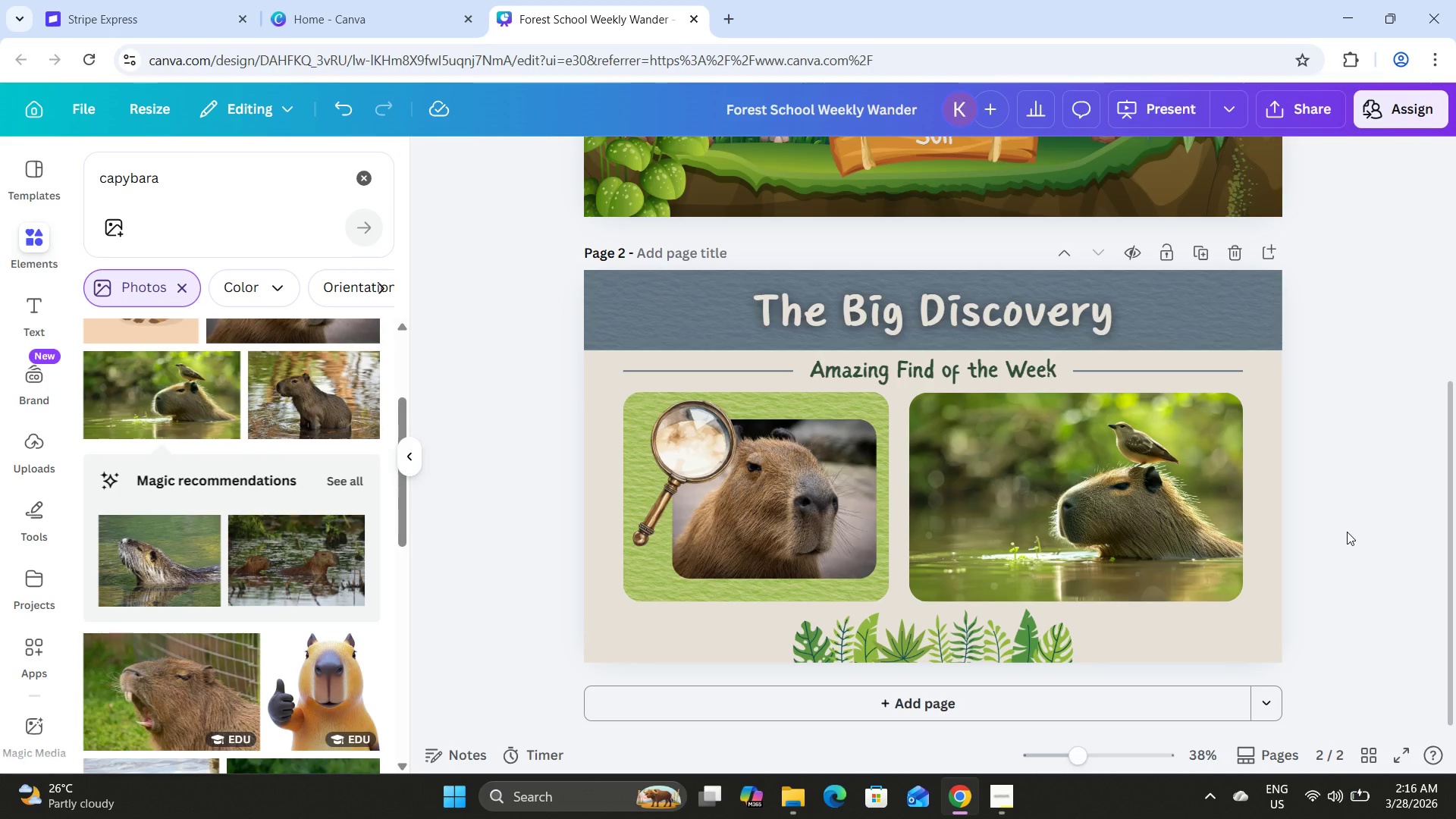 
scroll: coordinate [1347, 532], scroll_direction: none, amount: 0.0
 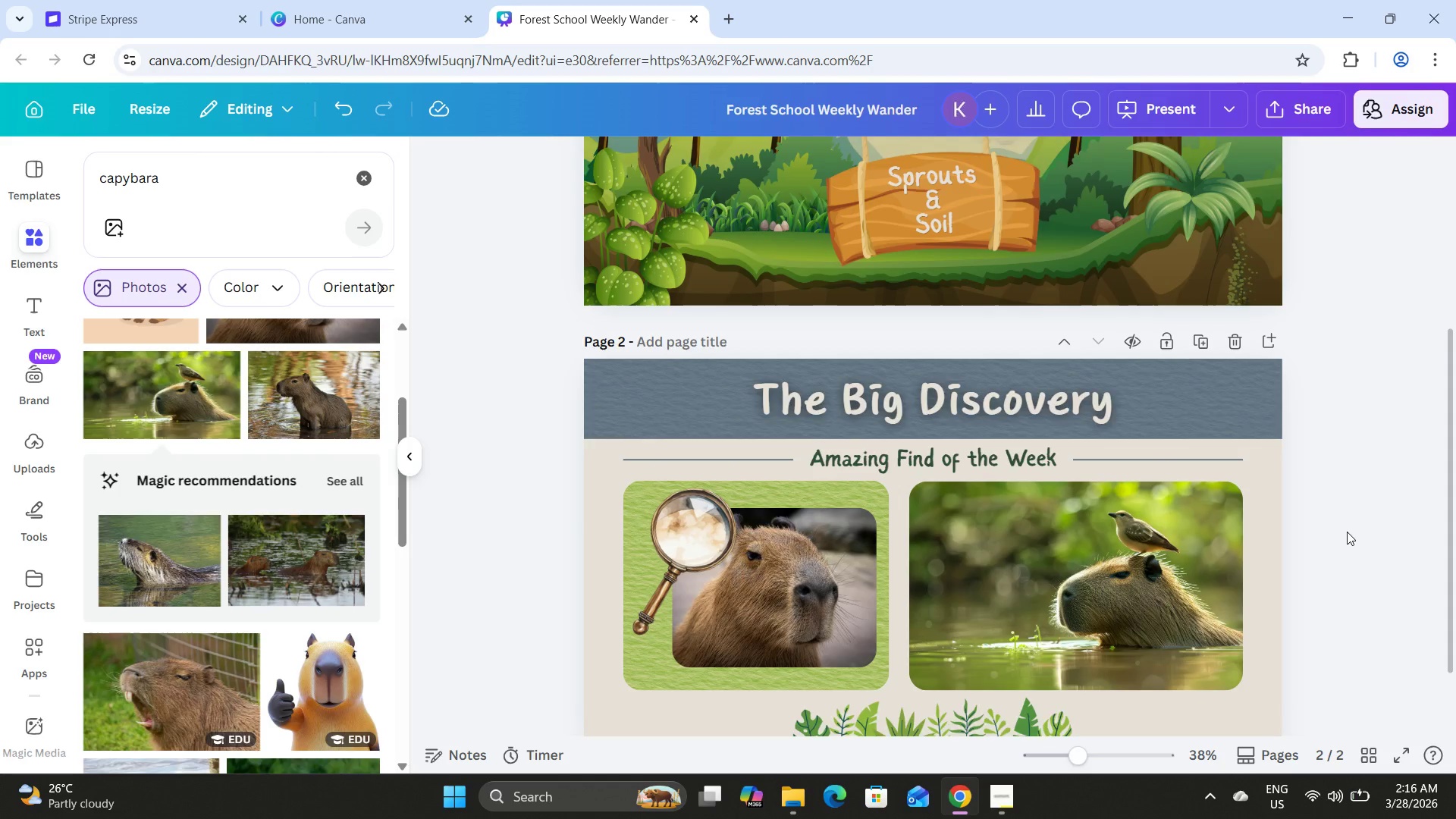 
scroll: coordinate [1347, 532], scroll_direction: down, amount: 2.0
 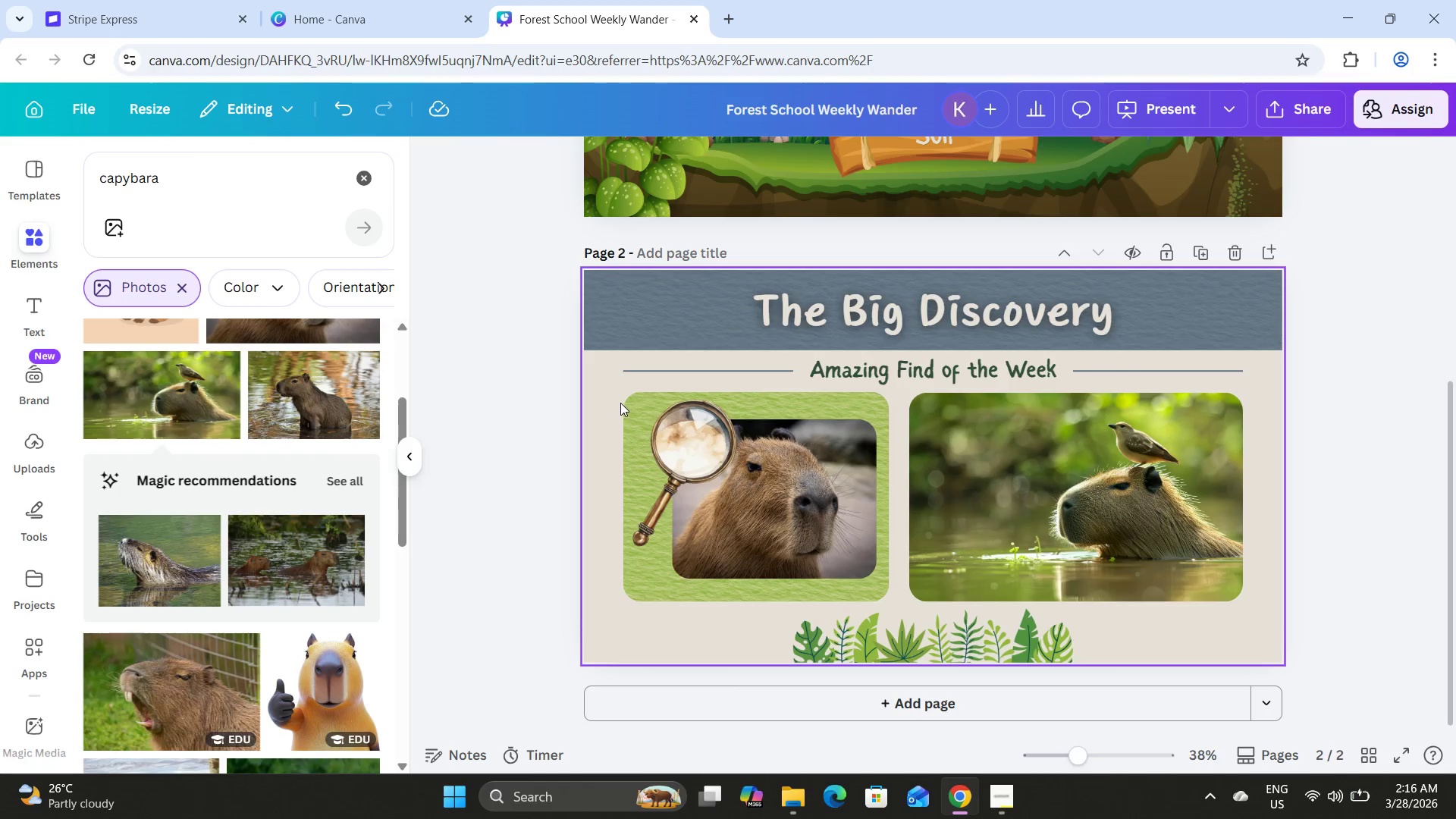 
left_click([637, 400])
 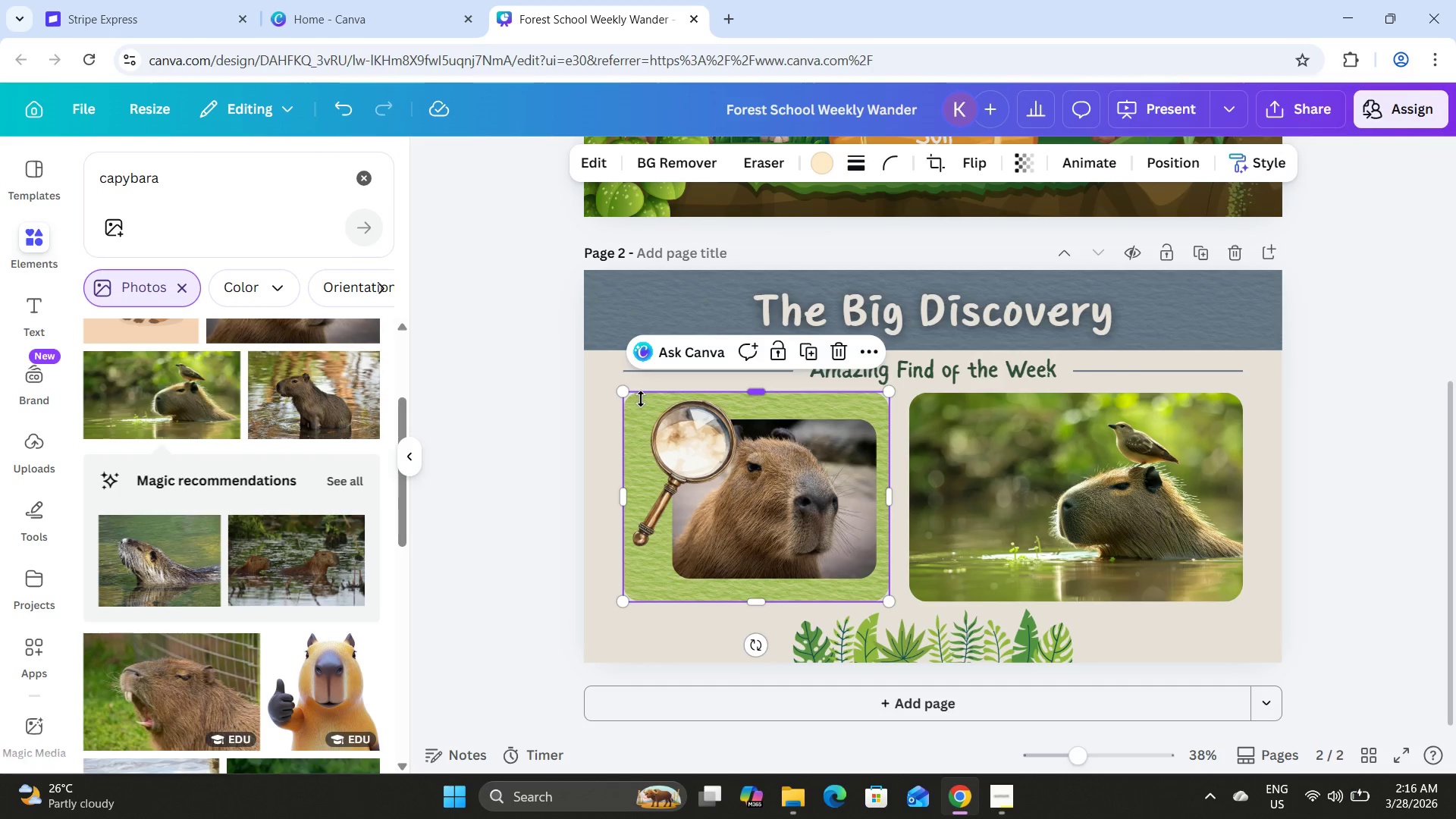 
left_click([242, 192])
 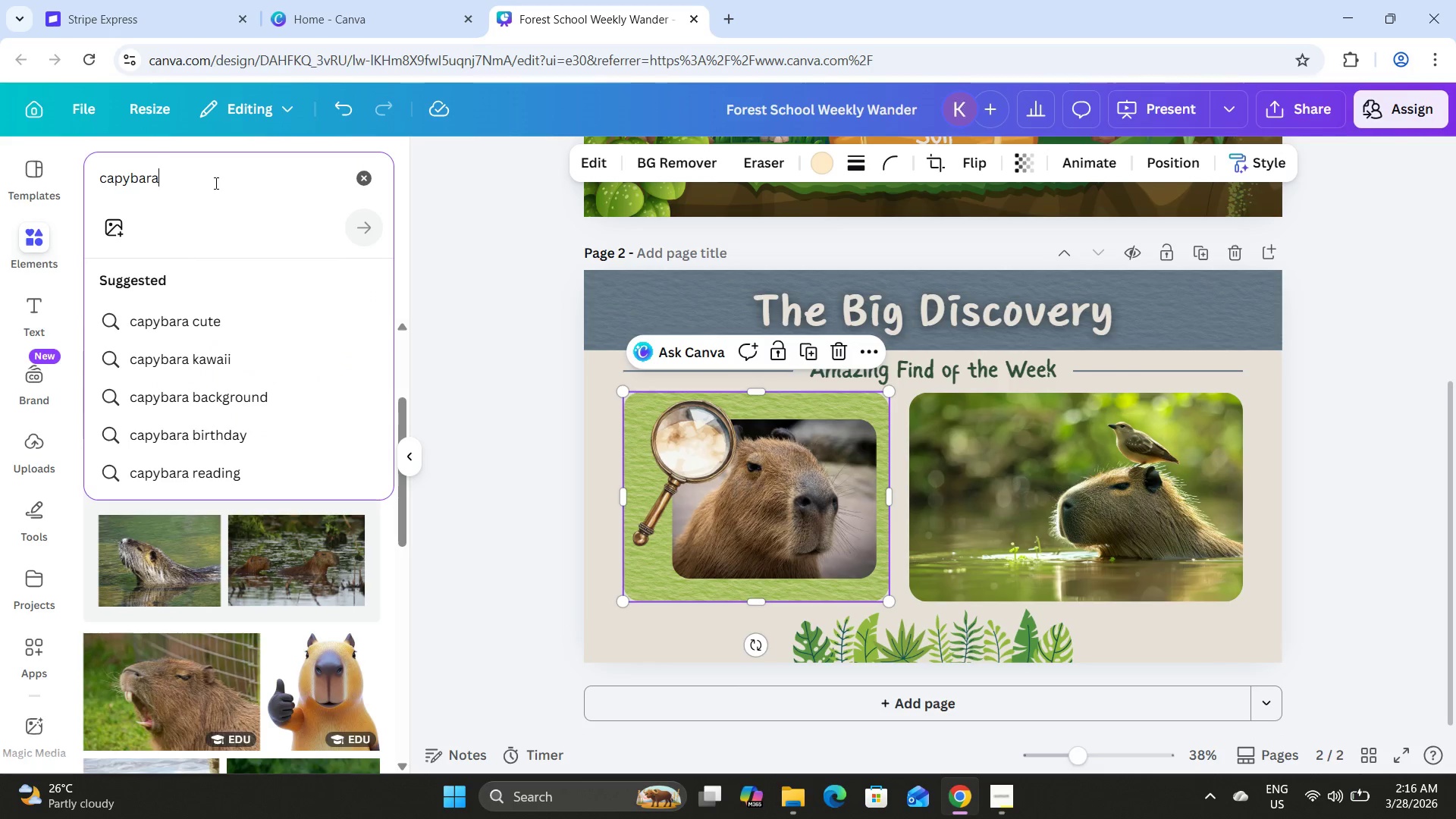 
left_click_drag(start_coordinate=[213, 183], to_coordinate=[0, 175])
 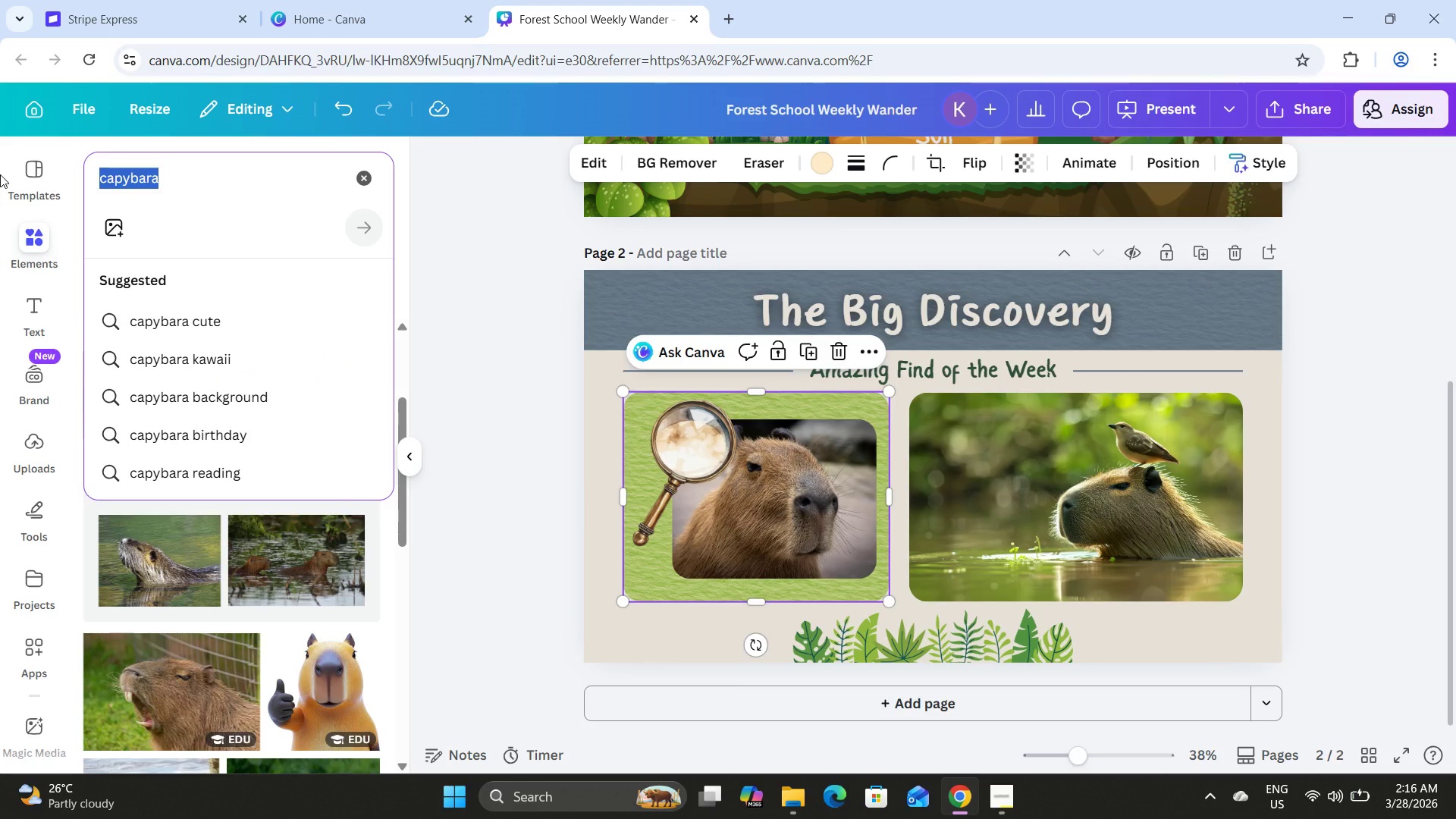 
key(S)
 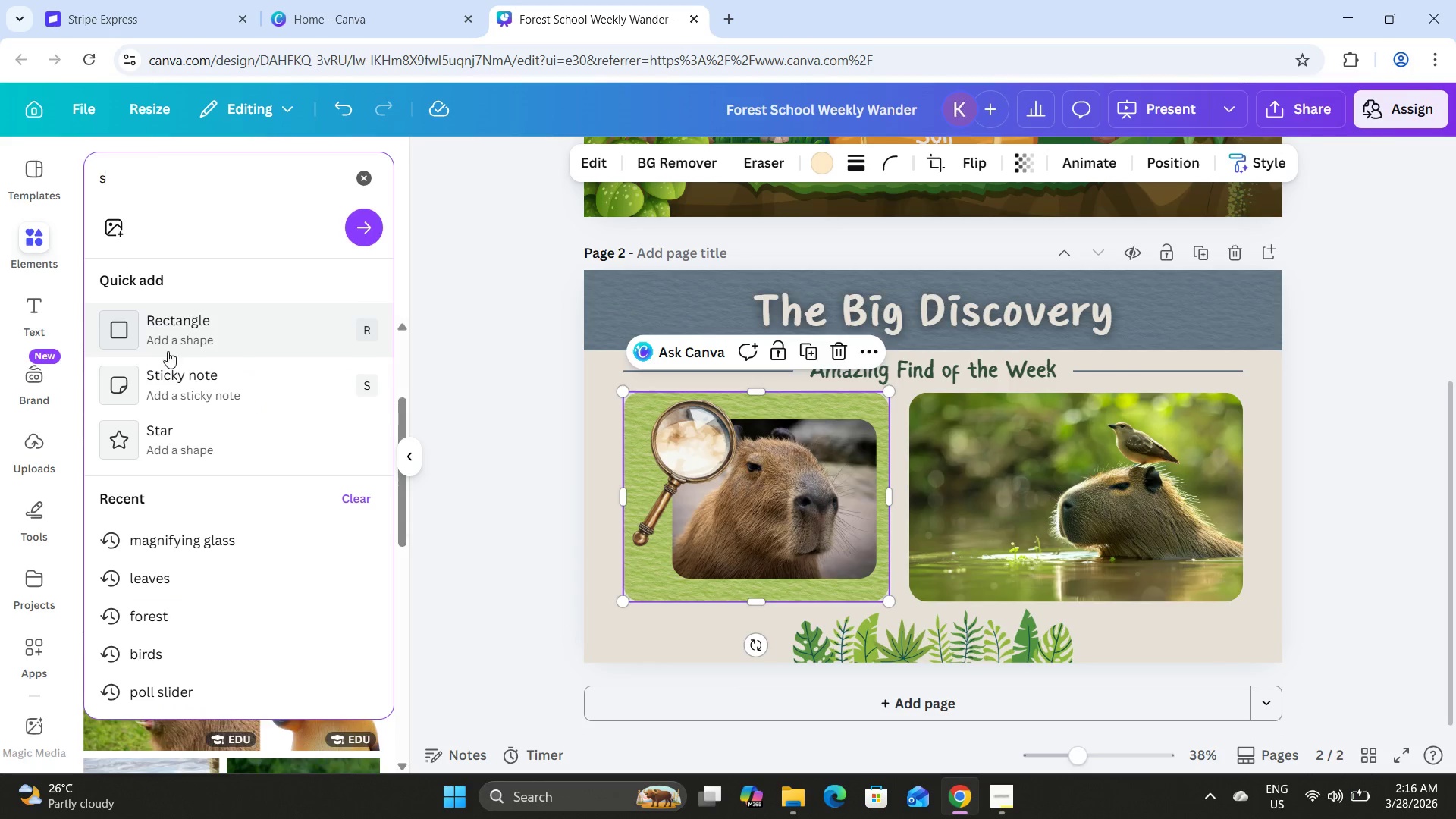 
left_click([212, 328])
 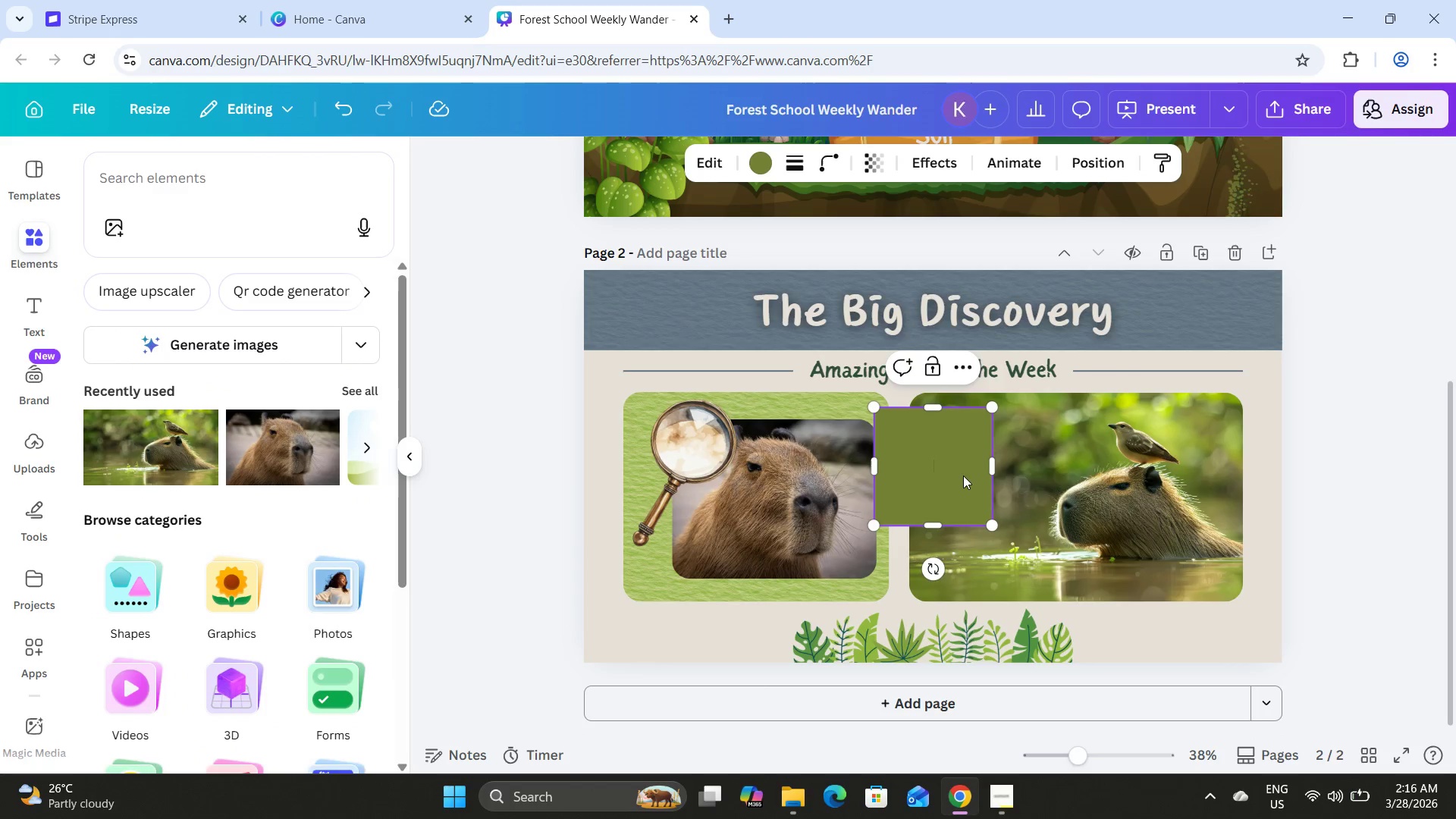 
left_click_drag(start_coordinate=[959, 477], to_coordinate=[1004, 537])
 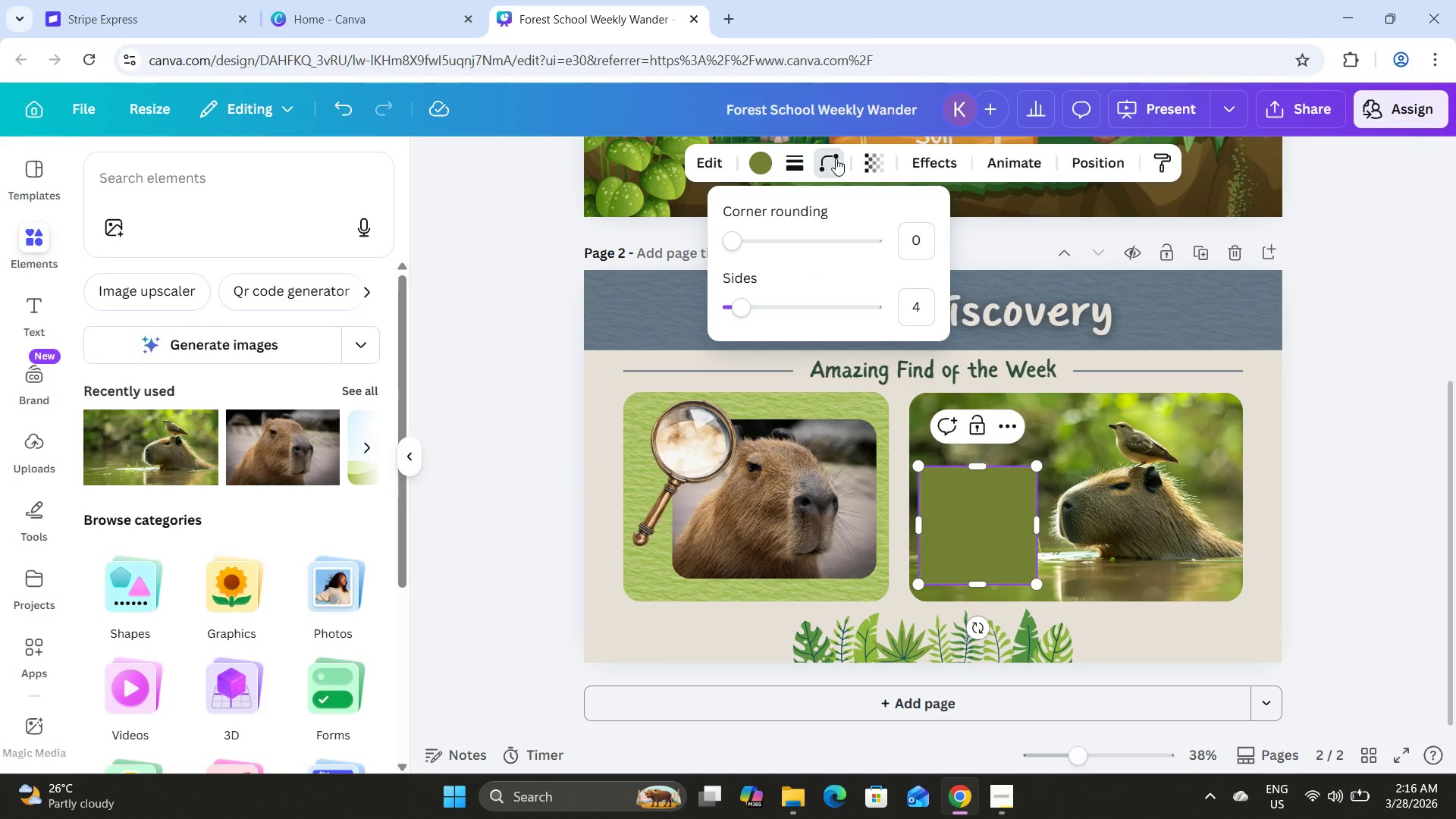 
left_click([918, 241])
 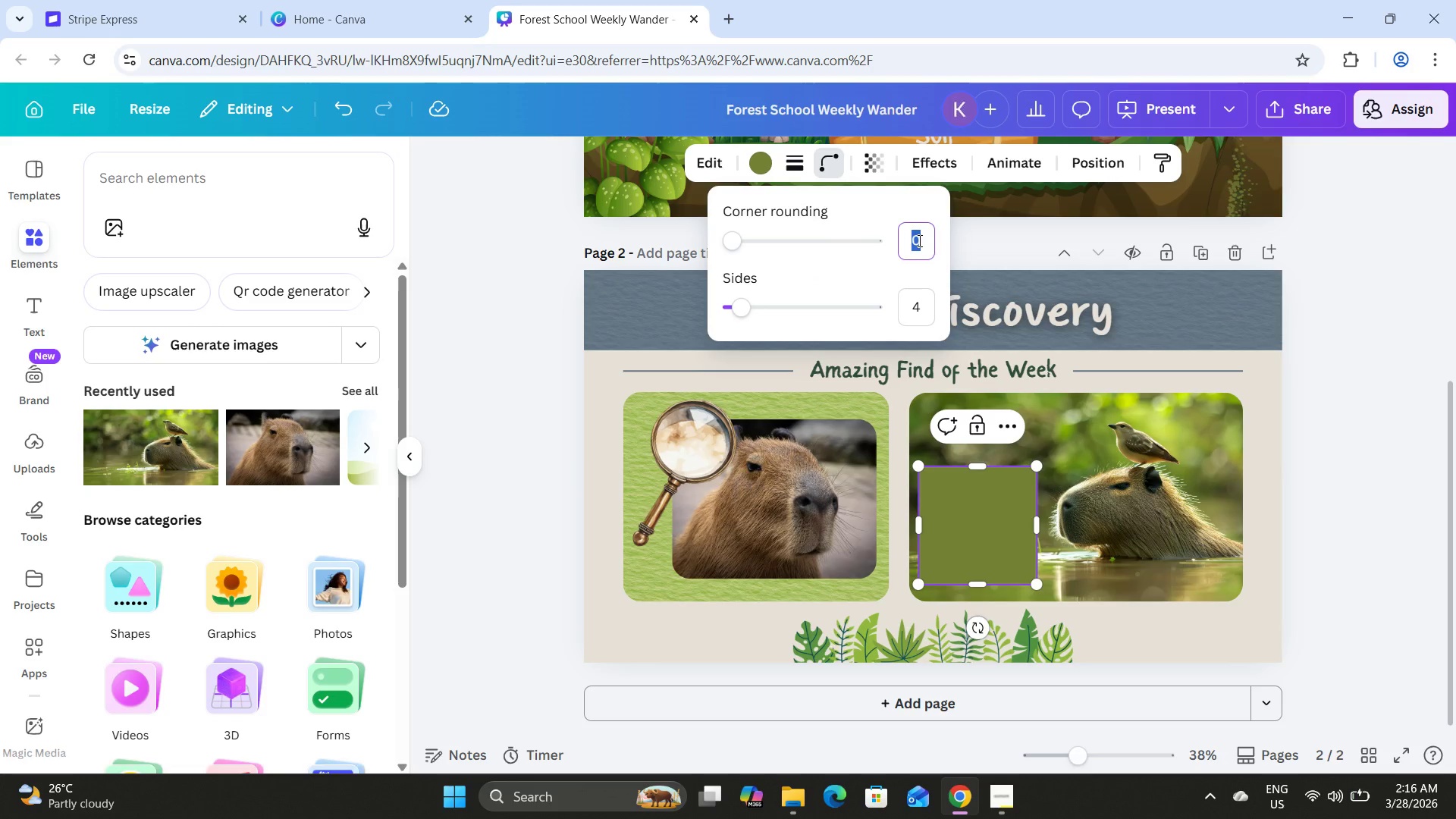 
key(Numpad5)
 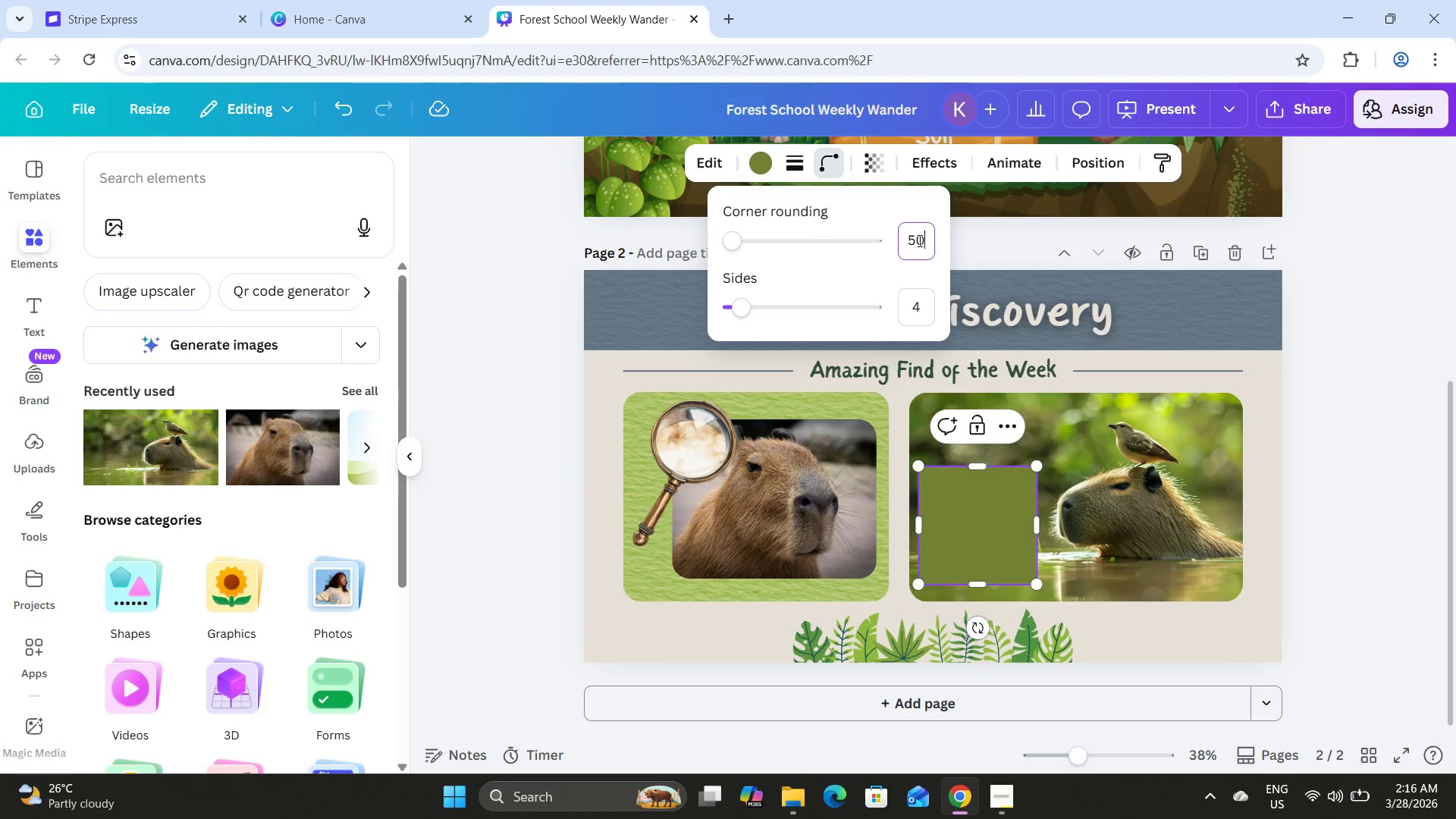 
key(Numpad0)
 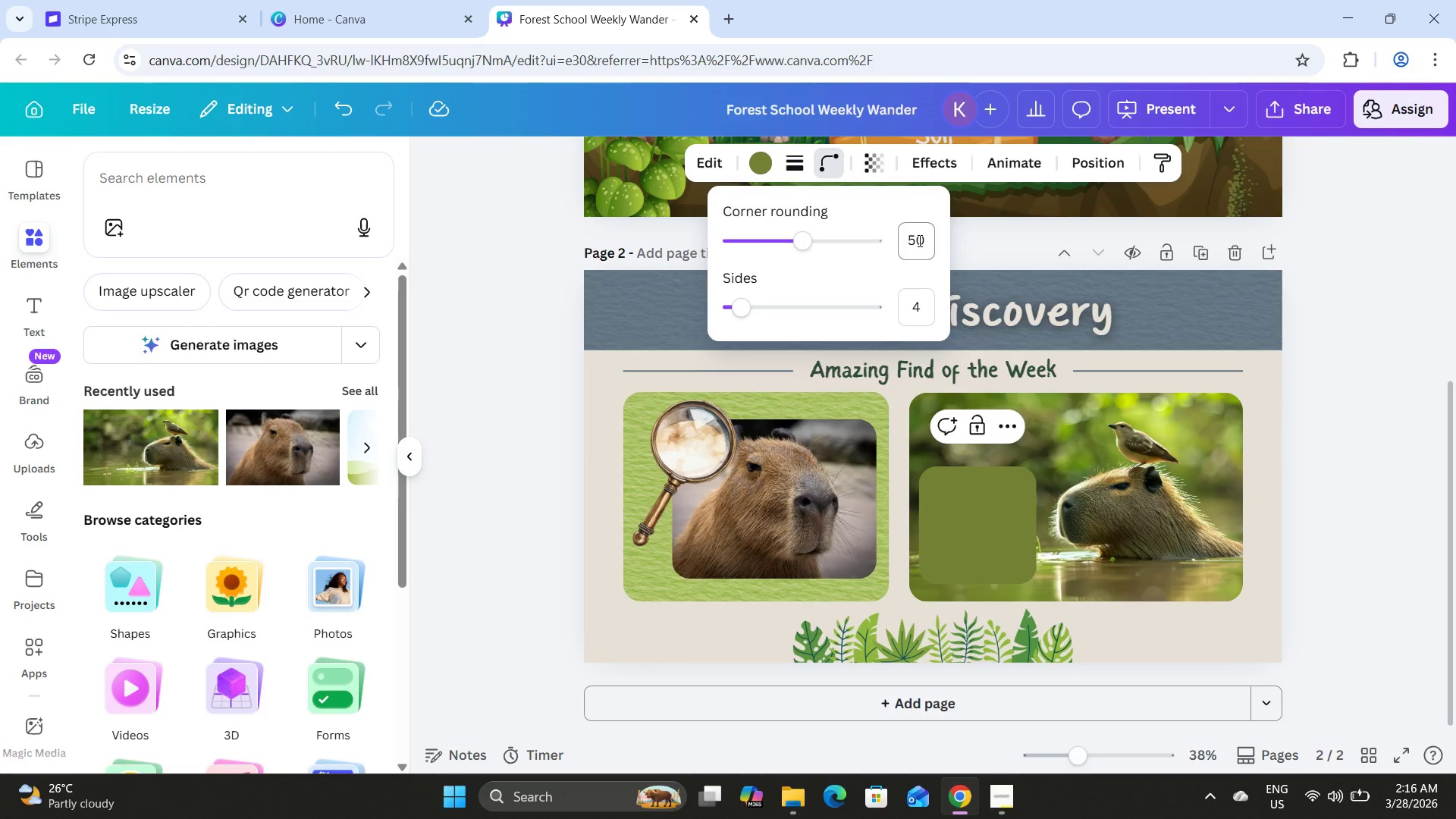 
key(NumpadEnter)
 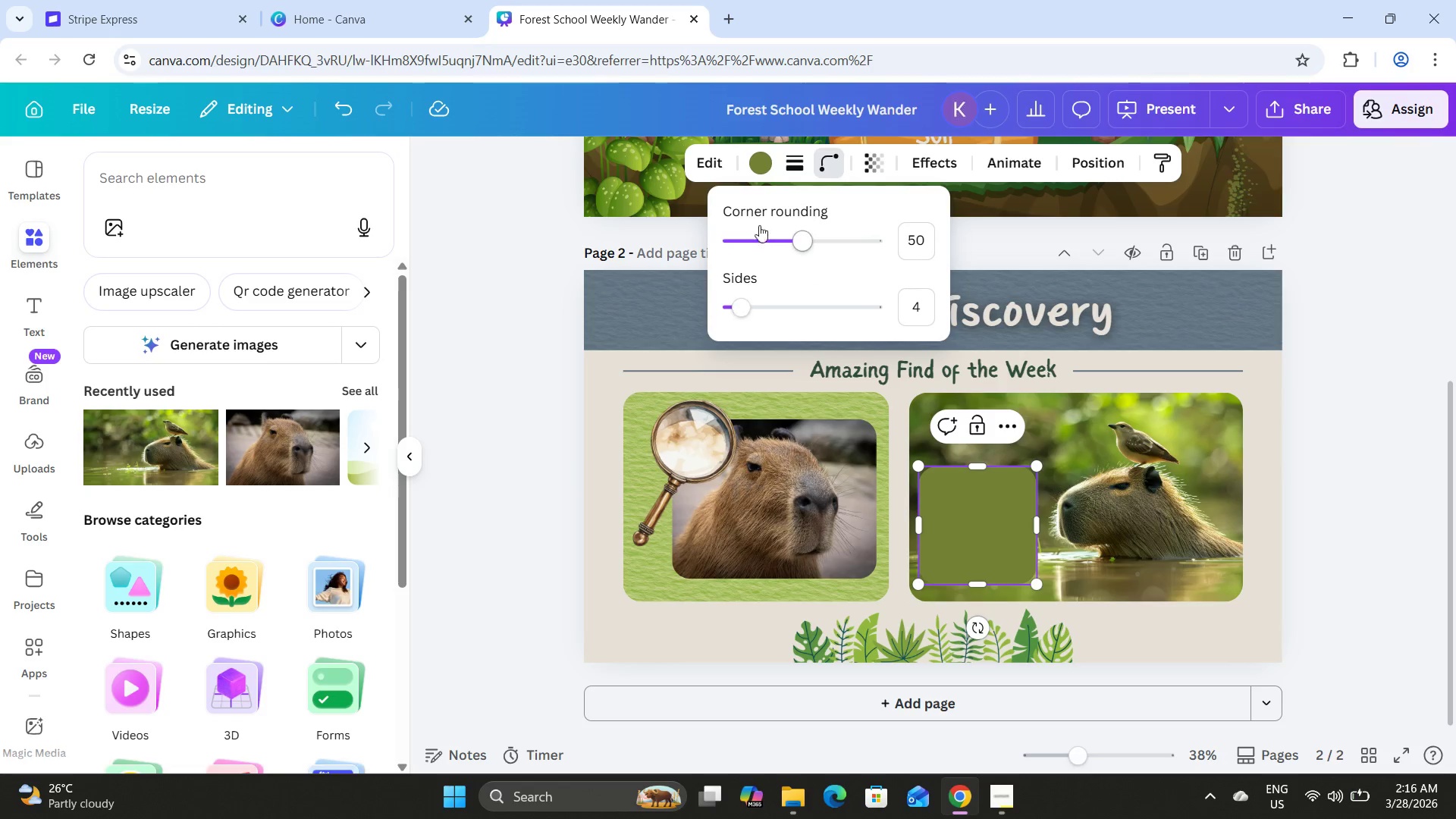 
left_click([752, 171])
 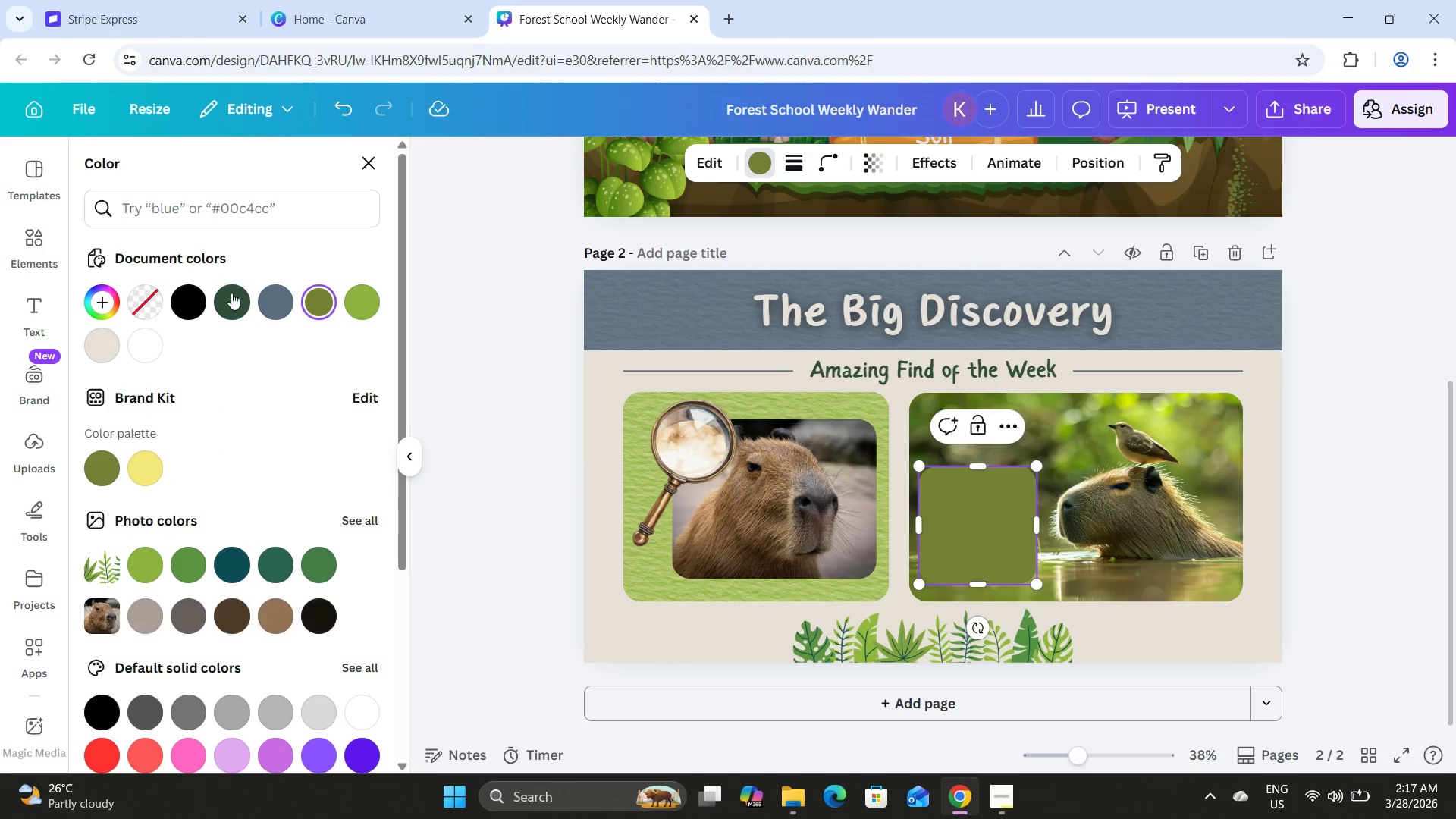 
left_click([228, 296])
 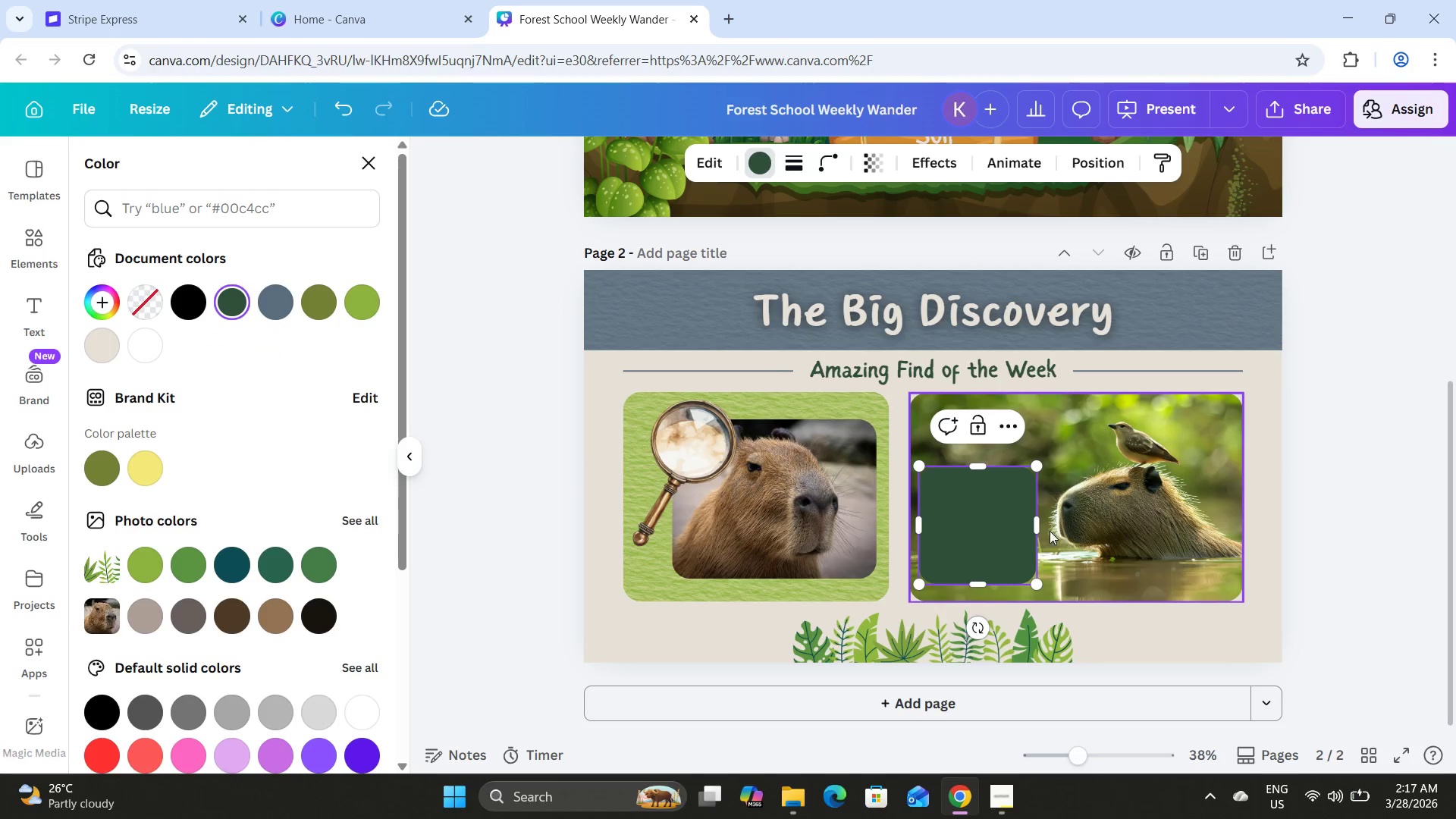 
left_click_drag(start_coordinate=[1039, 529], to_coordinate=[1244, 541])
 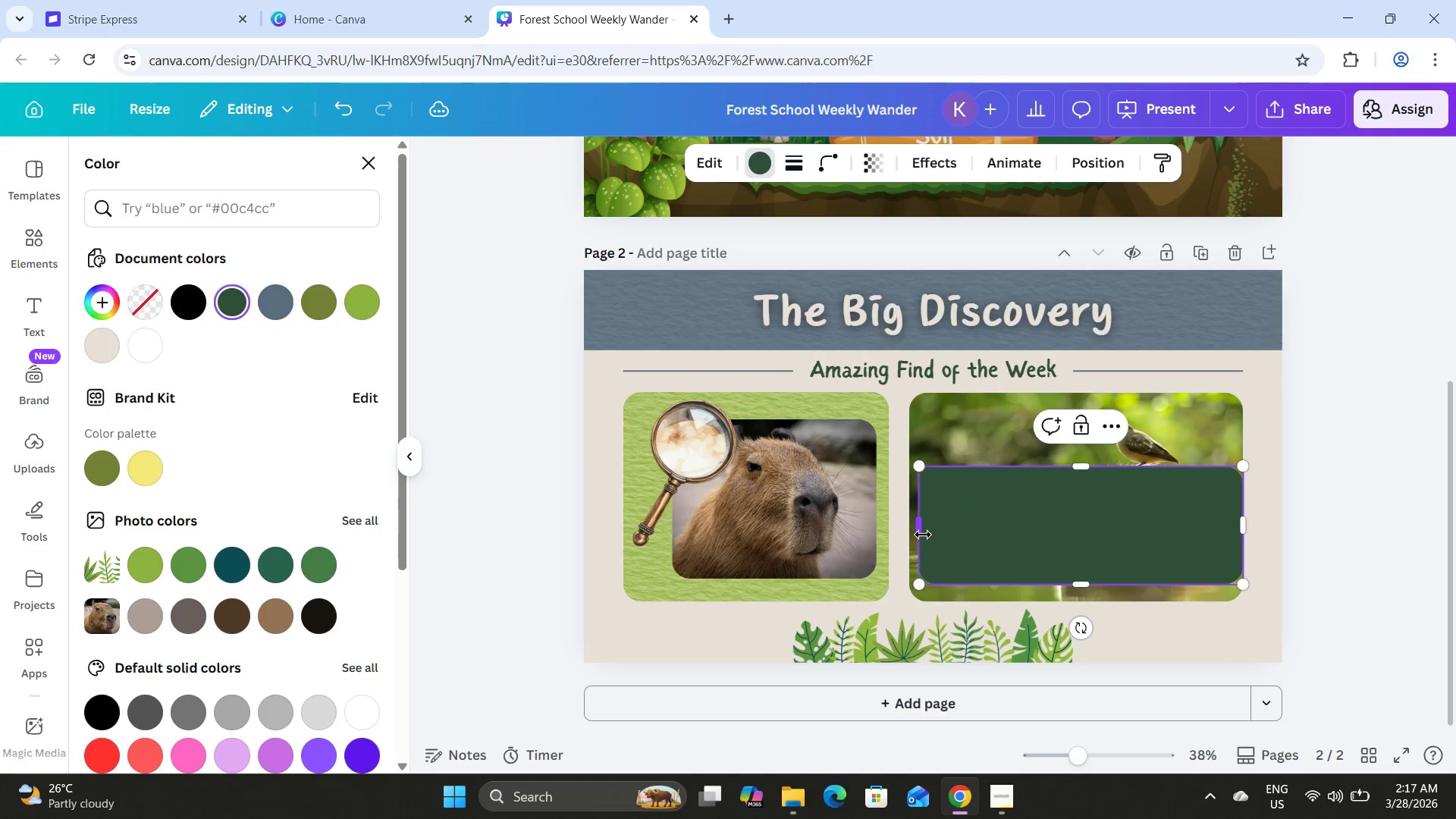 
left_click_drag(start_coordinate=[921, 532], to_coordinate=[912, 529])
 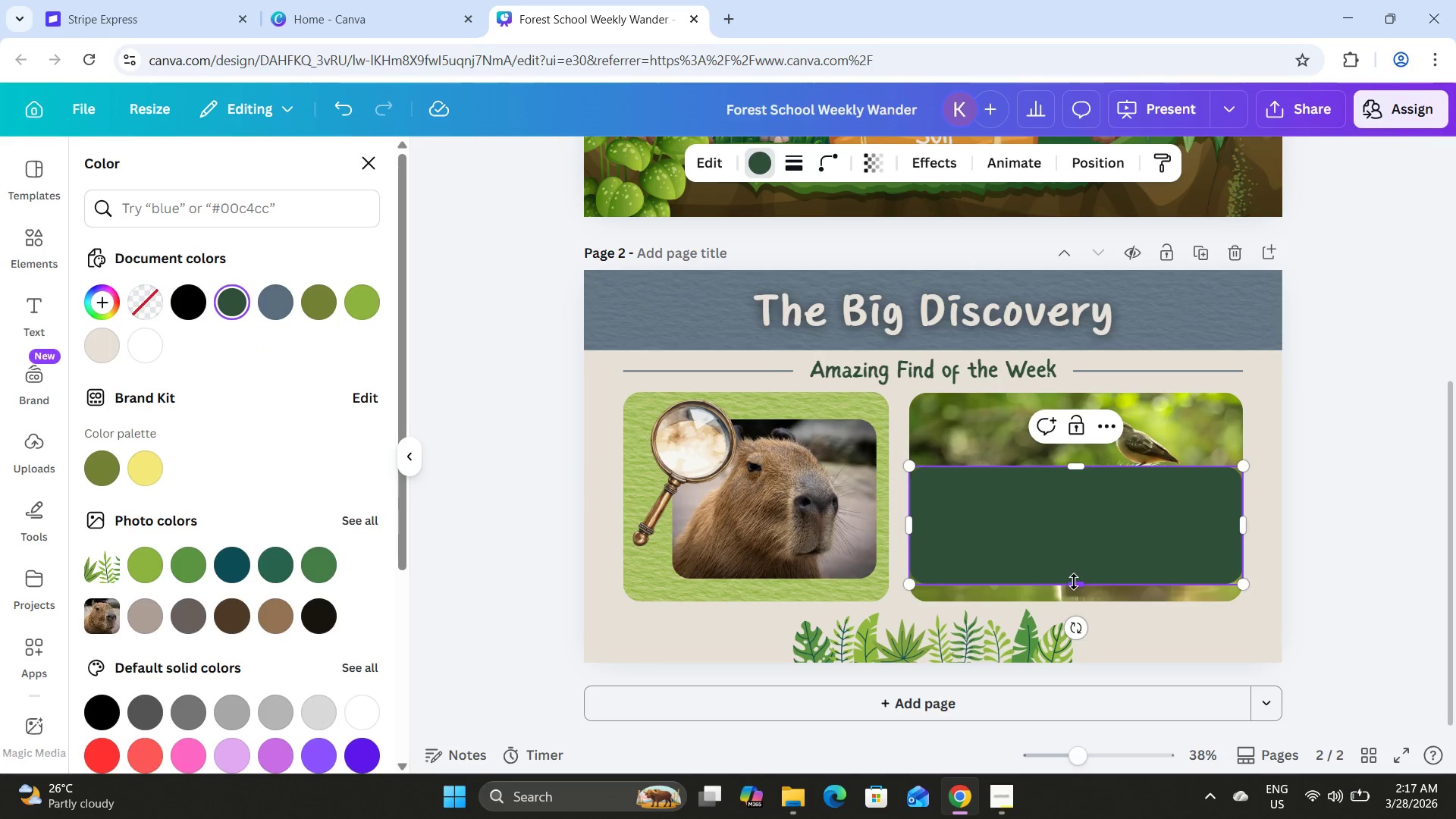 
left_click_drag(start_coordinate=[1075, 582], to_coordinate=[1075, 598])
 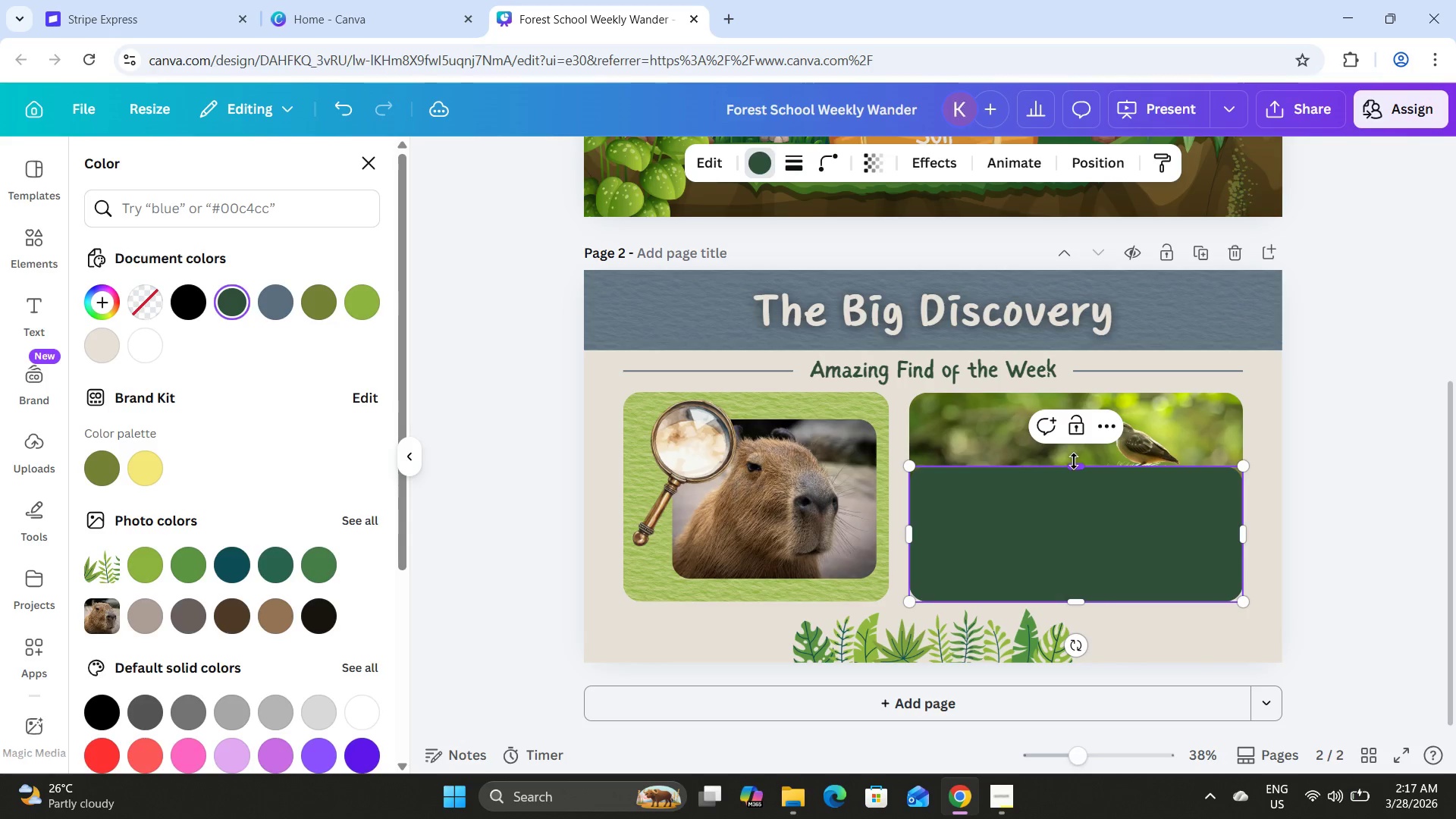 
left_click_drag(start_coordinate=[1074, 470], to_coordinate=[1093, 554])
 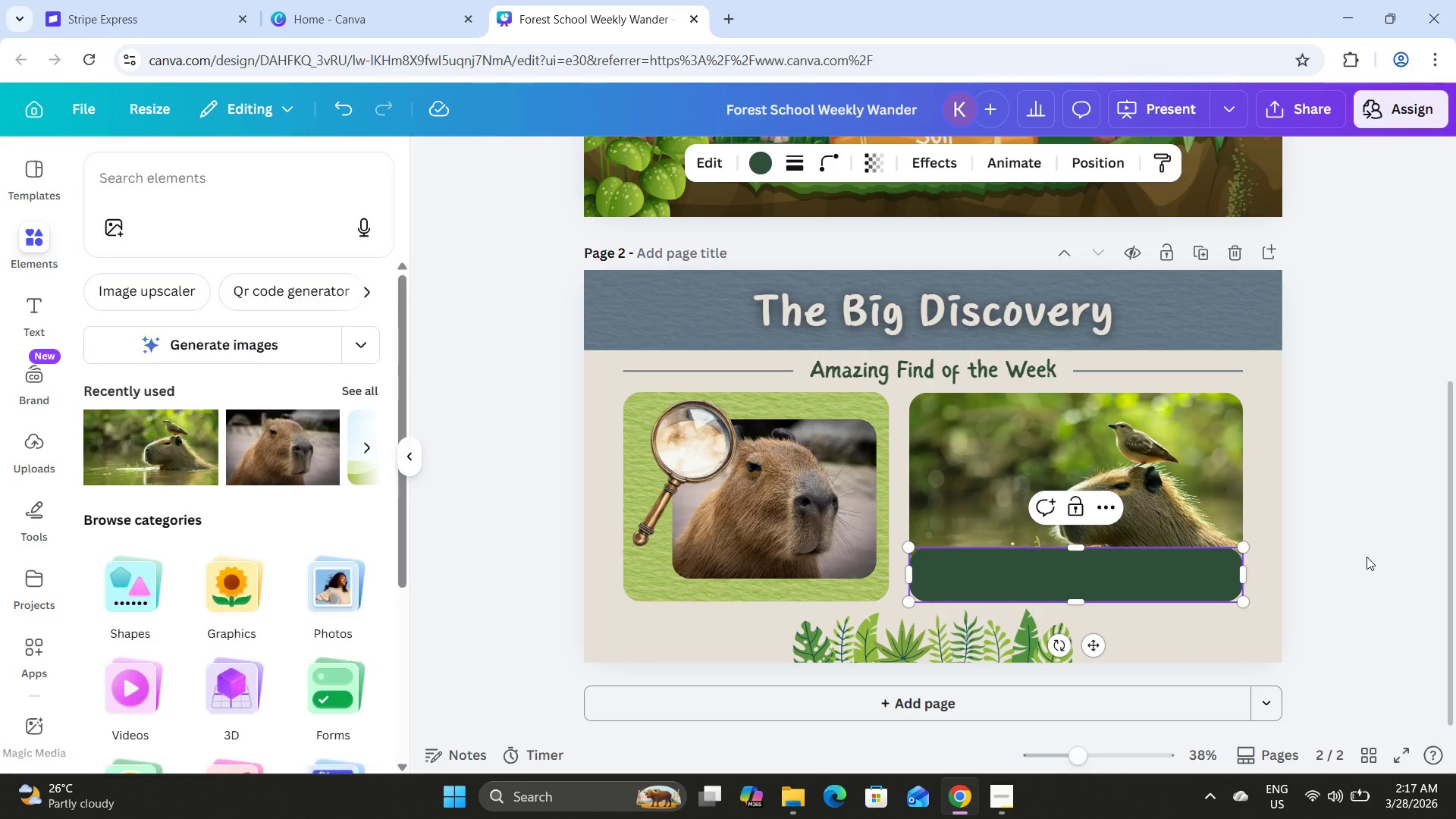 
double_click([1367, 557])
 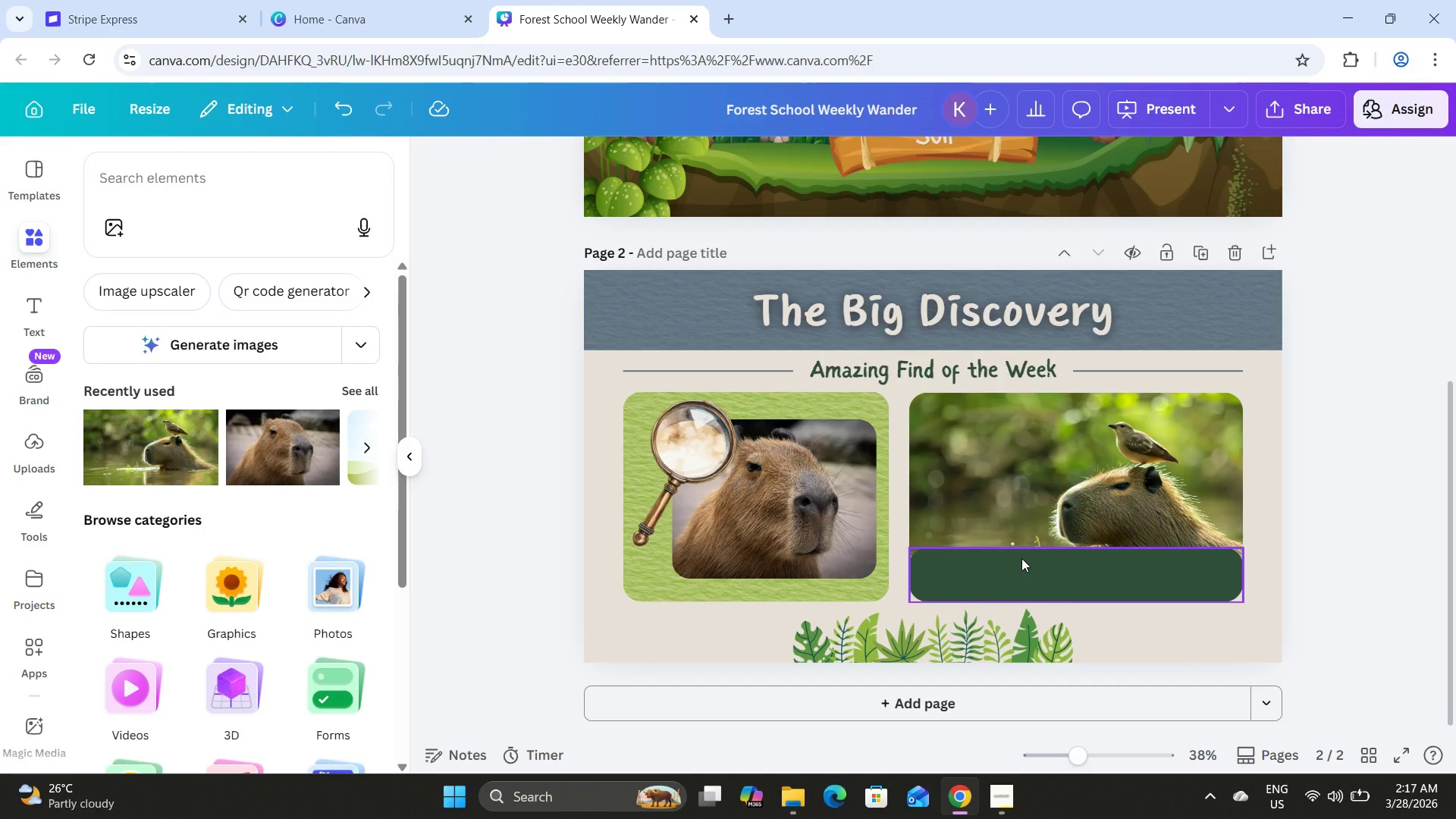 
left_click([1021, 558])
 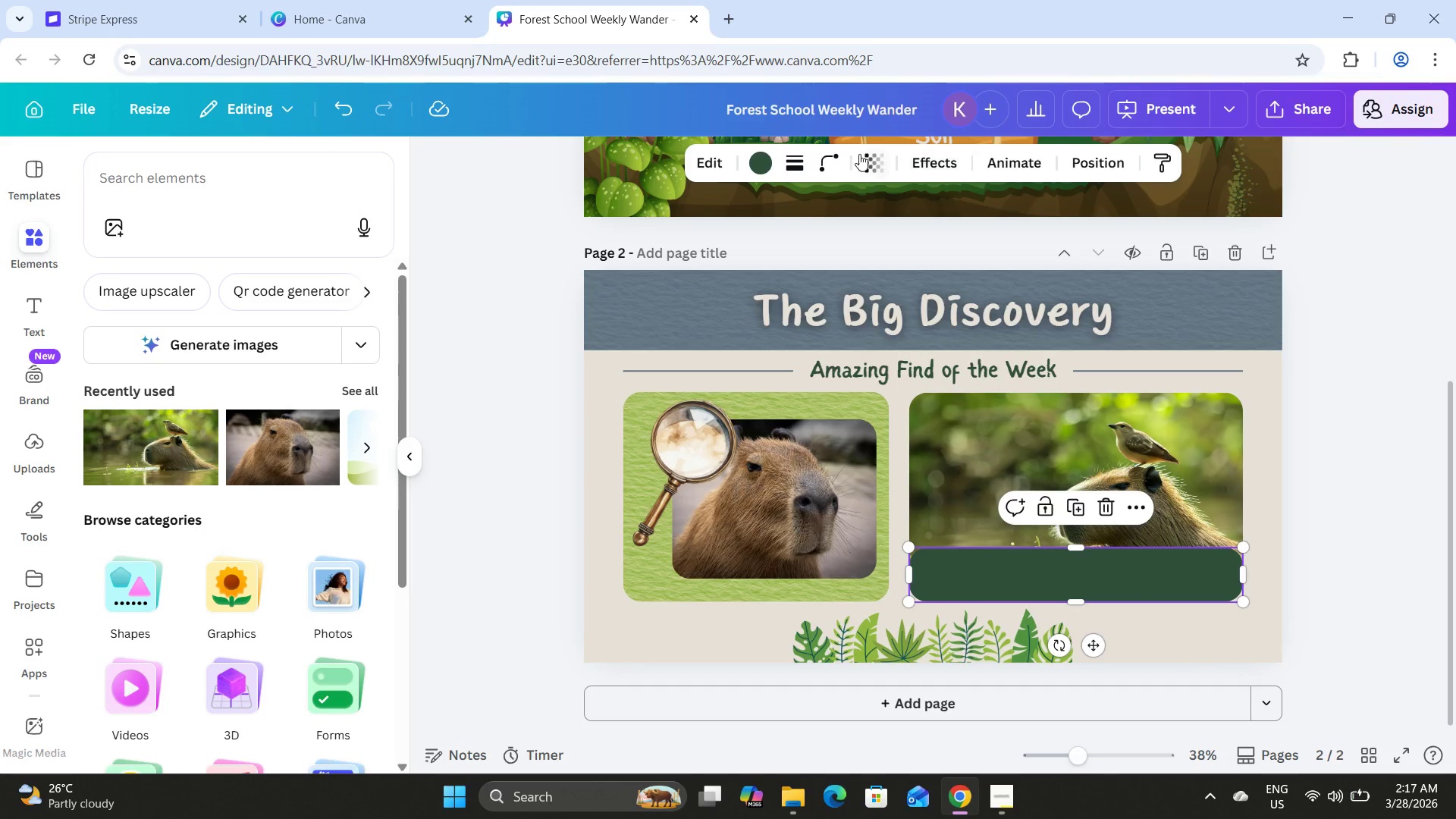 
left_click_drag(start_coordinate=[922, 239], to_coordinate=[867, 246])
 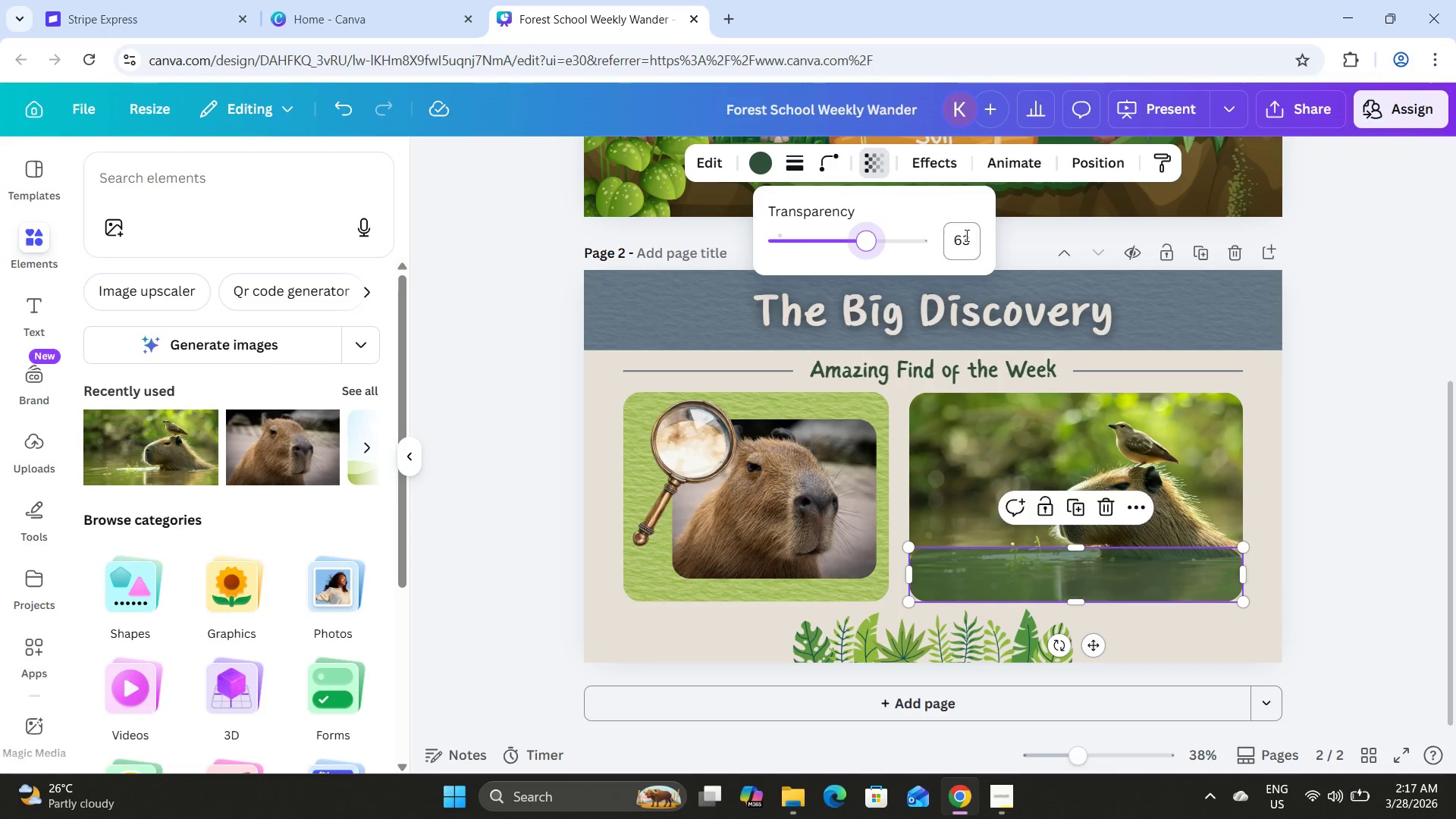 
left_click([965, 235])
 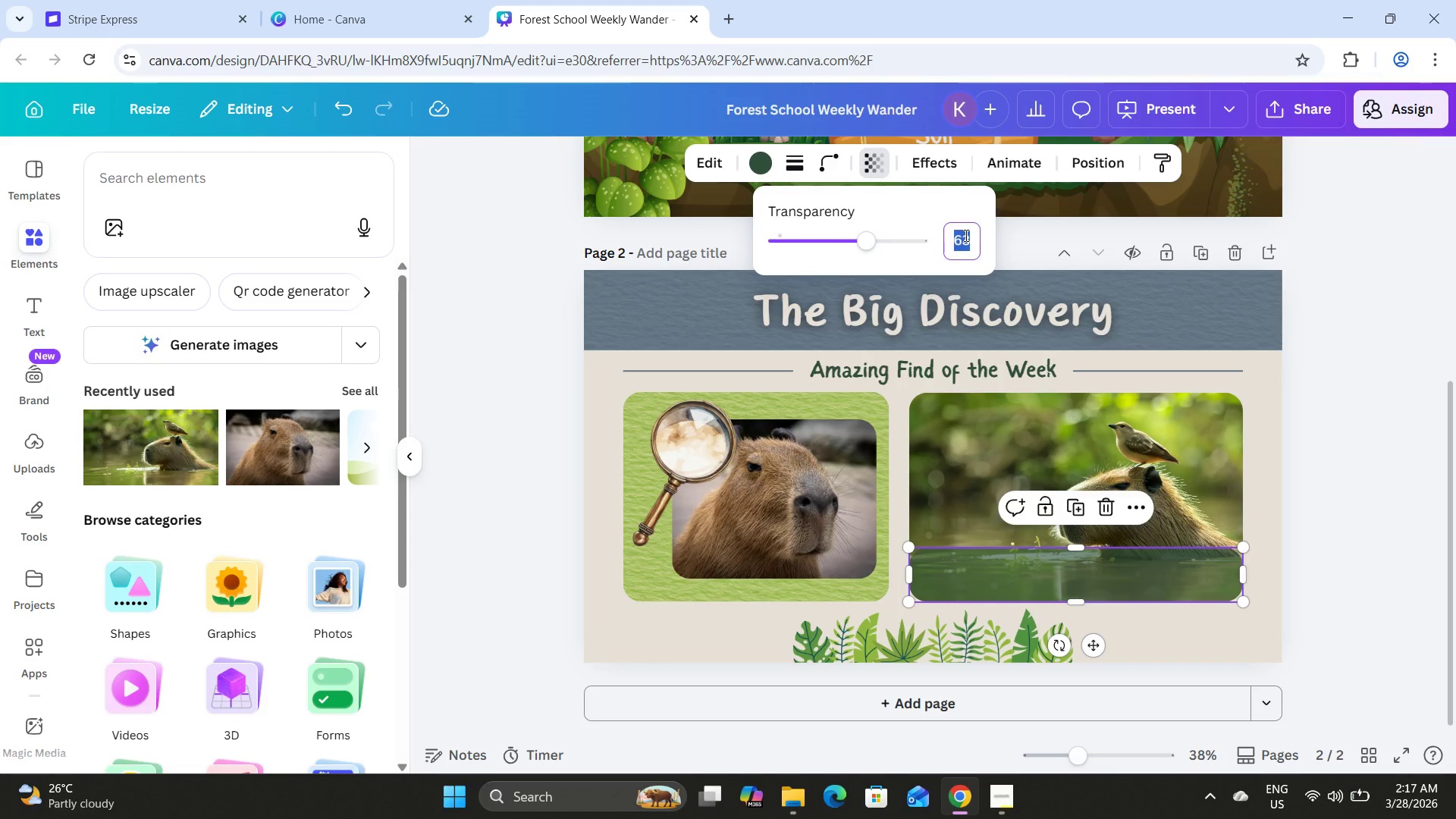 
key(Numpad5)
 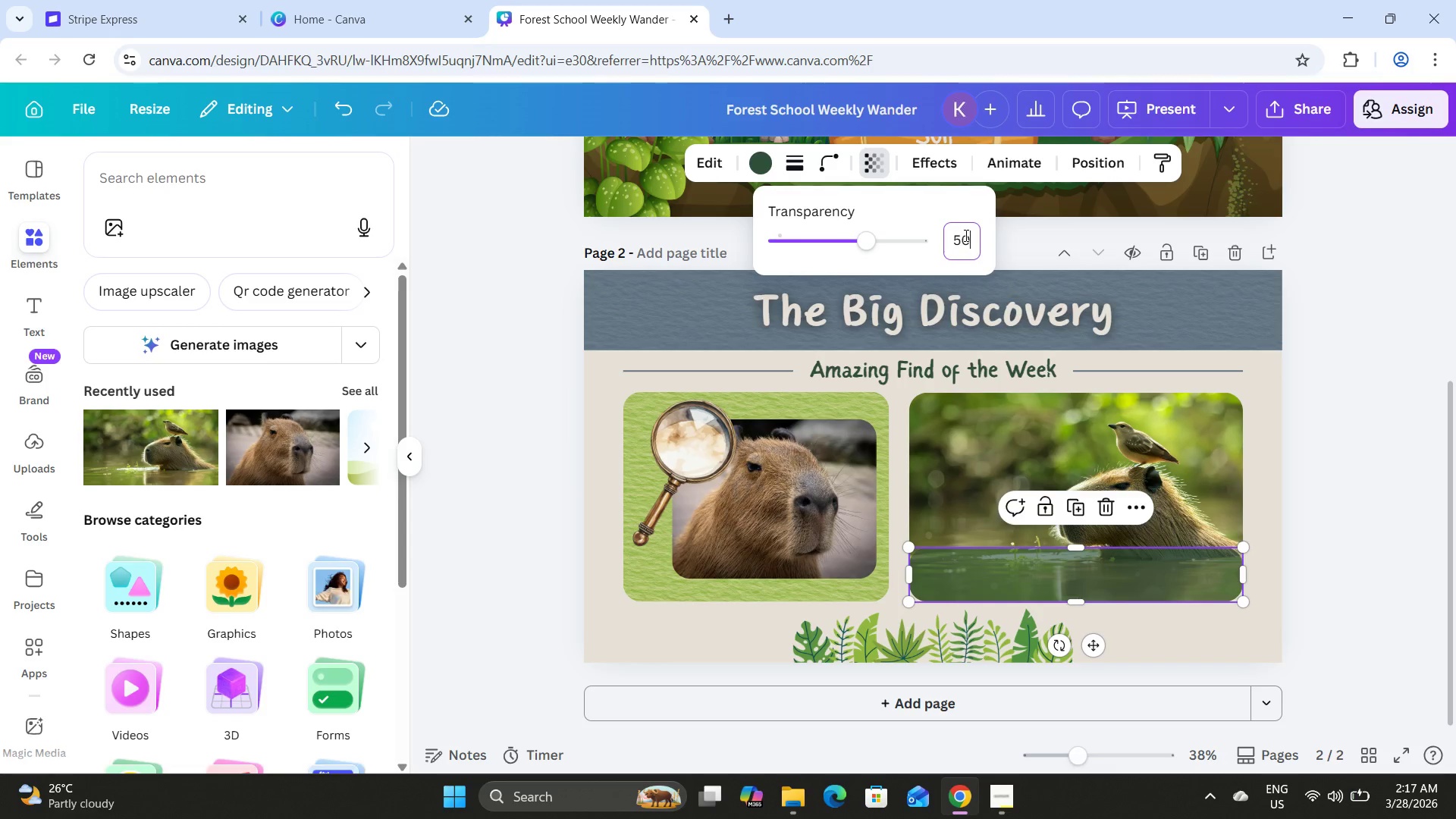 
key(Numpad0)
 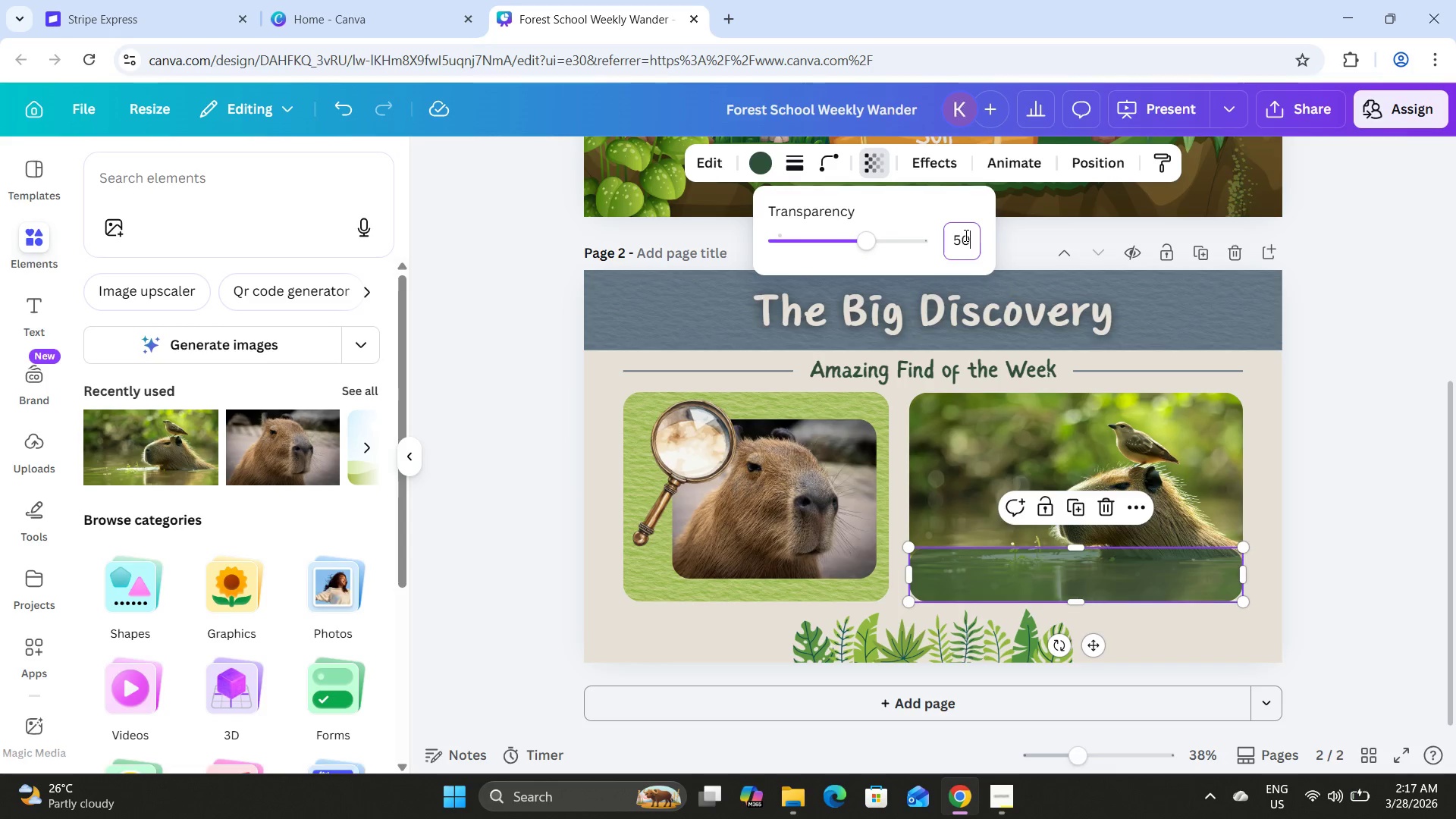 
key(NumpadEnter)
 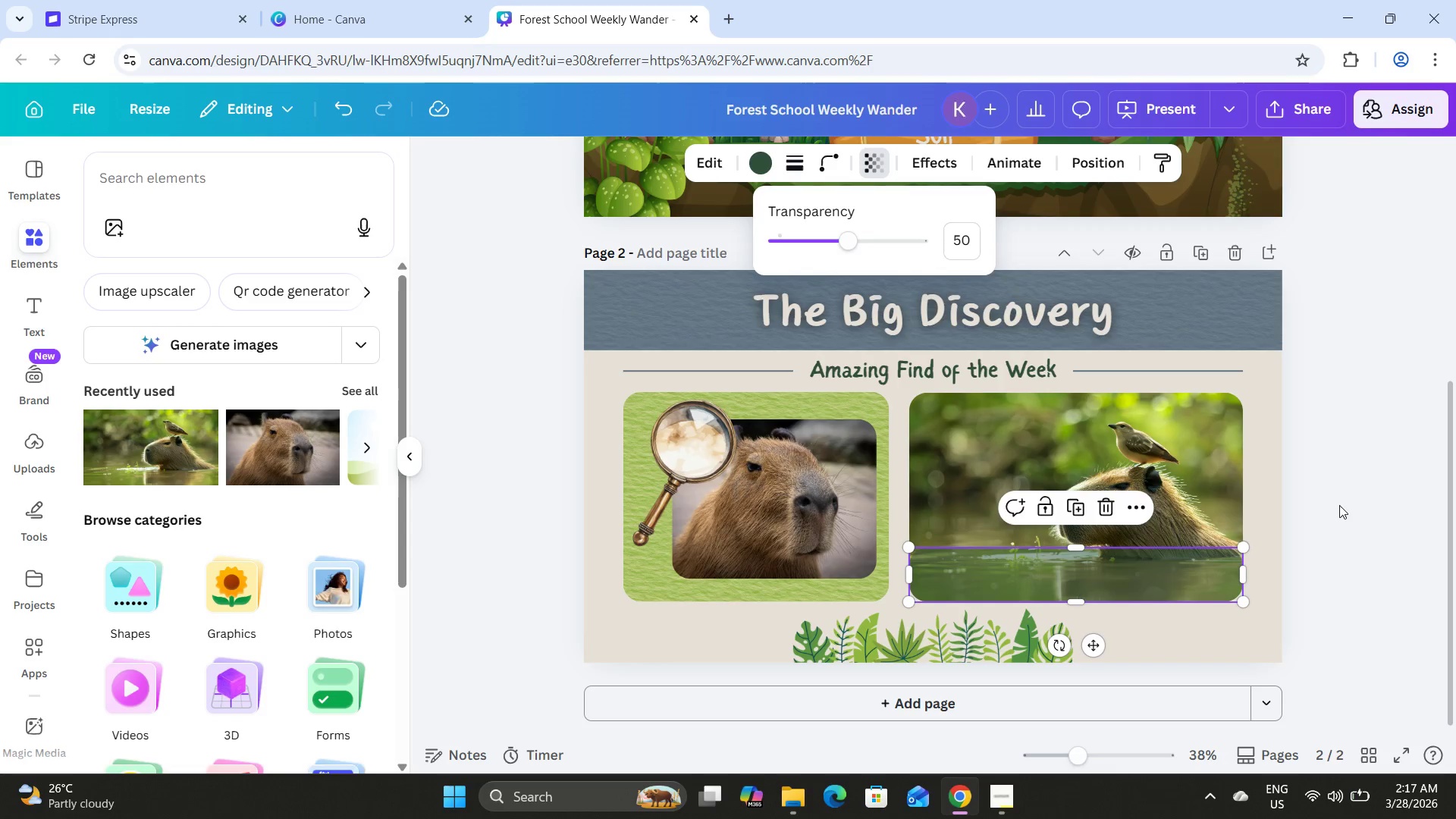 
double_click([1342, 500])
 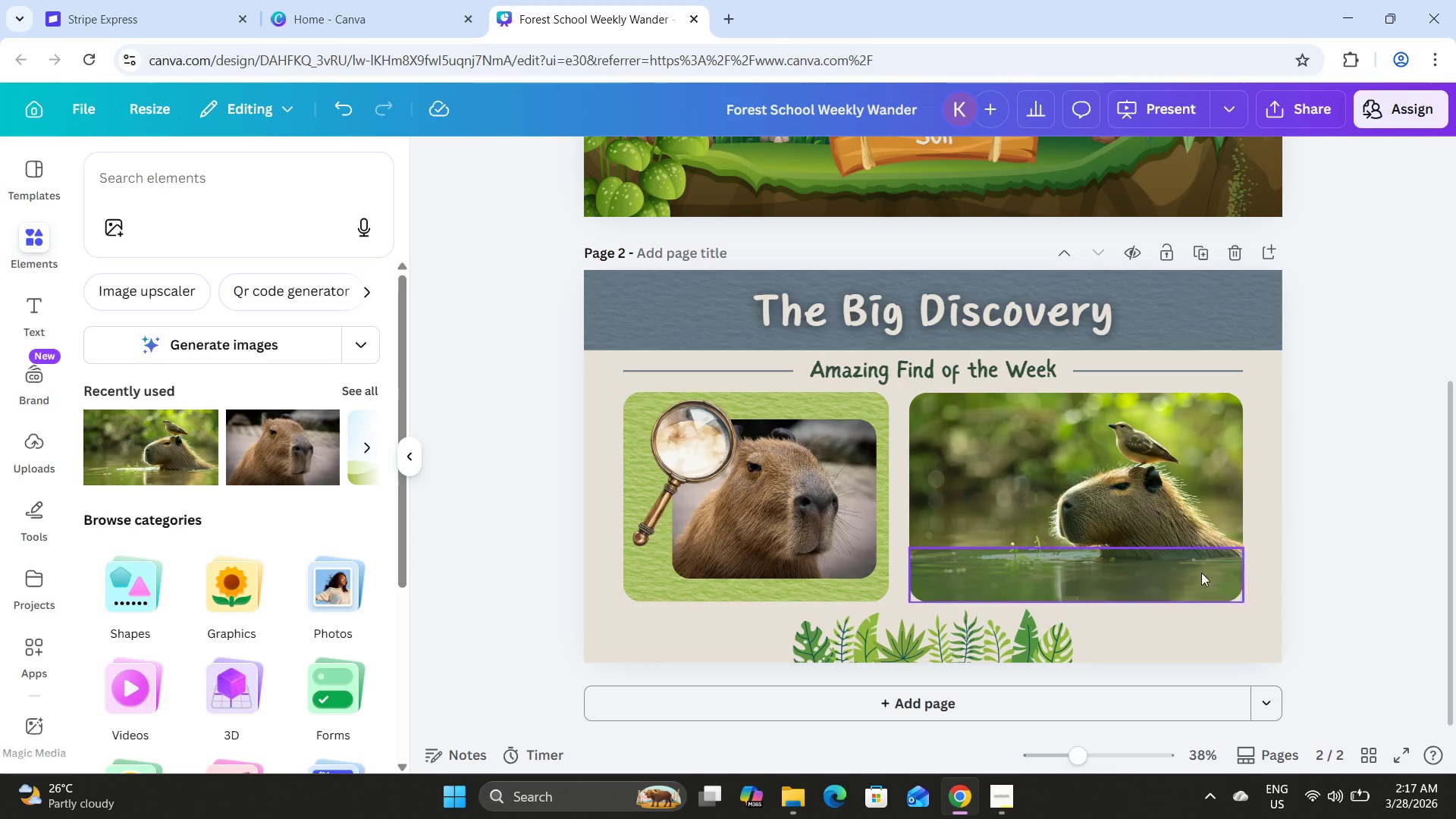 
left_click([1144, 583])
 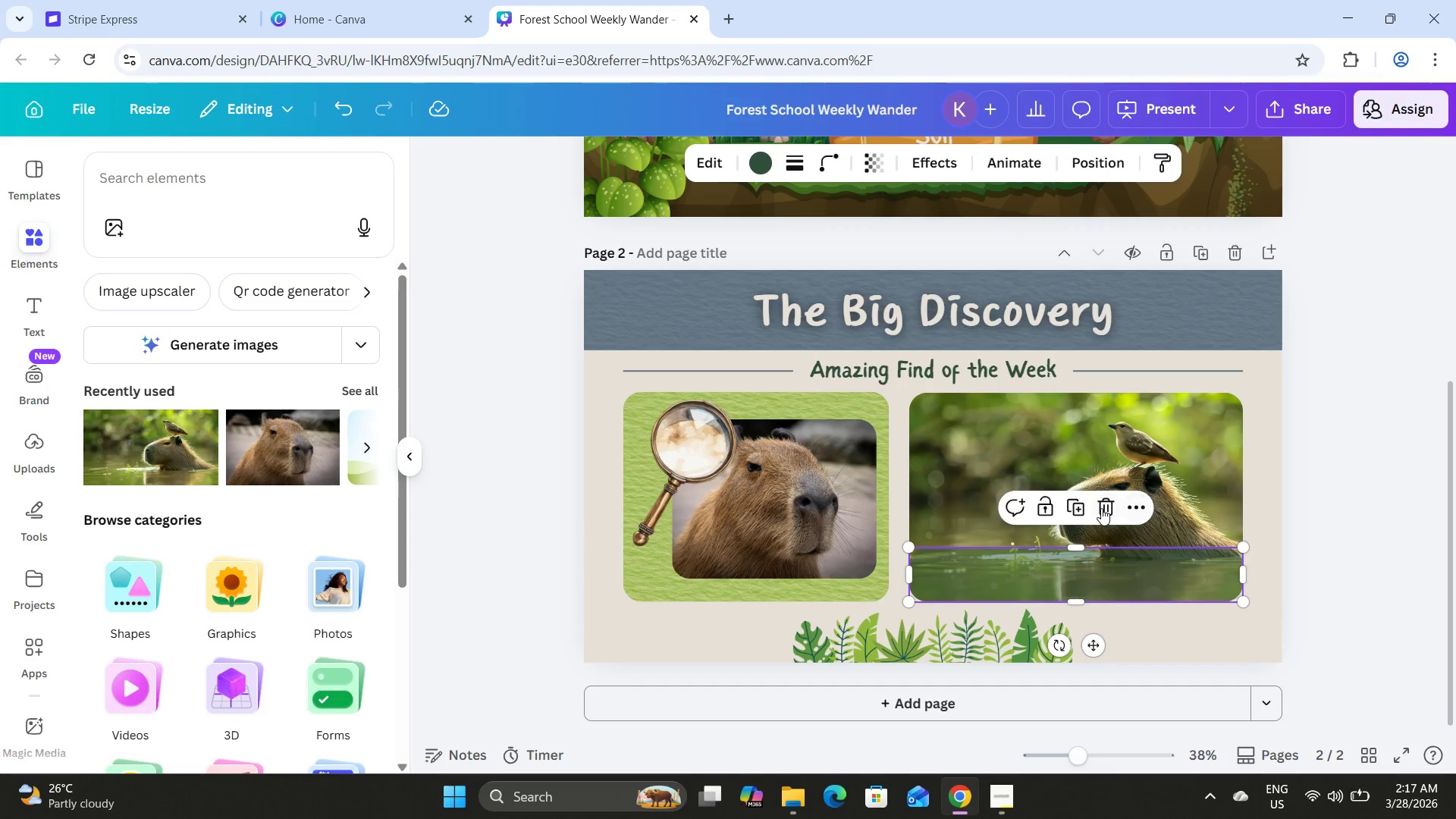 
left_click([1101, 507])
 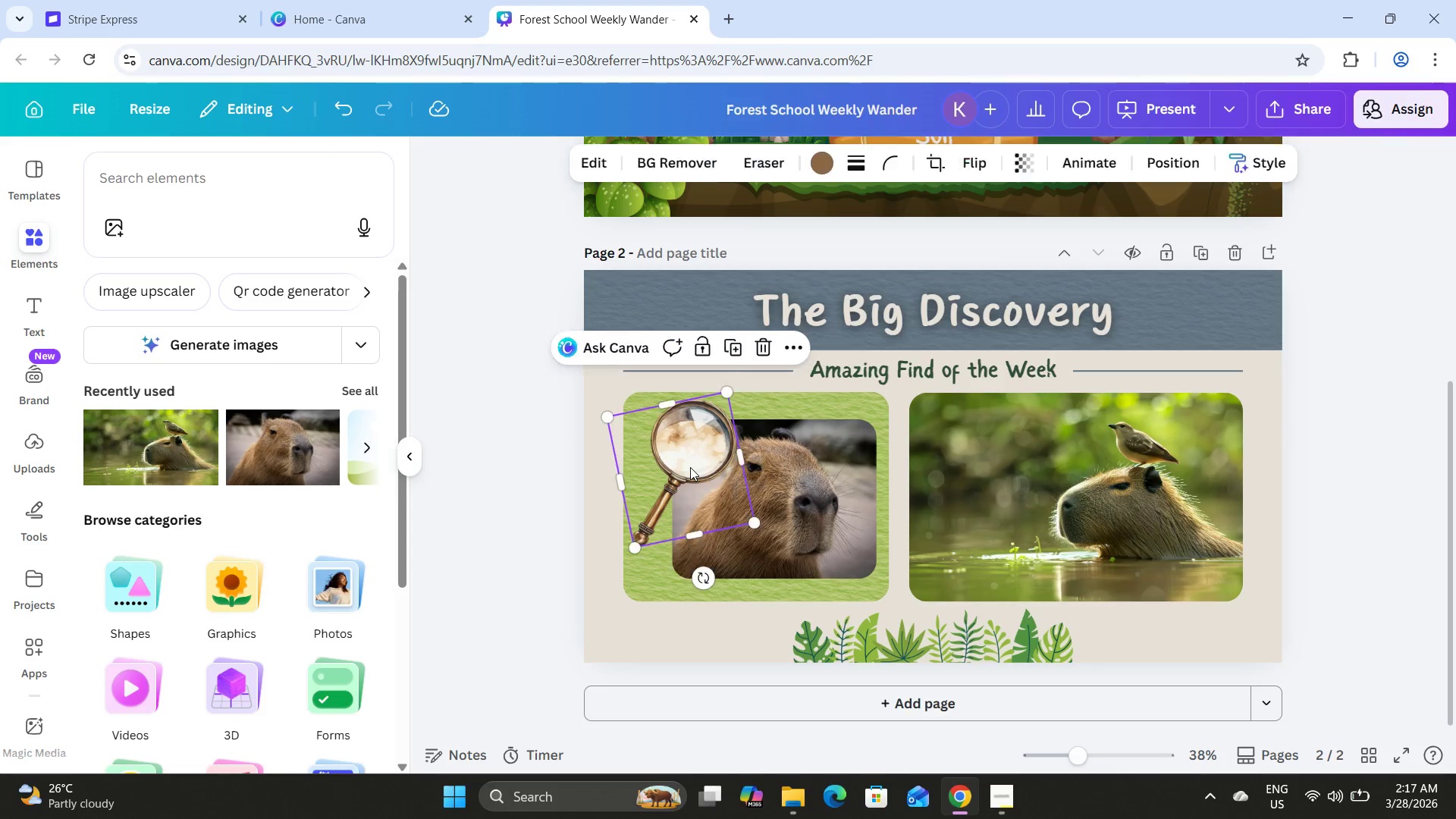 
double_click([813, 485])
 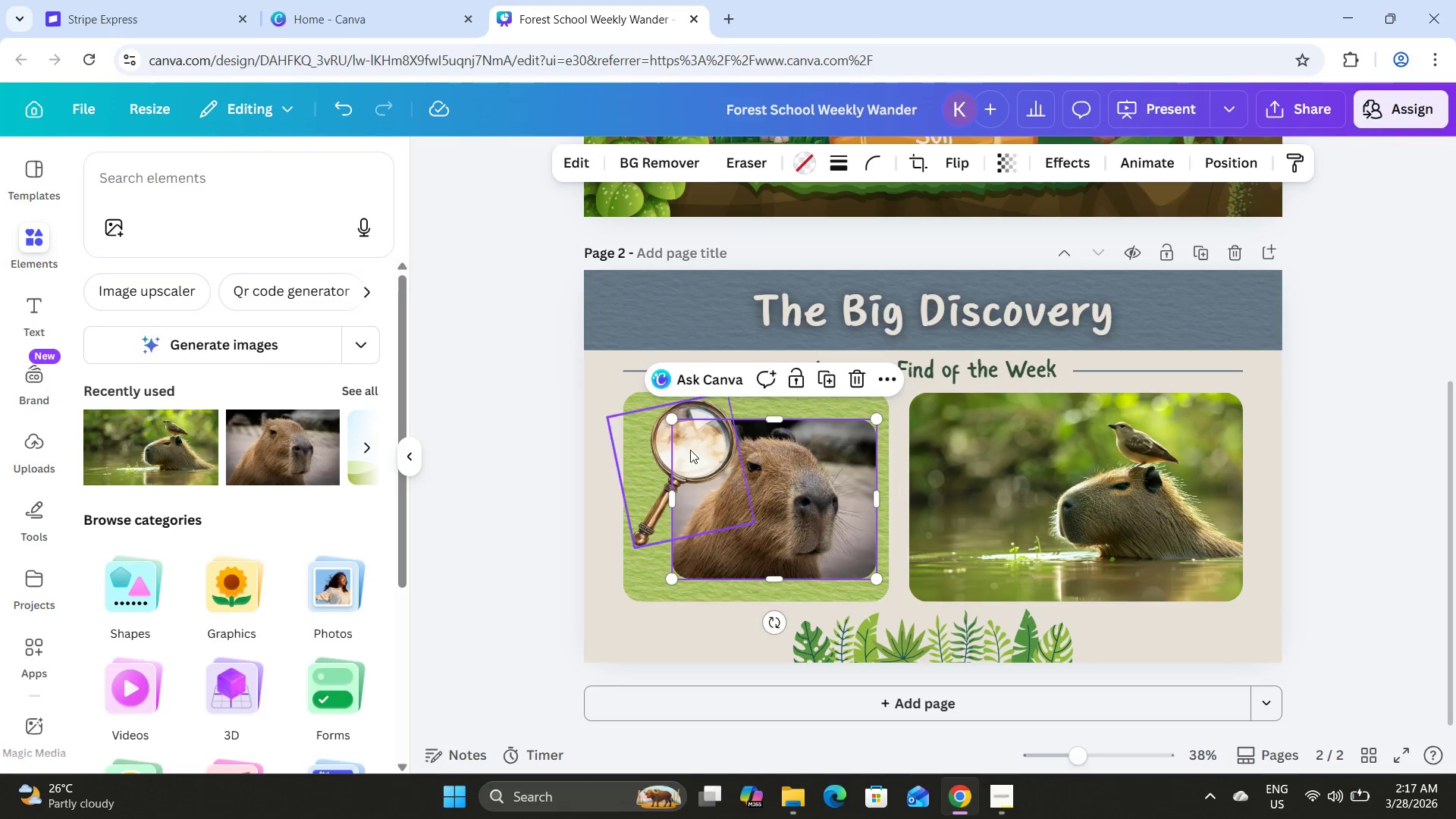 
left_click([677, 445])
 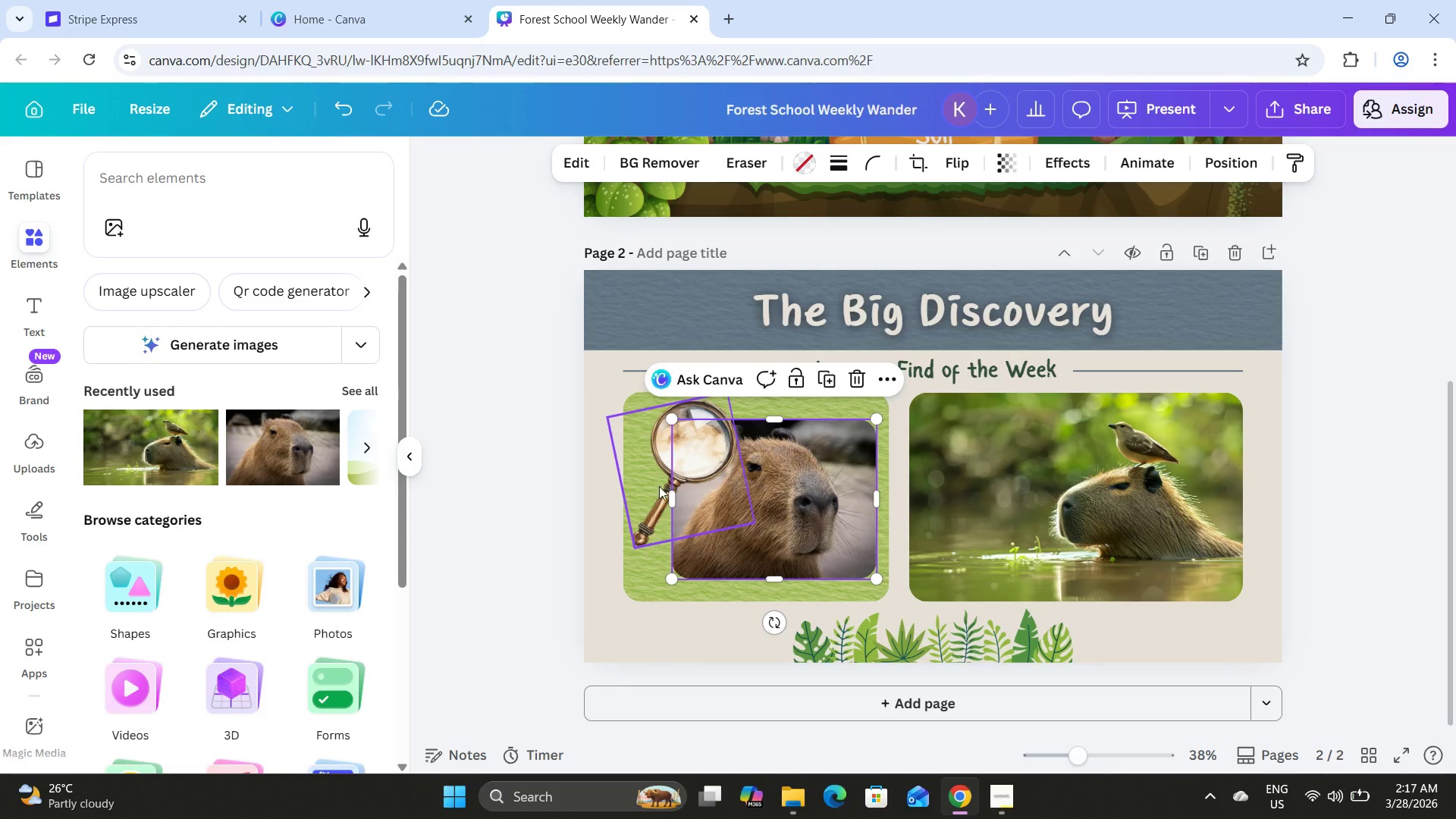 
left_click([660, 463])
 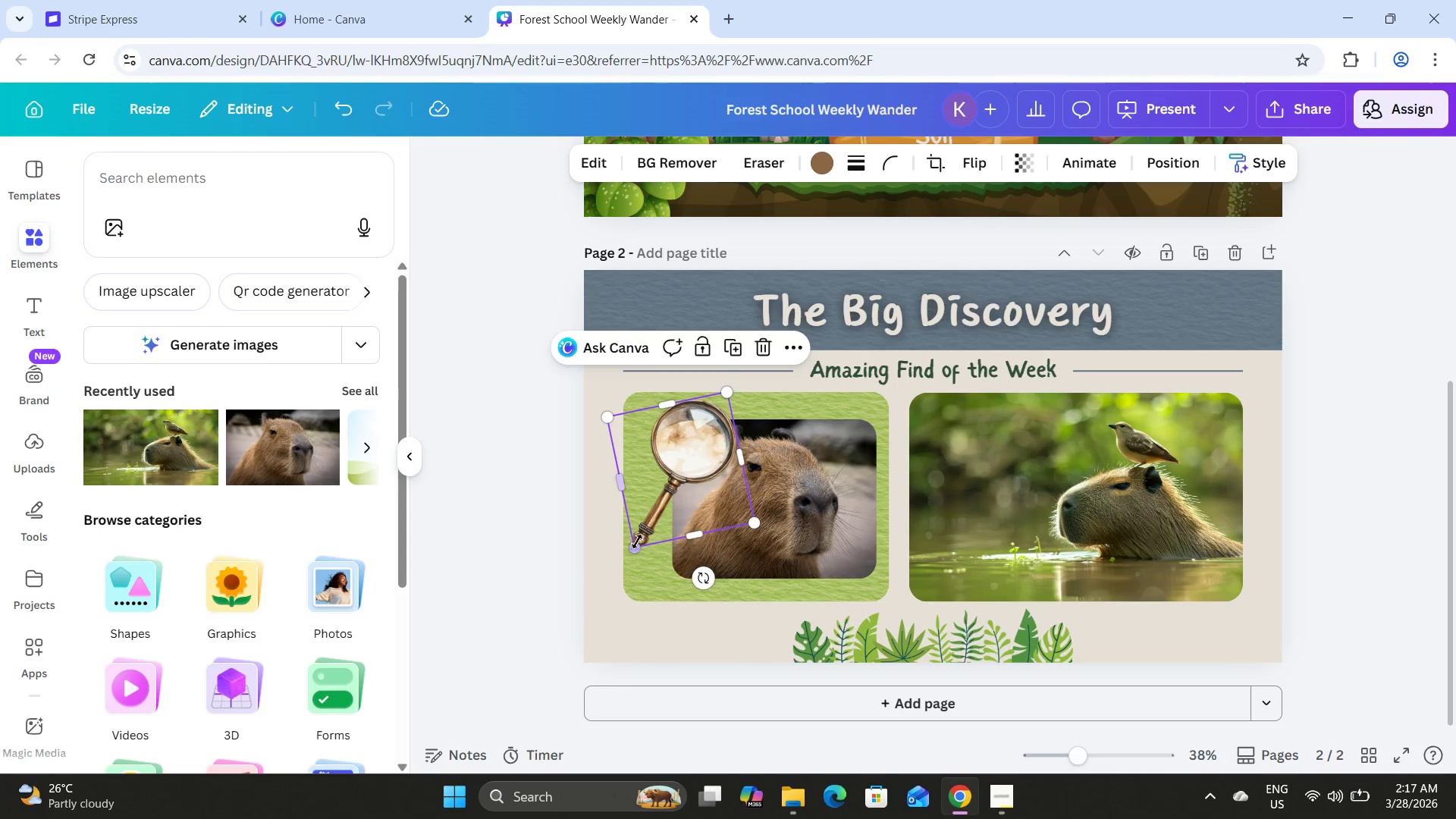 
left_click_drag(start_coordinate=[637, 544], to_coordinate=[648, 516])
 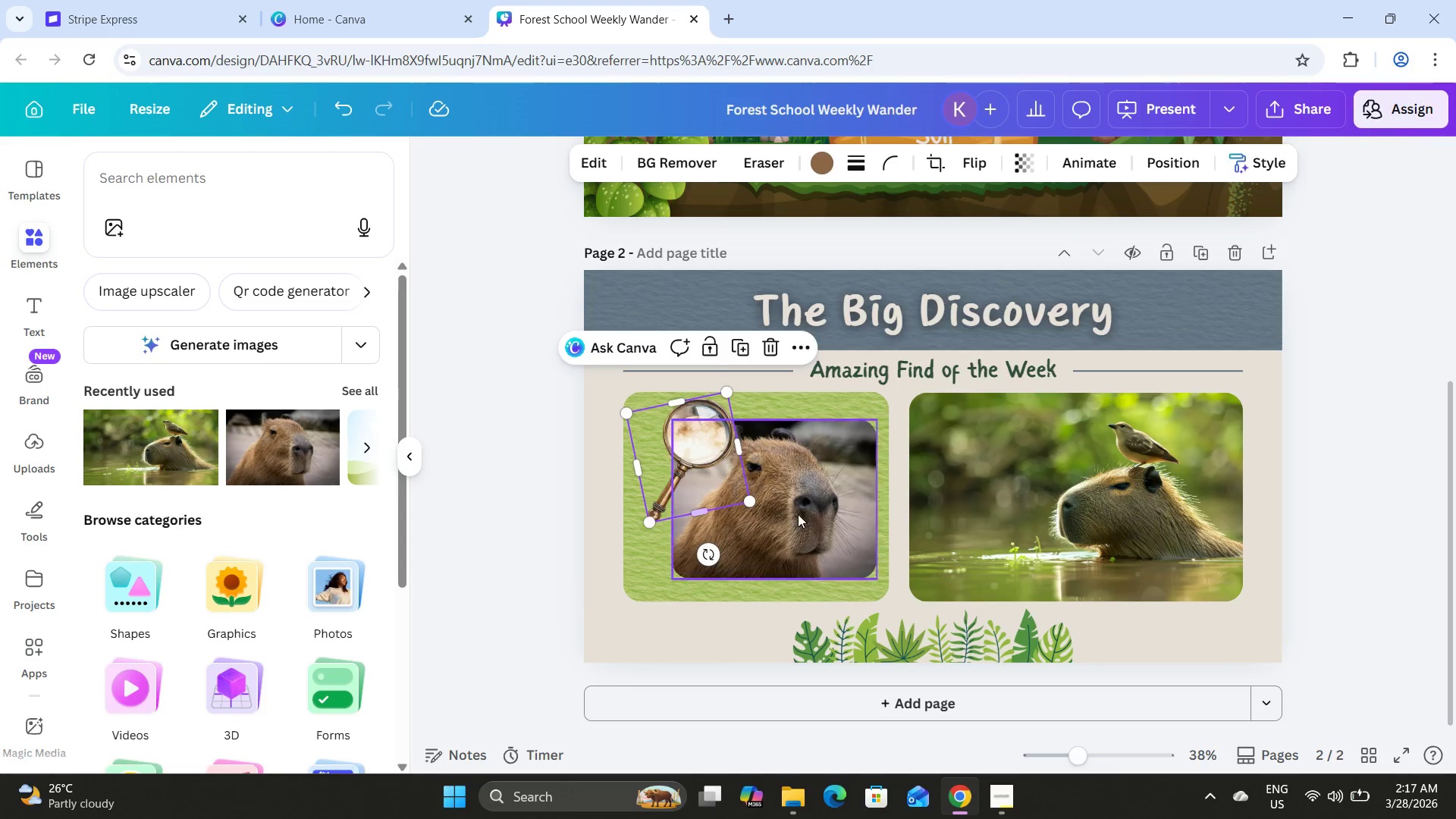 
left_click([799, 514])
 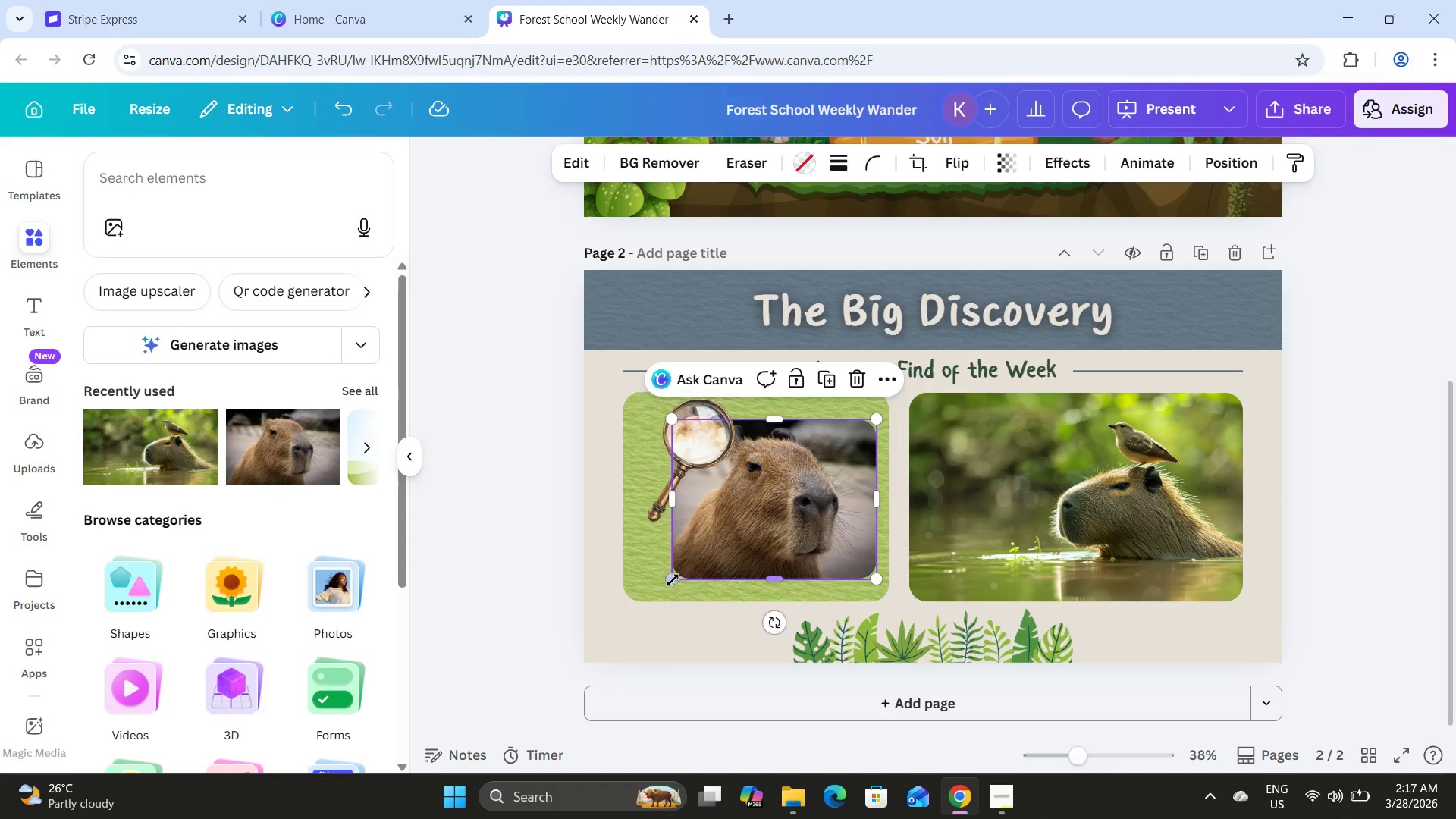 
left_click_drag(start_coordinate=[673, 579], to_coordinate=[683, 555])
 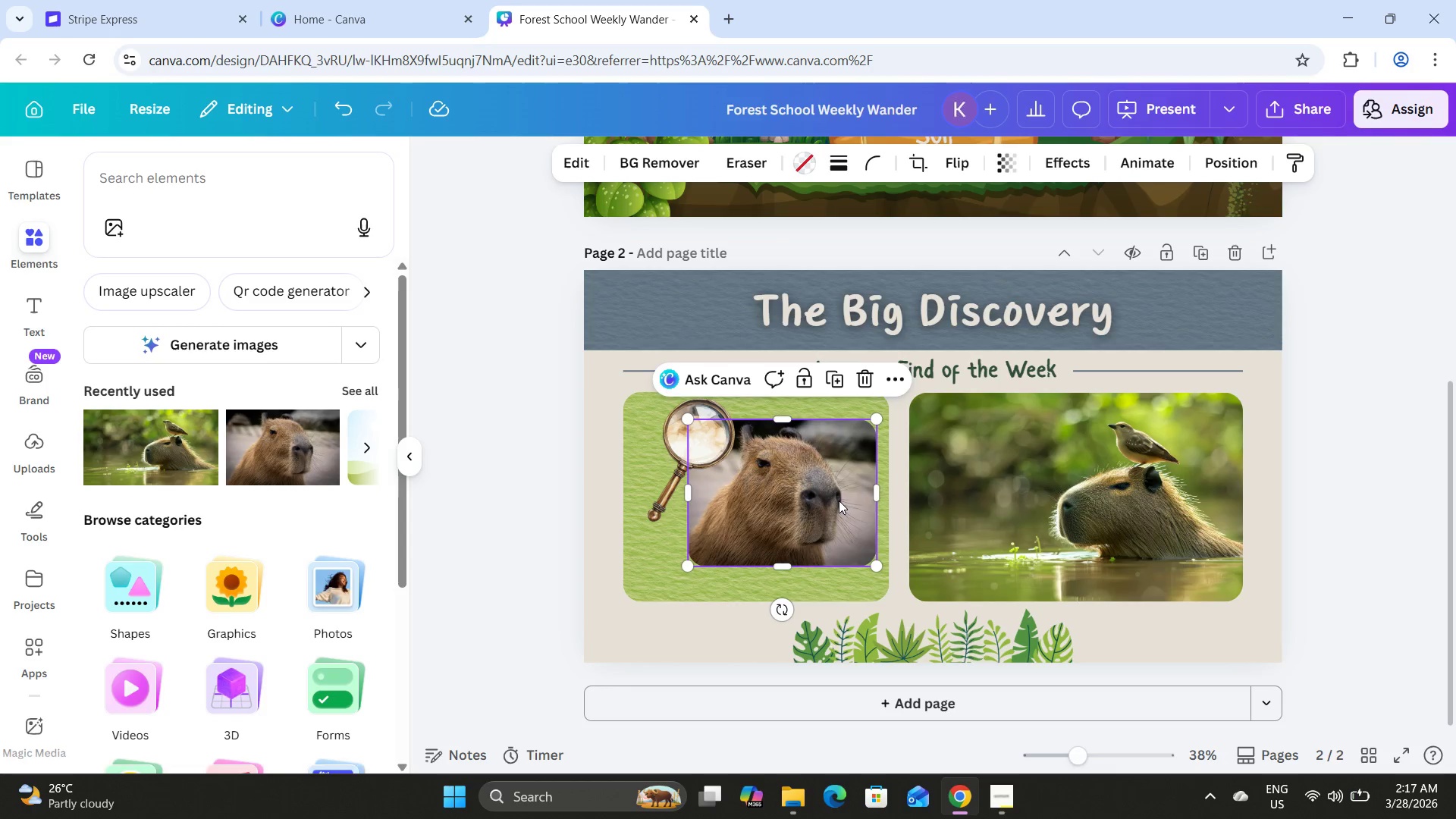 
left_click_drag(start_coordinate=[839, 500], to_coordinate=[842, 491])
 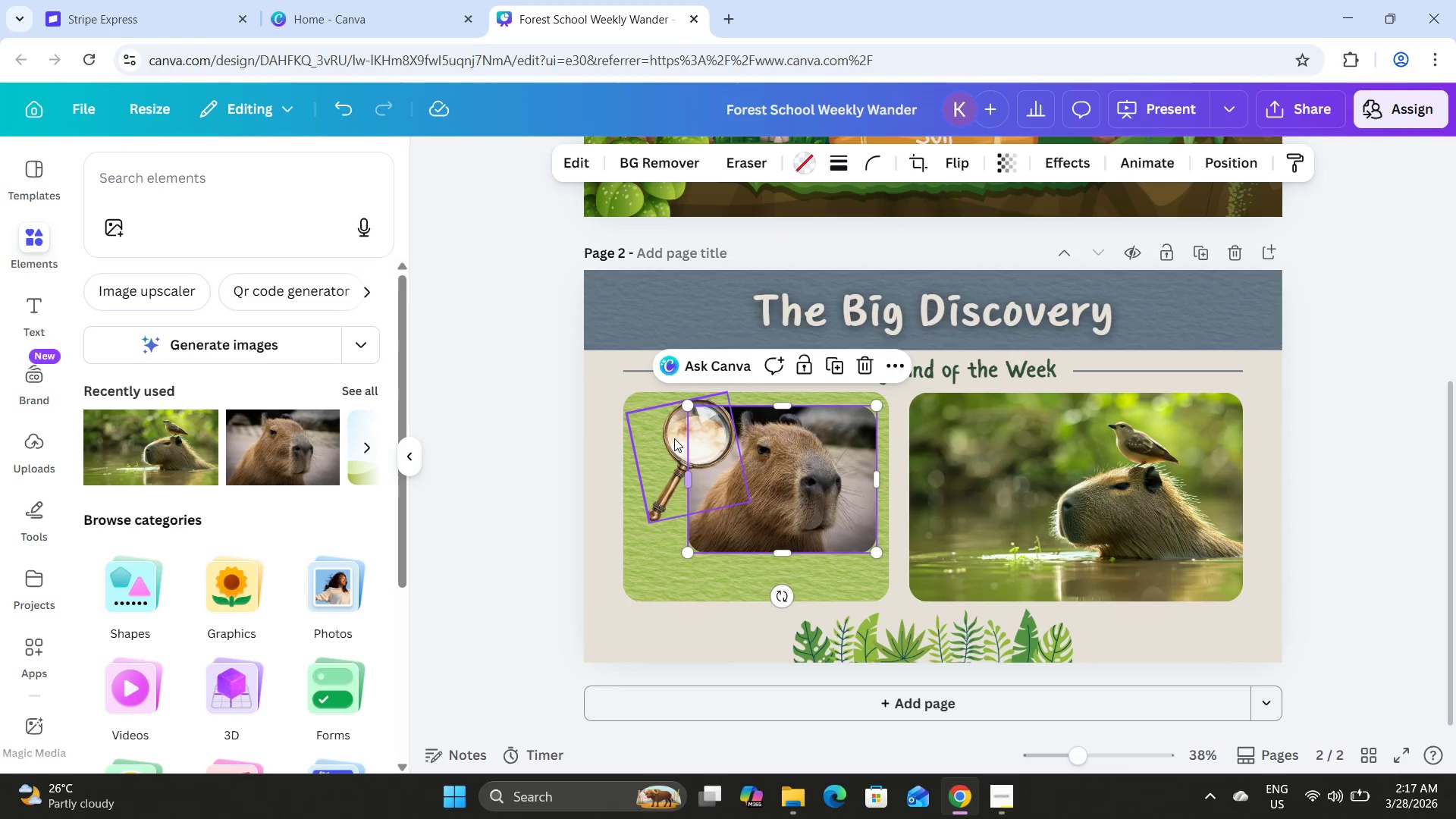 
left_click([673, 438])
 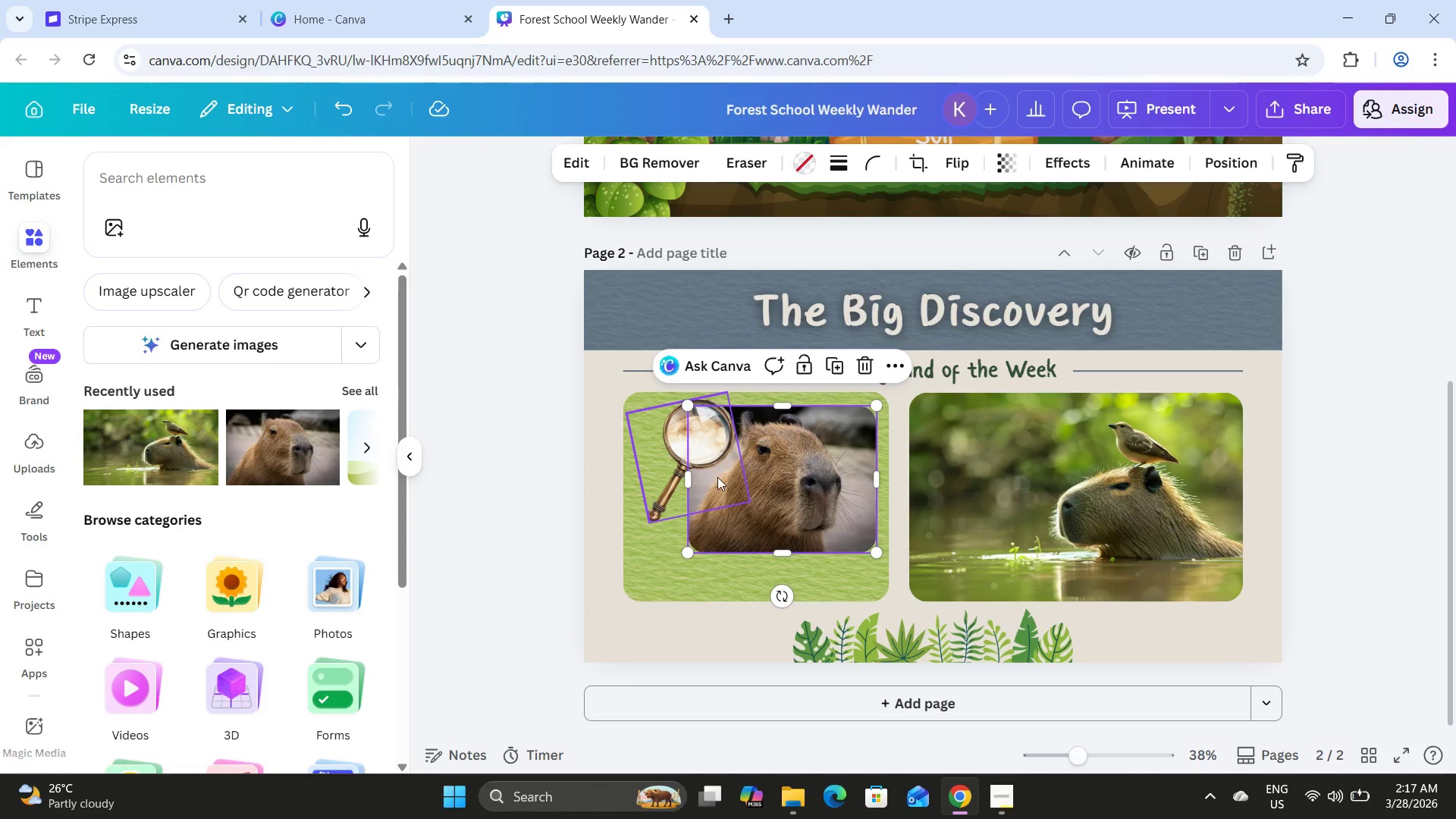 
left_click_drag(start_coordinate=[689, 482], to_coordinate=[670, 482])
 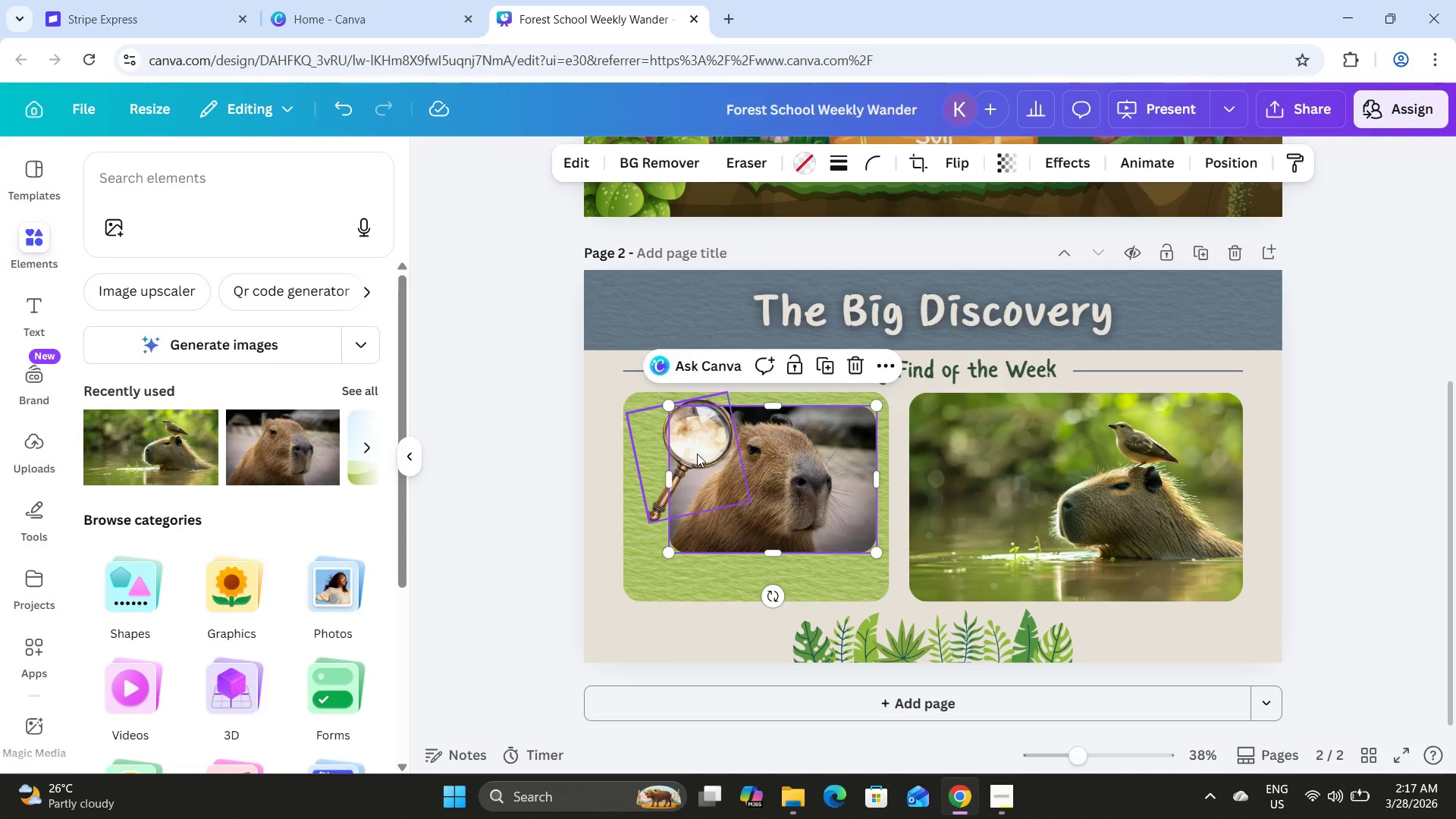 
left_click_drag(start_coordinate=[697, 453], to_coordinate=[689, 452])
 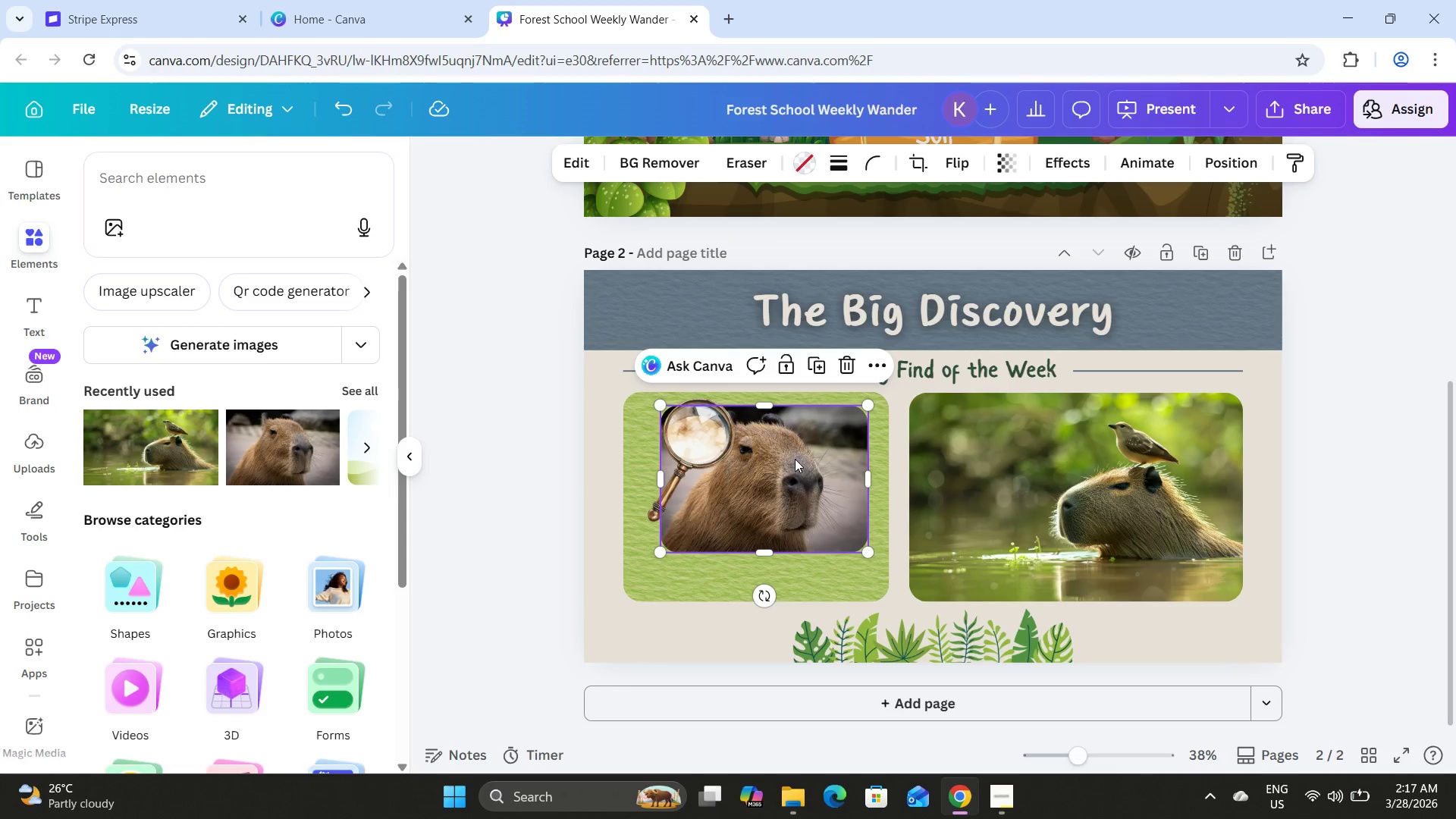 
left_click_drag(start_coordinate=[792, 458], to_coordinate=[796, 459])
 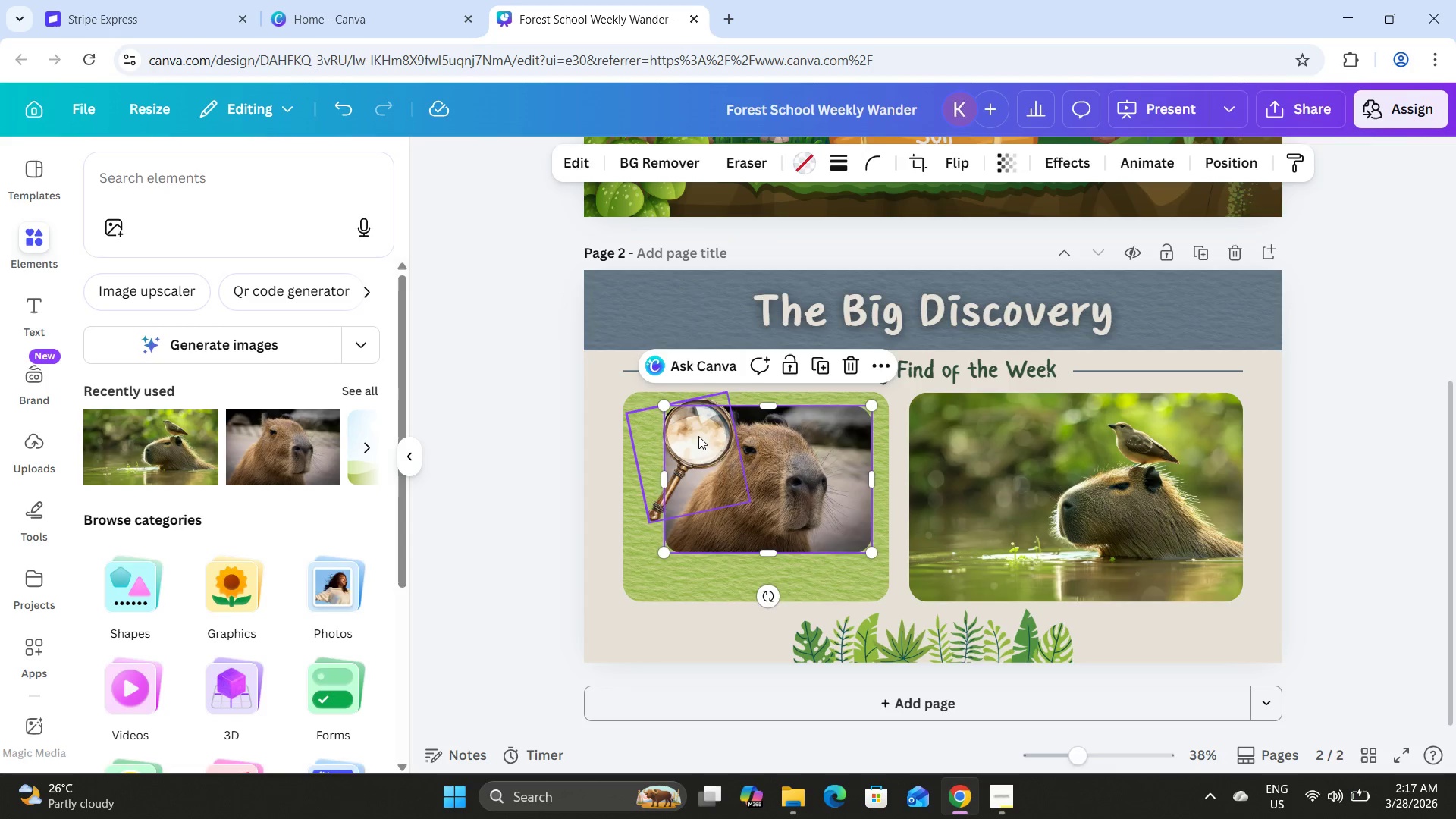 
left_click([698, 436])
 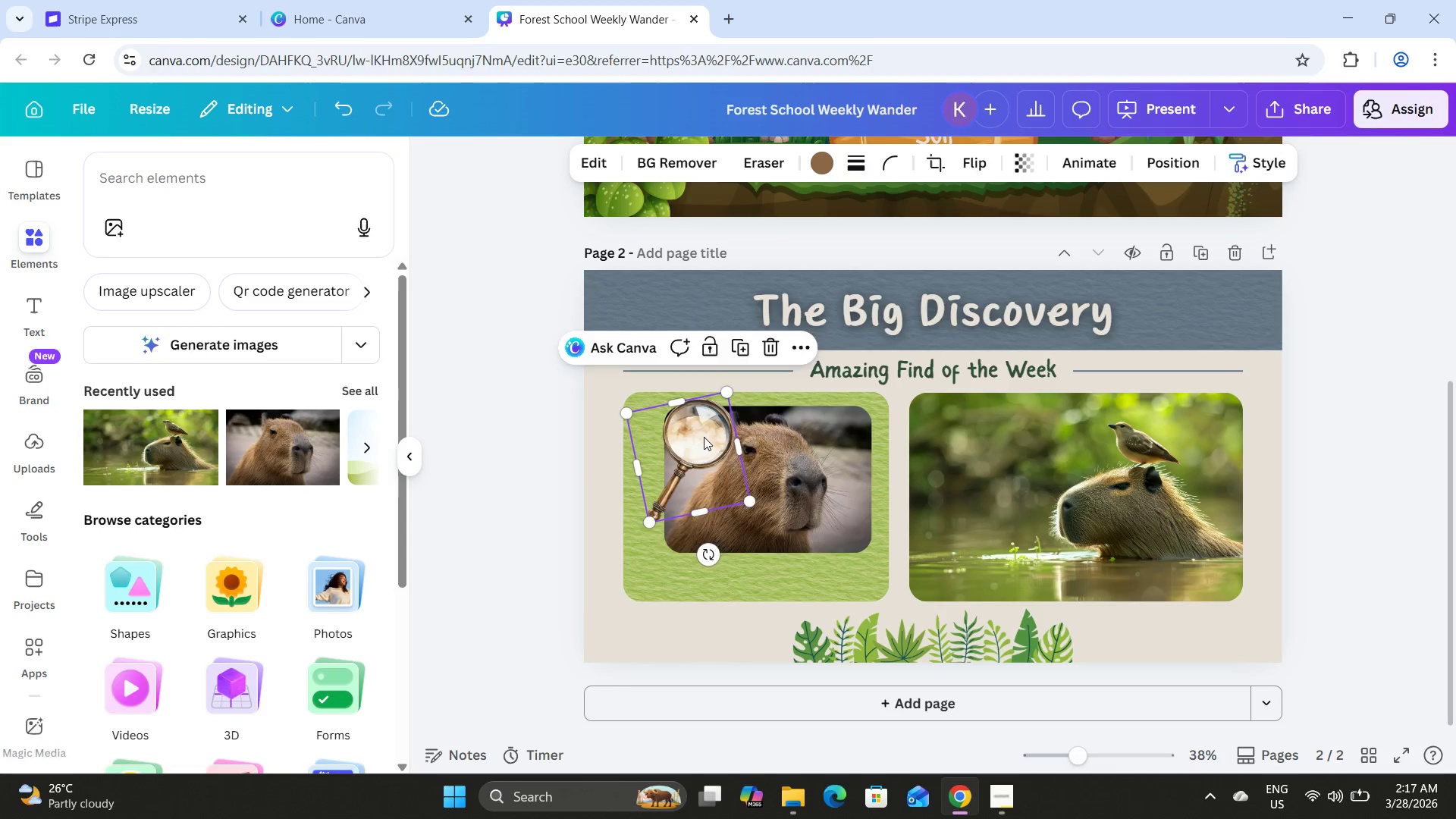 
left_click_drag(start_coordinate=[704, 437], to_coordinate=[661, 436])
 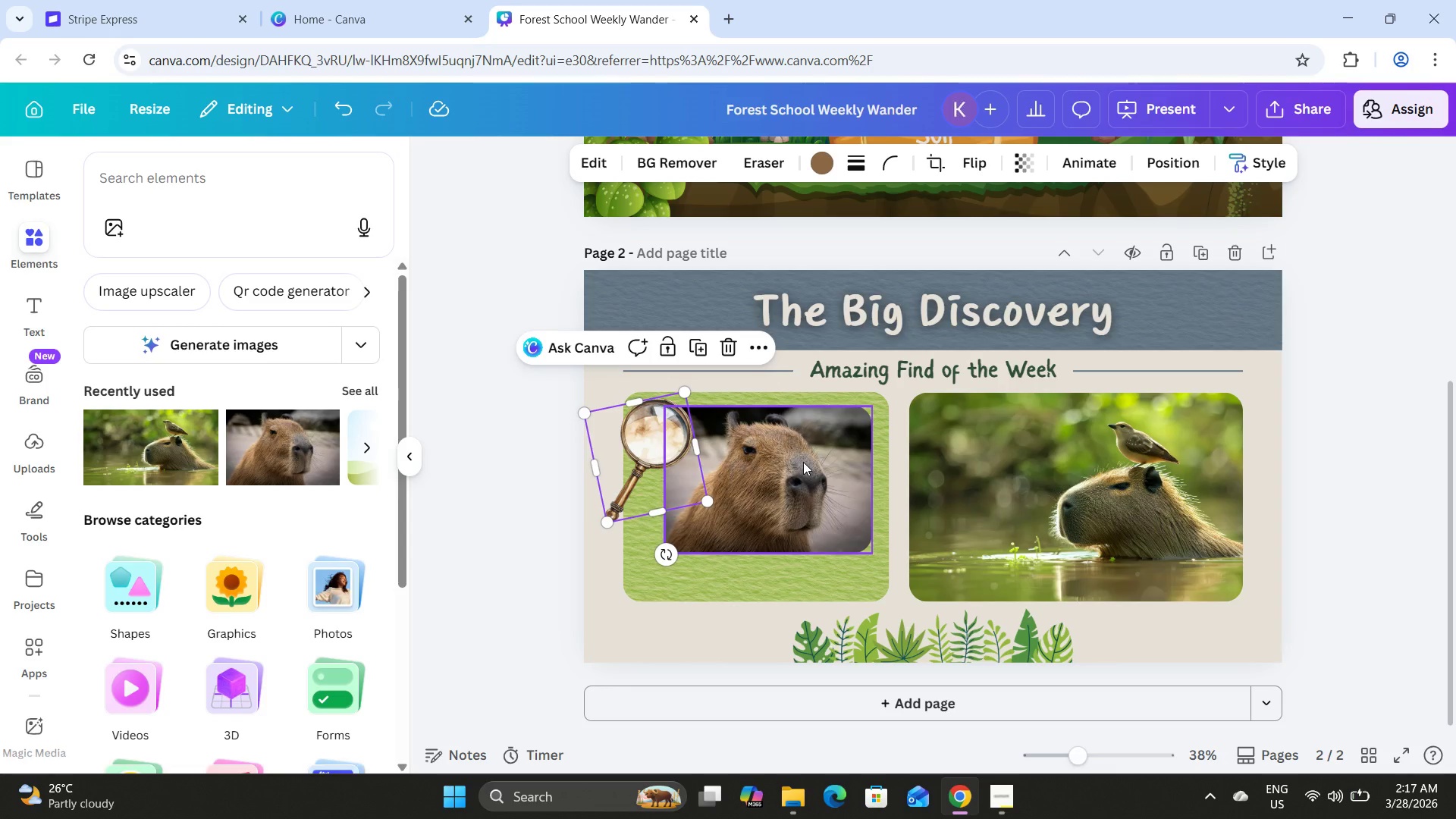 
key(ArrowRight)
 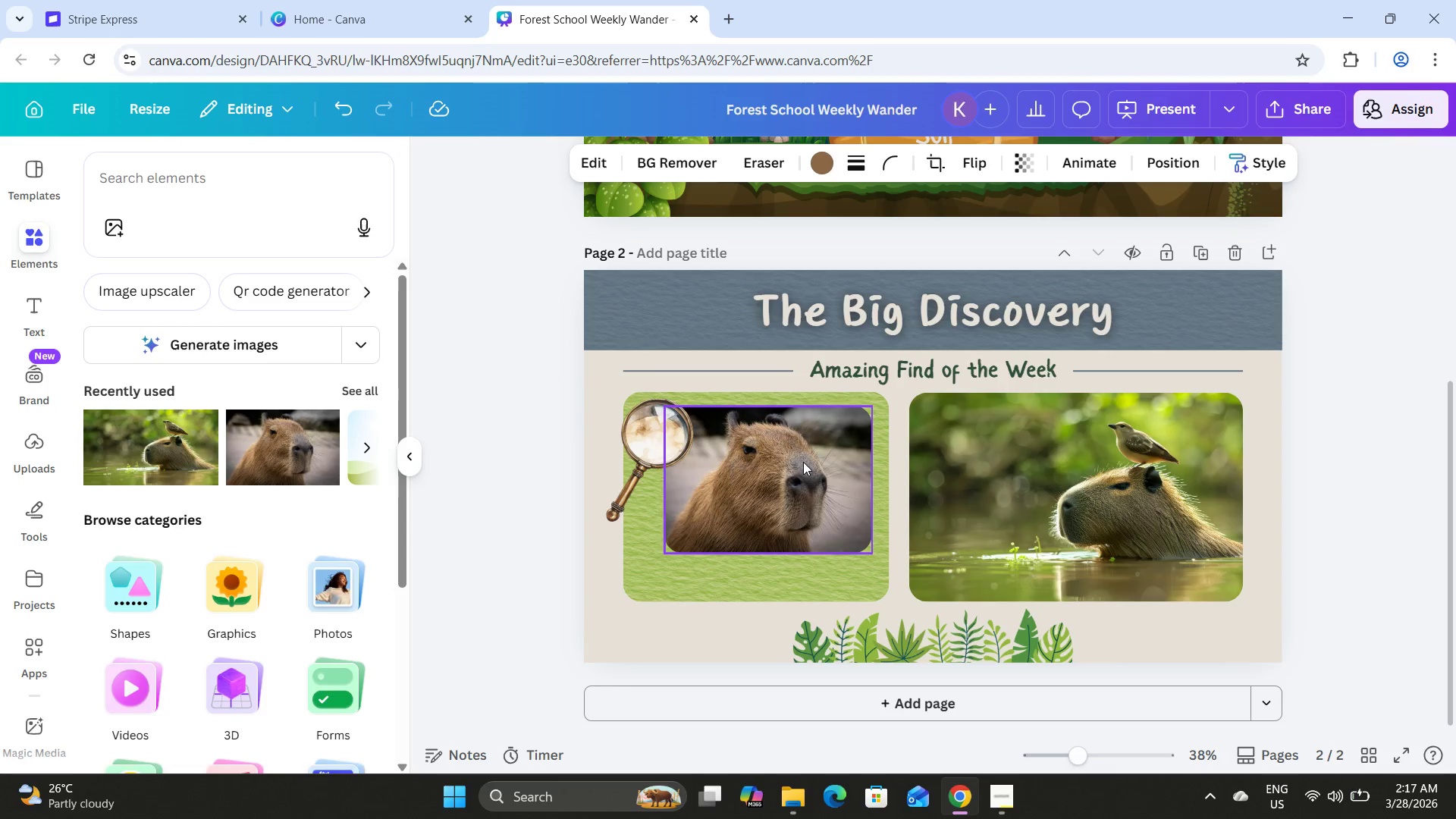 
hold_key(key=ArrowRight, duration=1.5)
 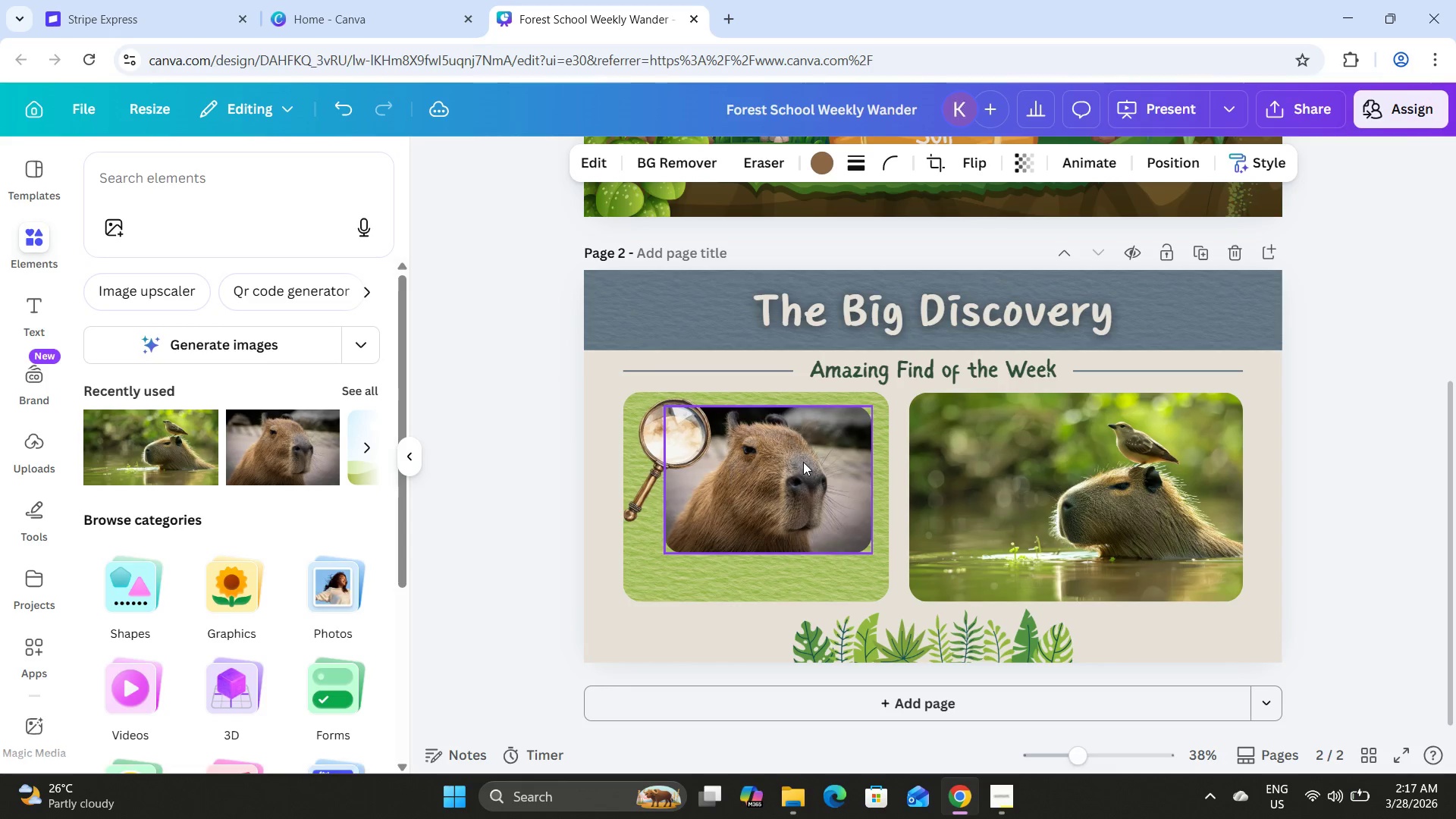 
hold_key(key=ArrowRight, duration=1.52)
 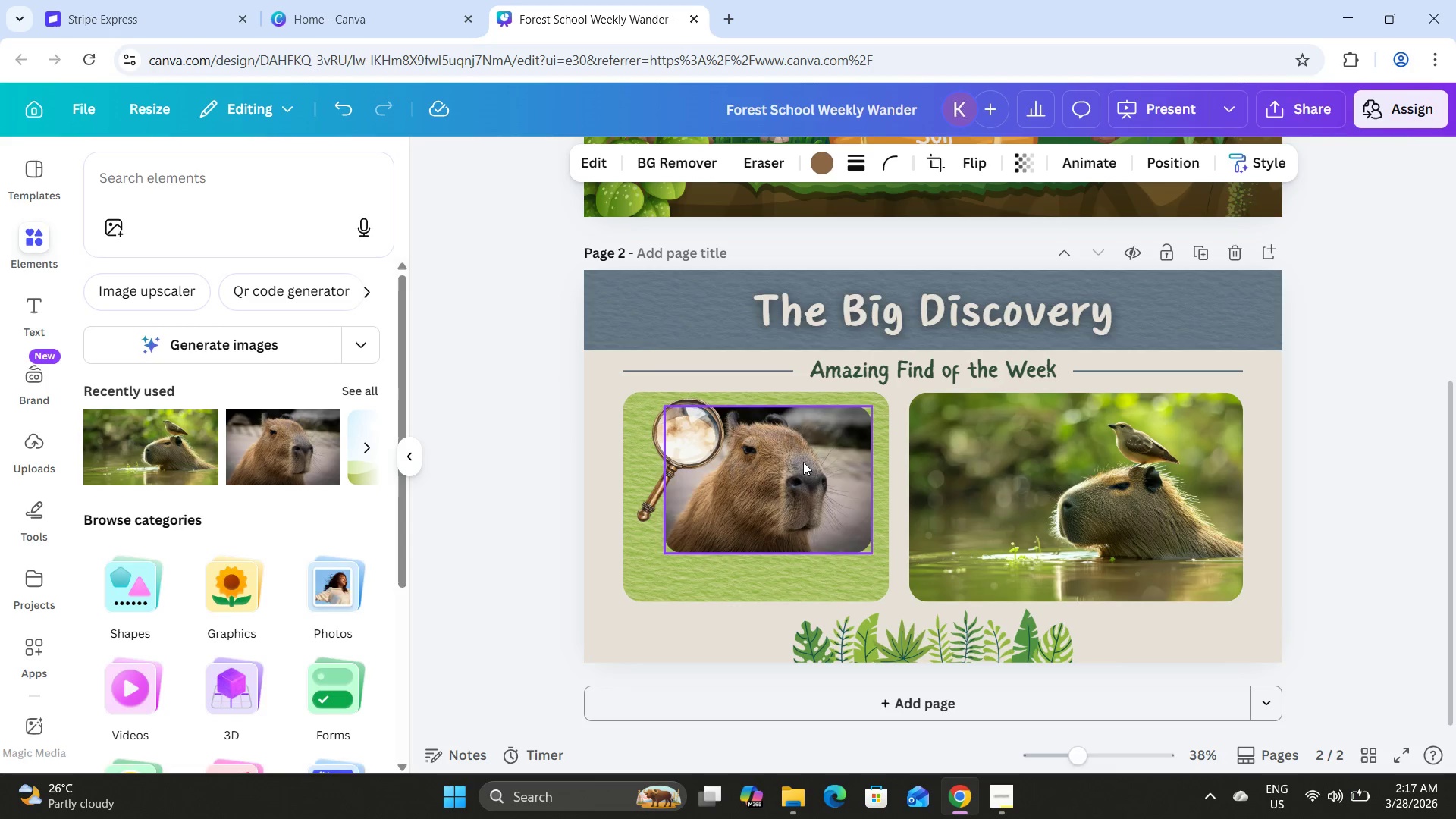 
key(ArrowRight)
 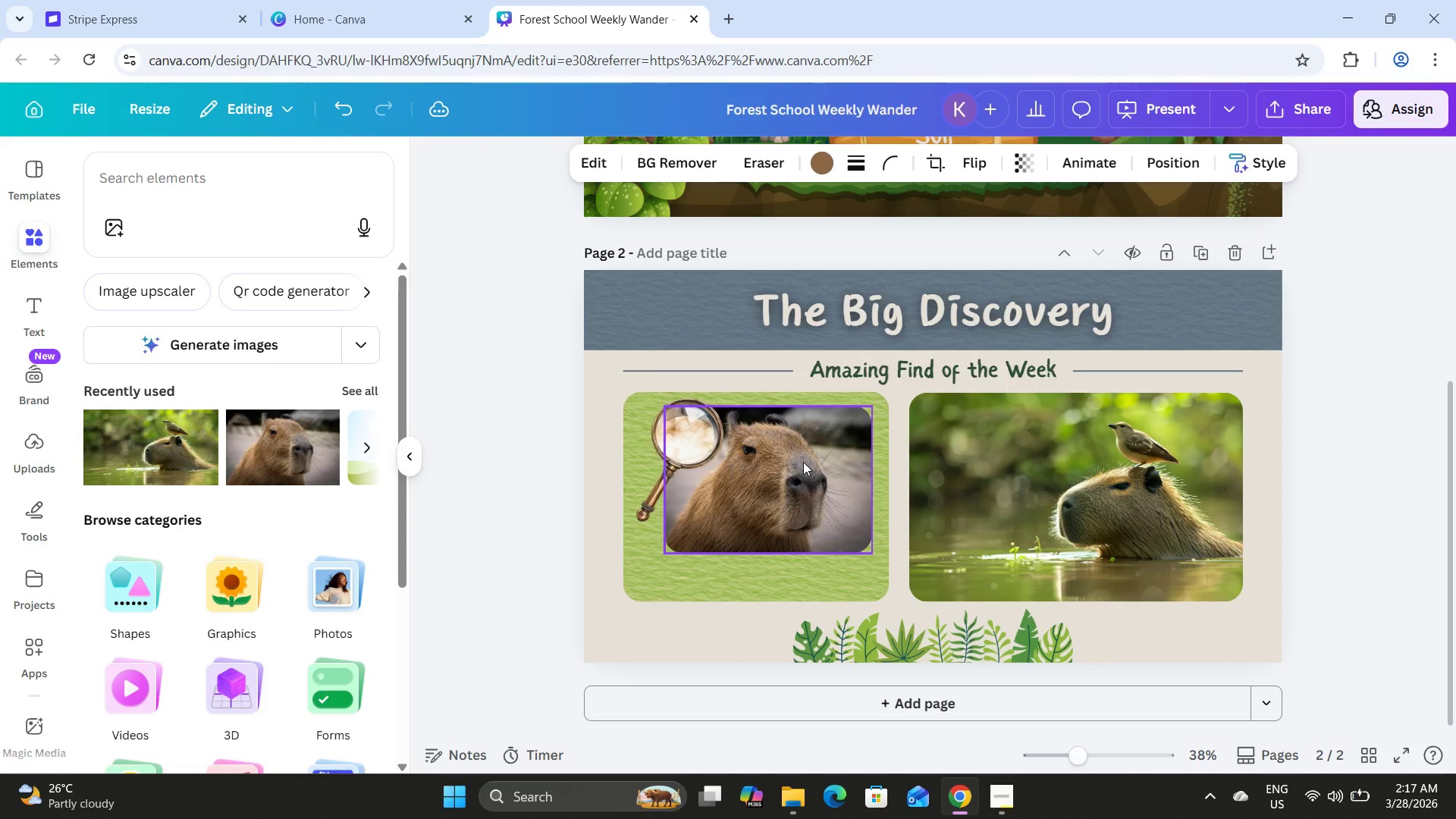 
key(ArrowRight)
 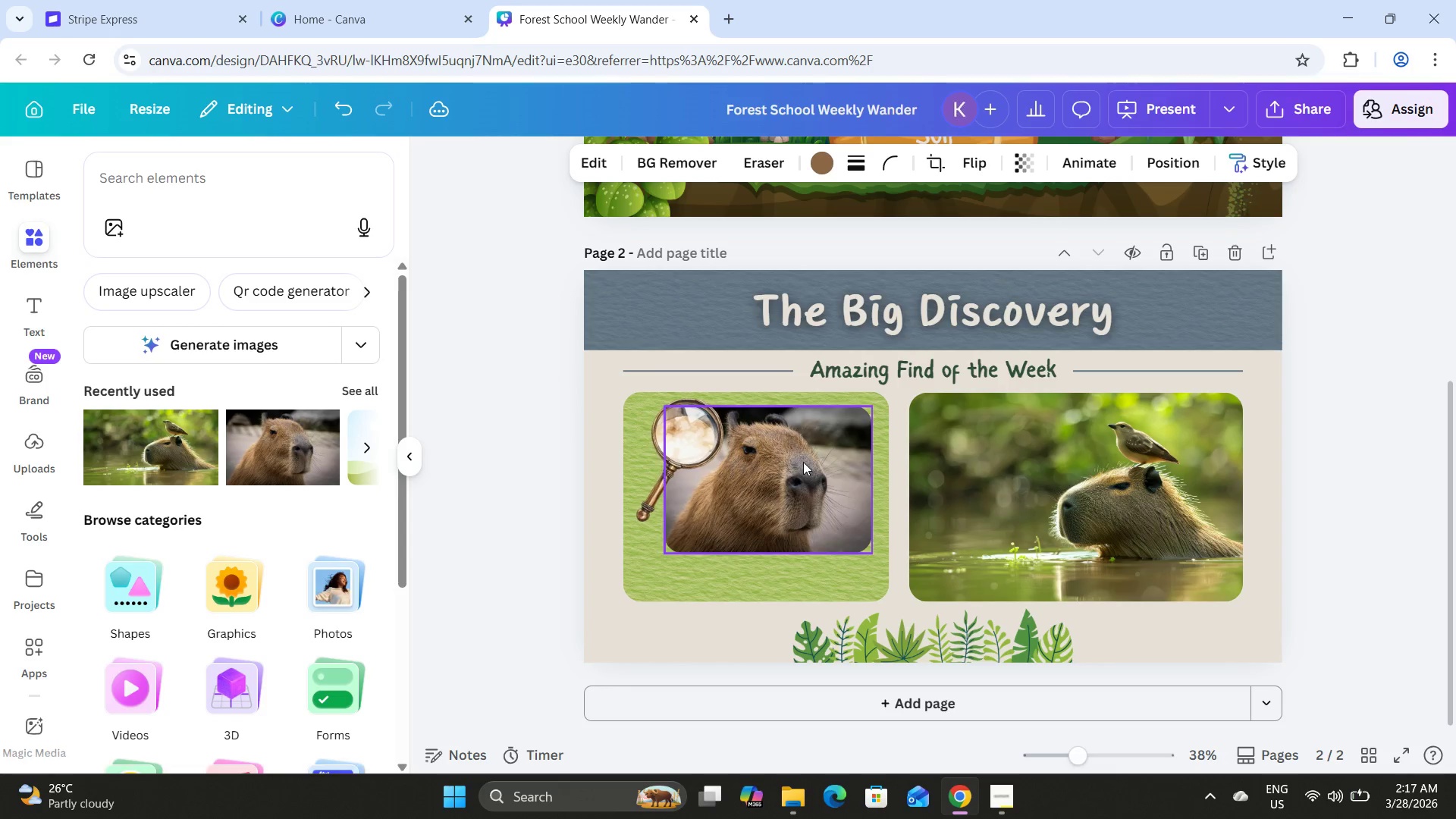 
key(ArrowRight)
 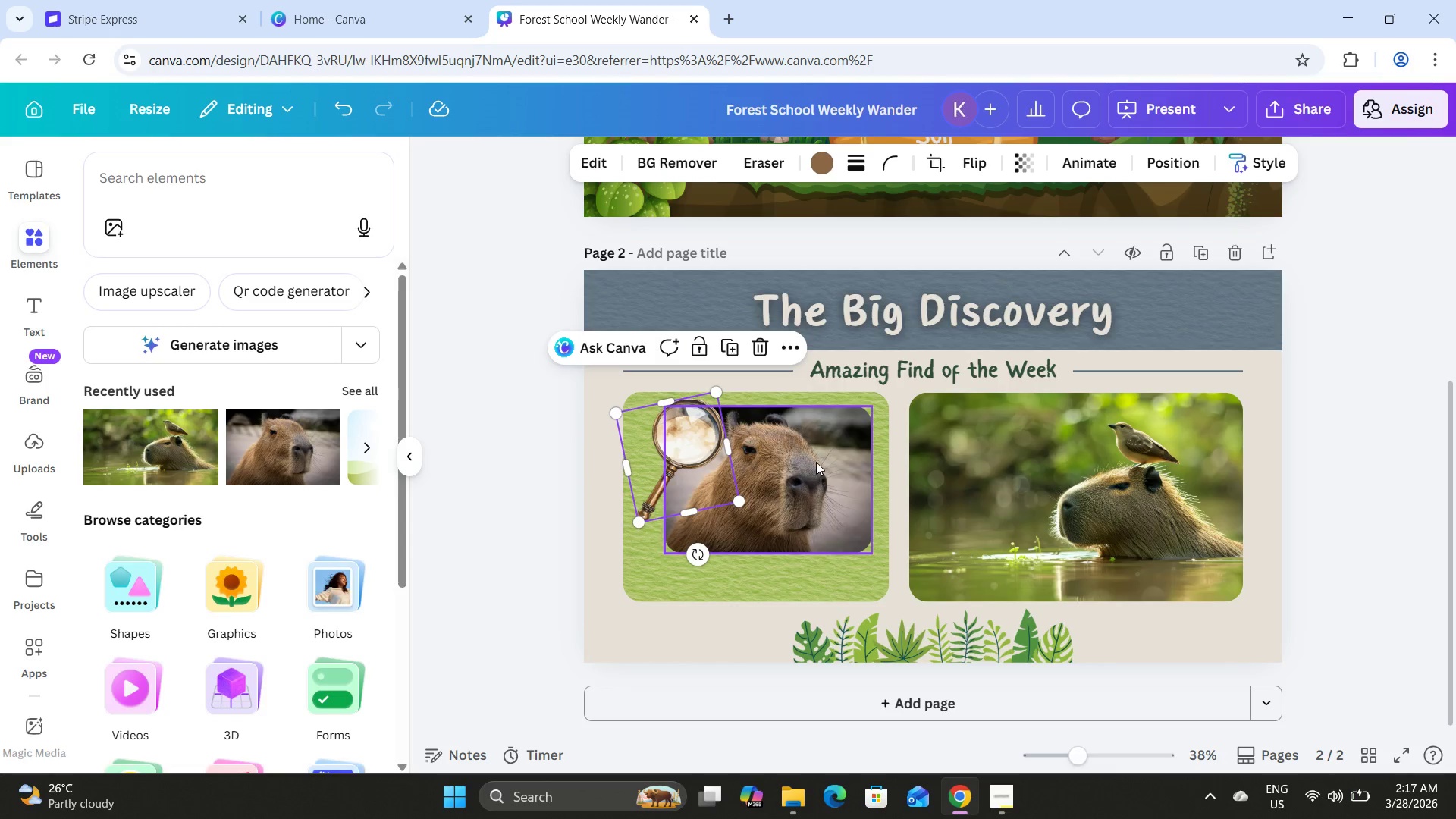 
left_click([833, 463])
 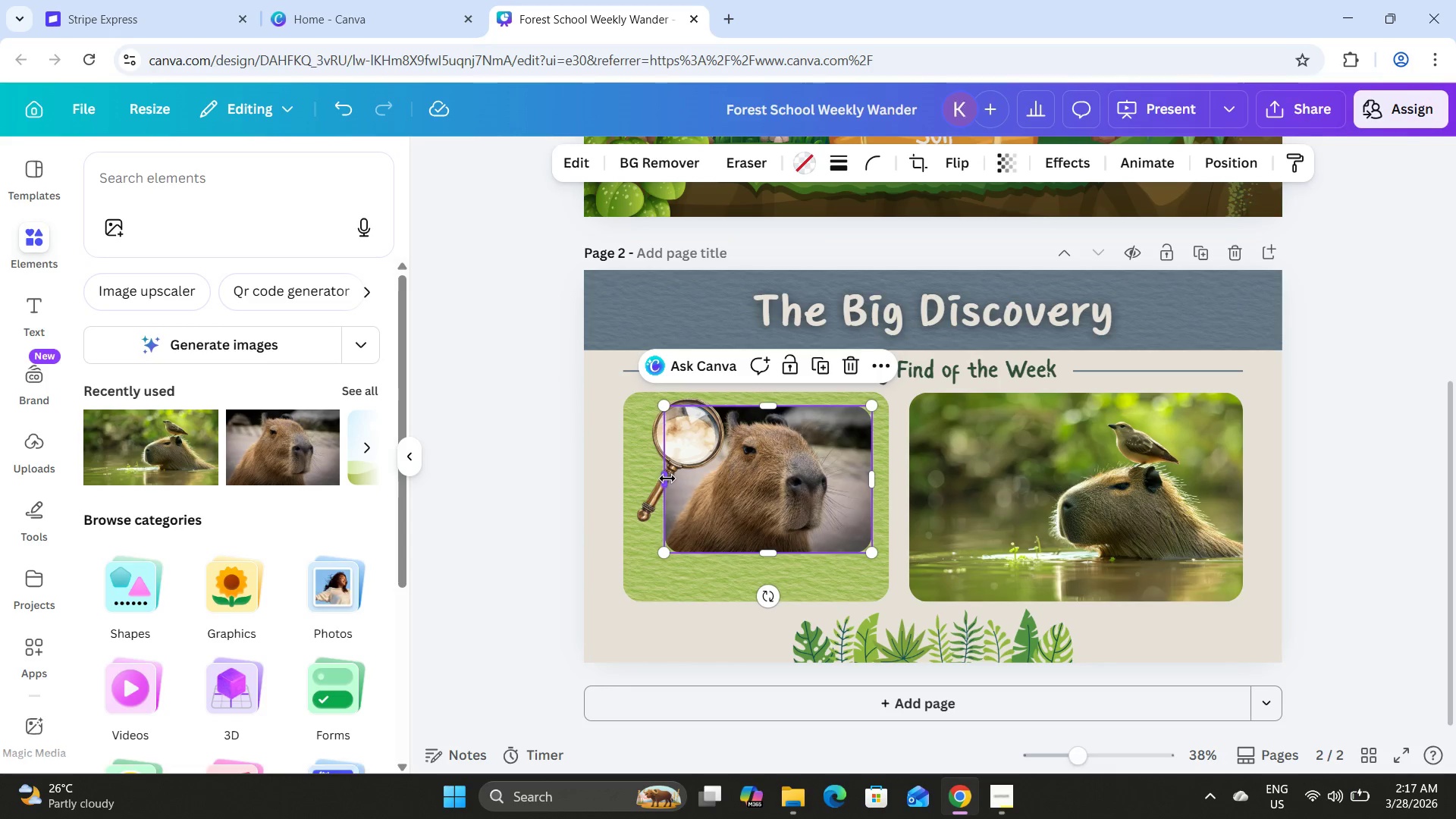 
key(Control+ControlLeft)
 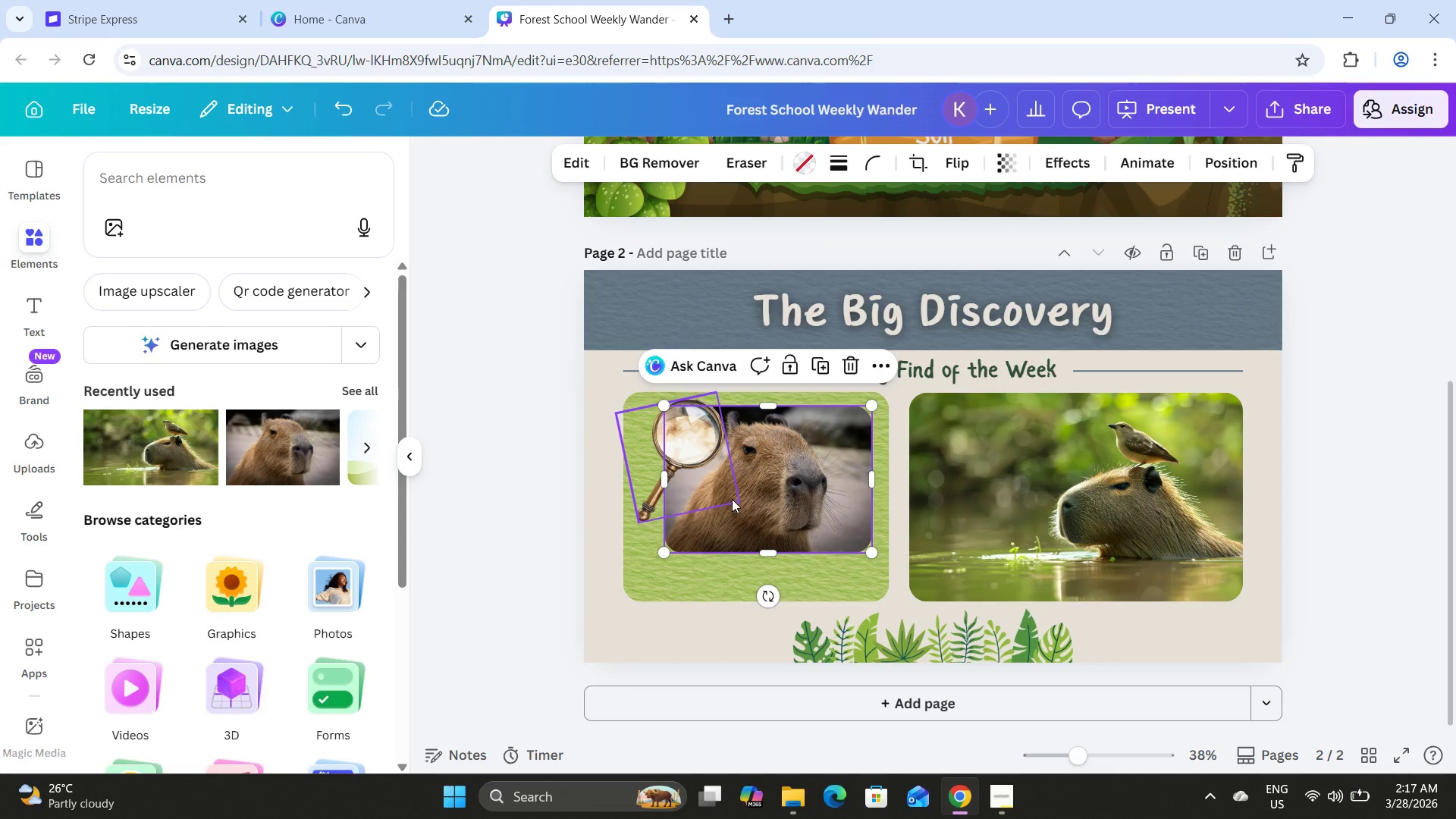 
key(Control+Z)
 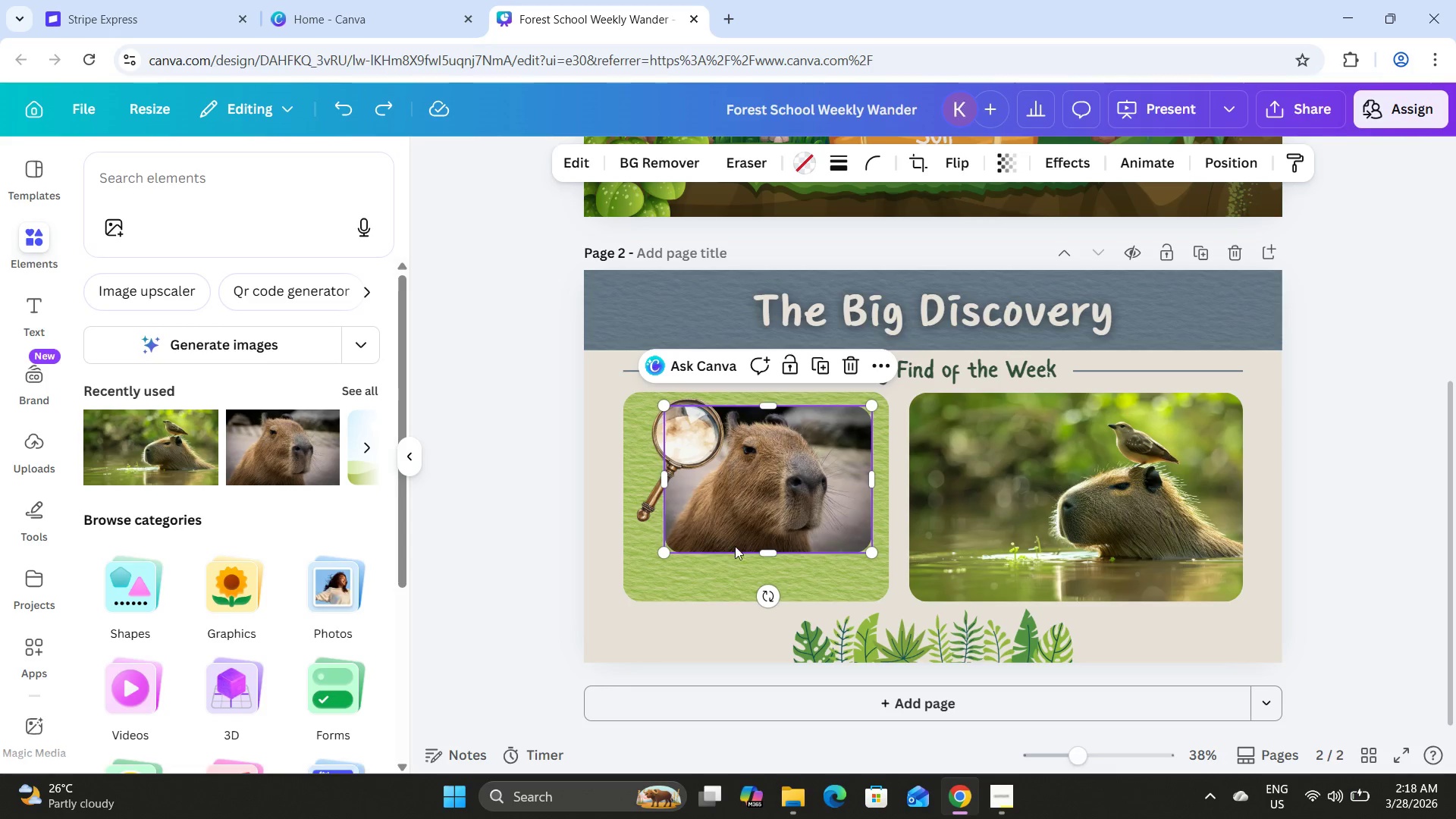 
double_click([720, 558])
 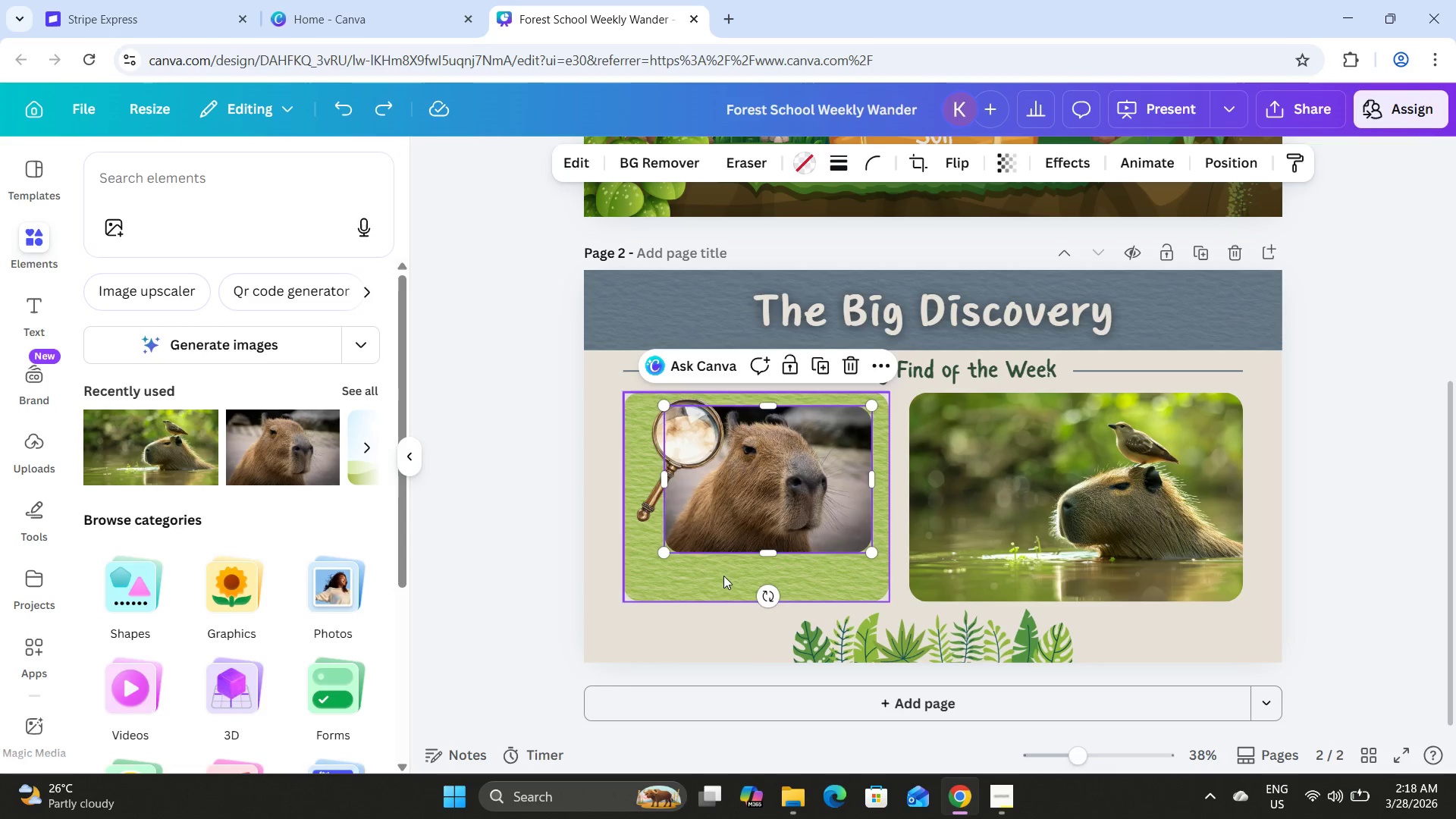 
triple_click([724, 576])
 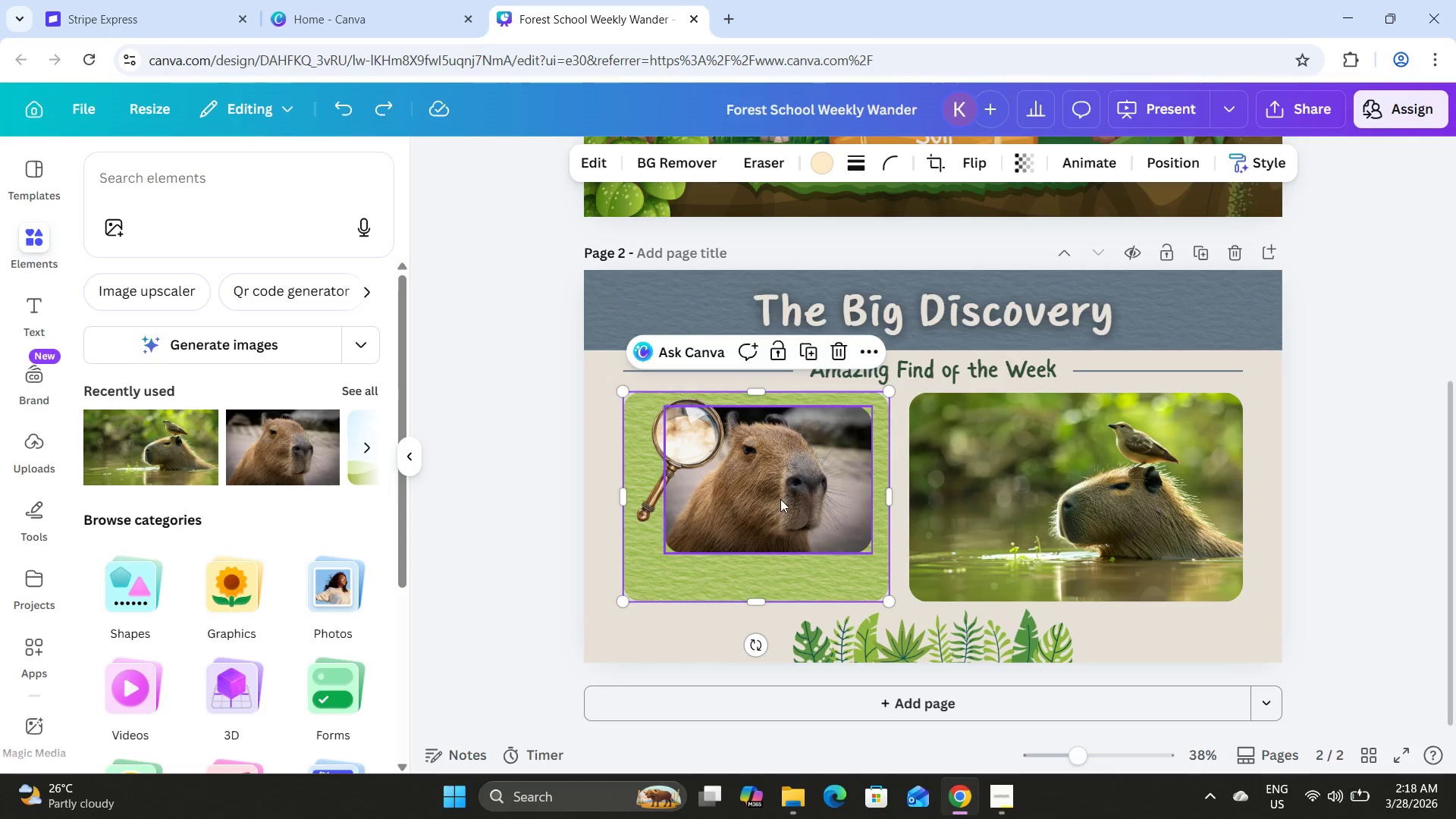 
left_click([780, 499])
 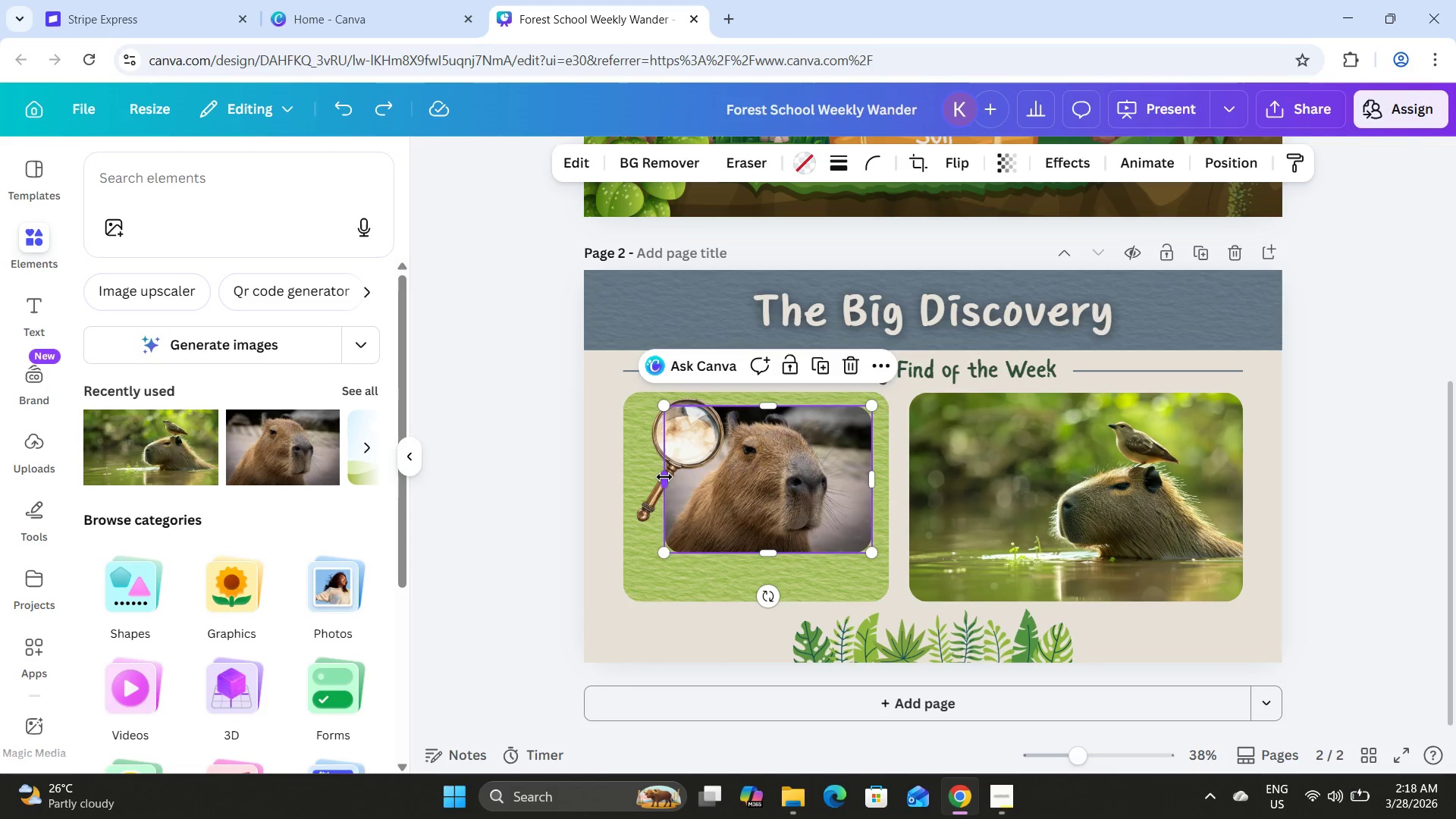 
left_click_drag(start_coordinate=[664, 477], to_coordinate=[680, 475])
 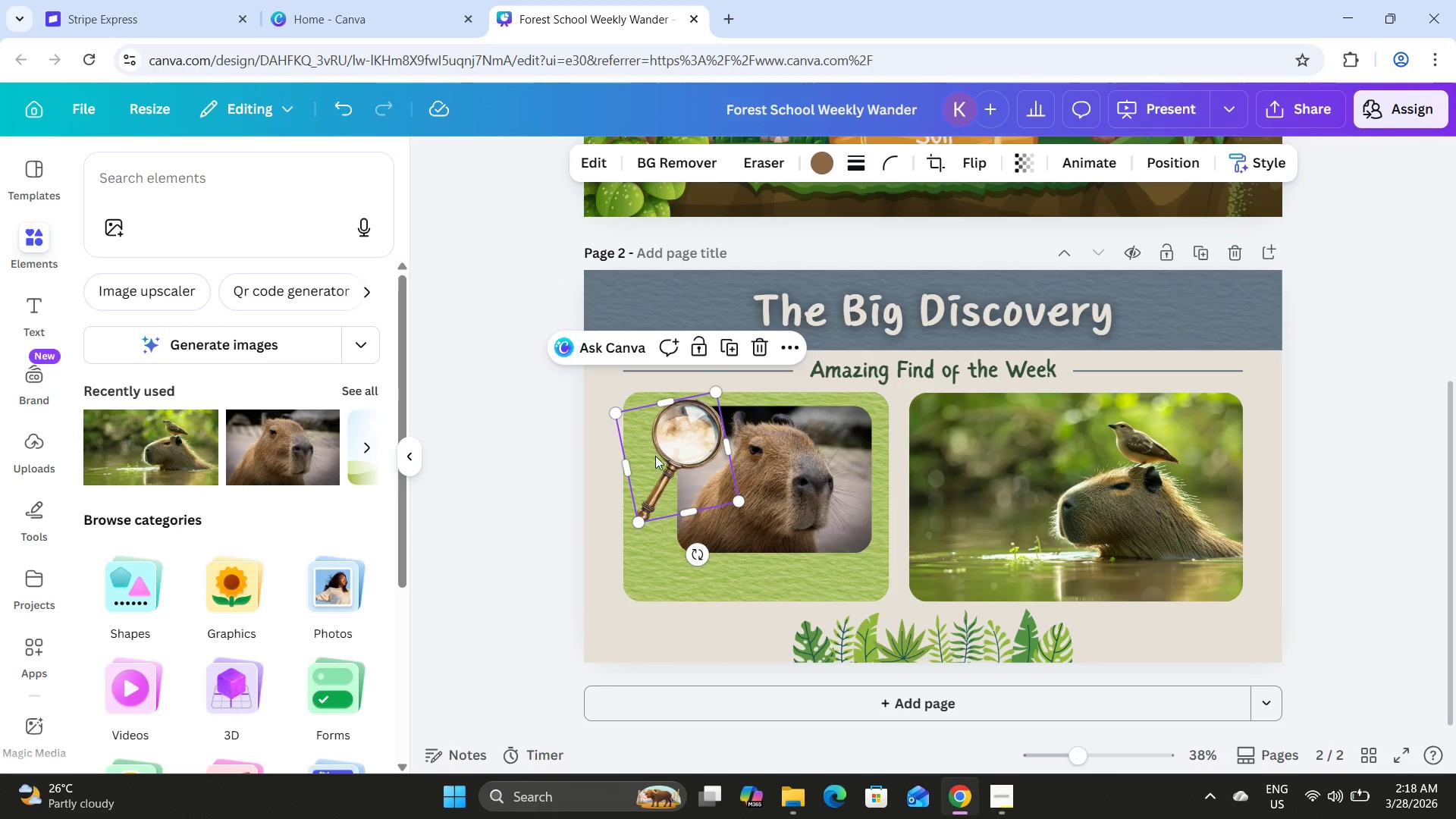 
left_click_drag(start_coordinate=[654, 457], to_coordinate=[651, 460])
 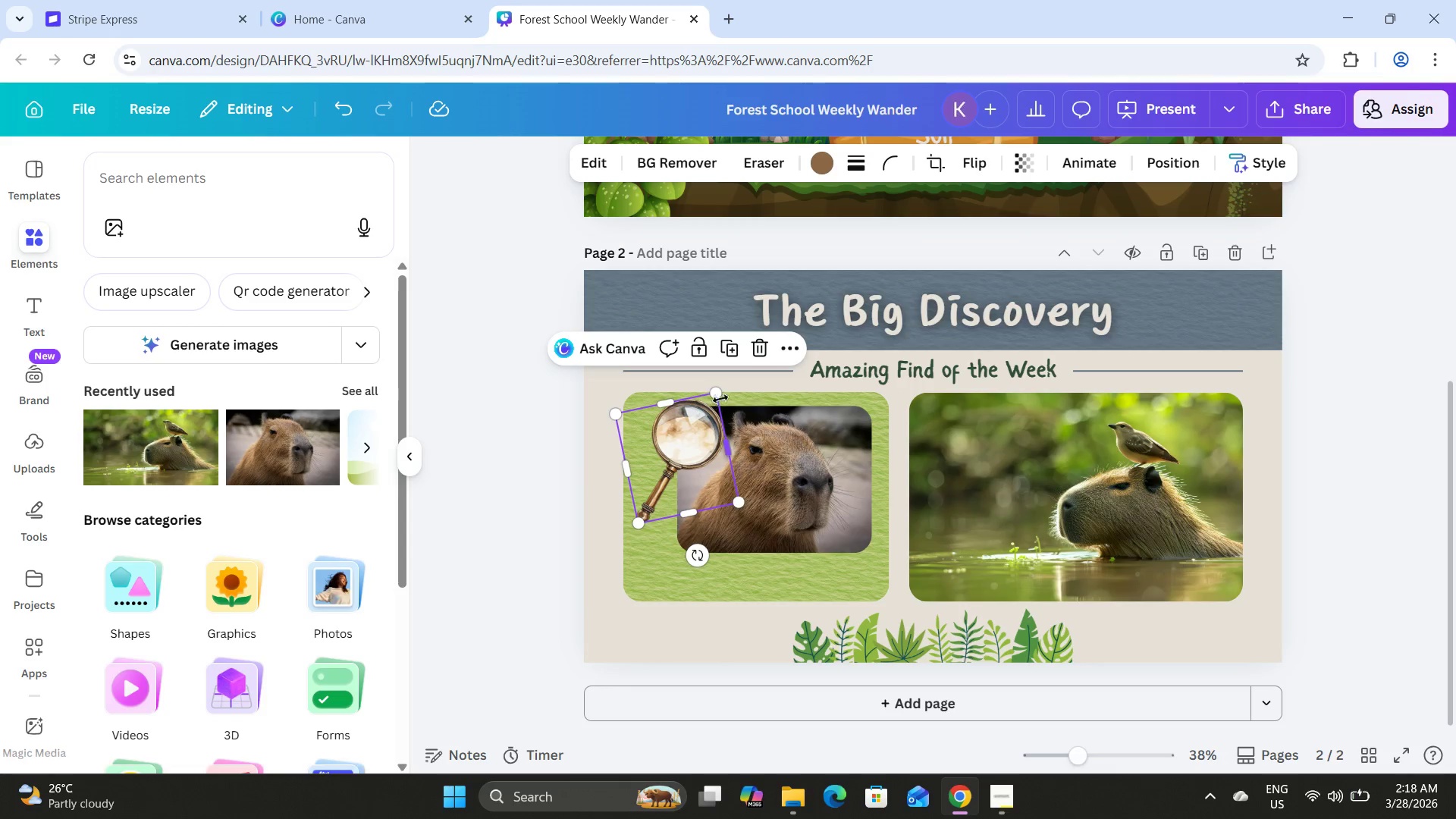 
left_click_drag(start_coordinate=[722, 391], to_coordinate=[717, 394])
 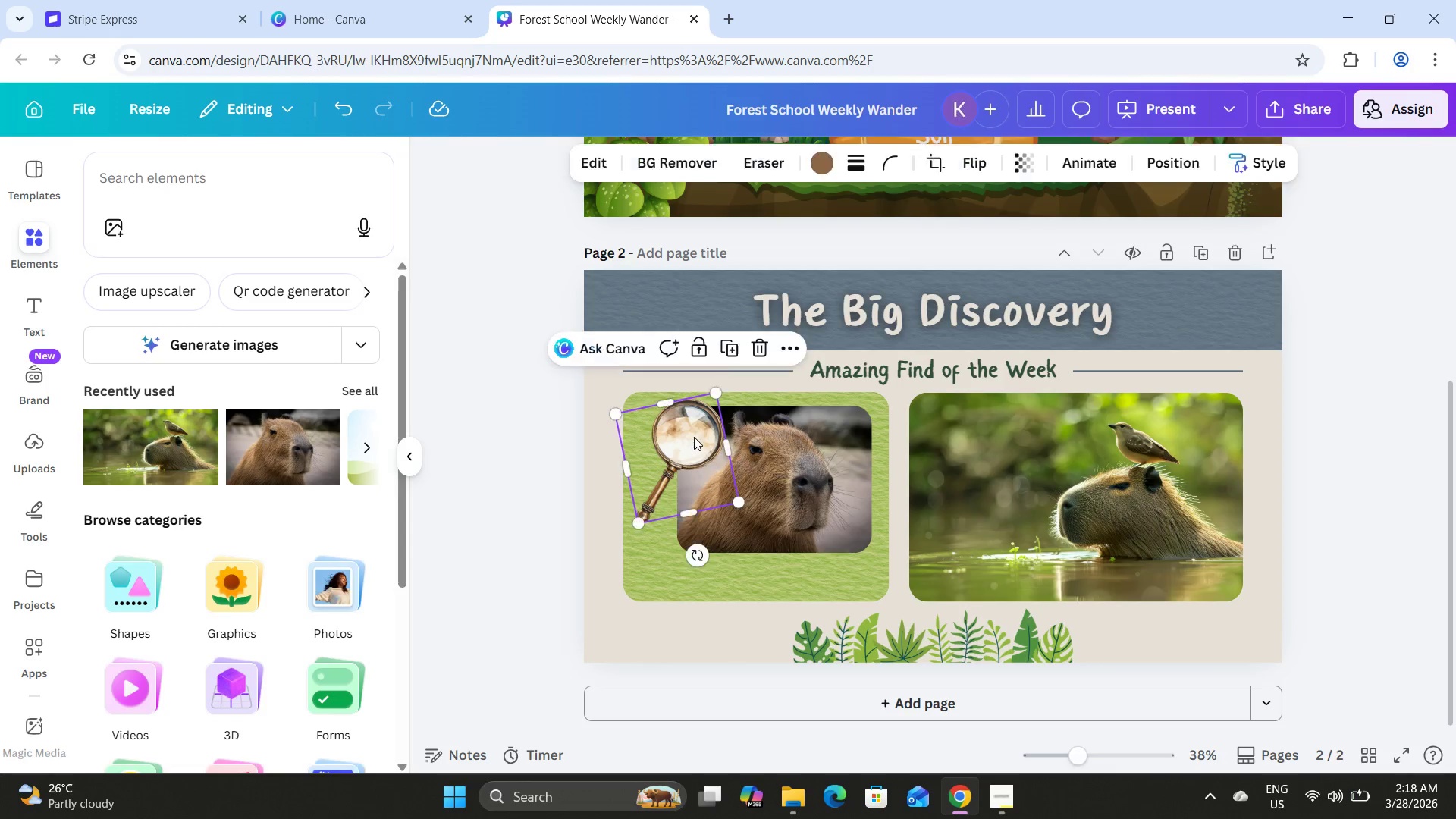 
double_click([782, 468])
 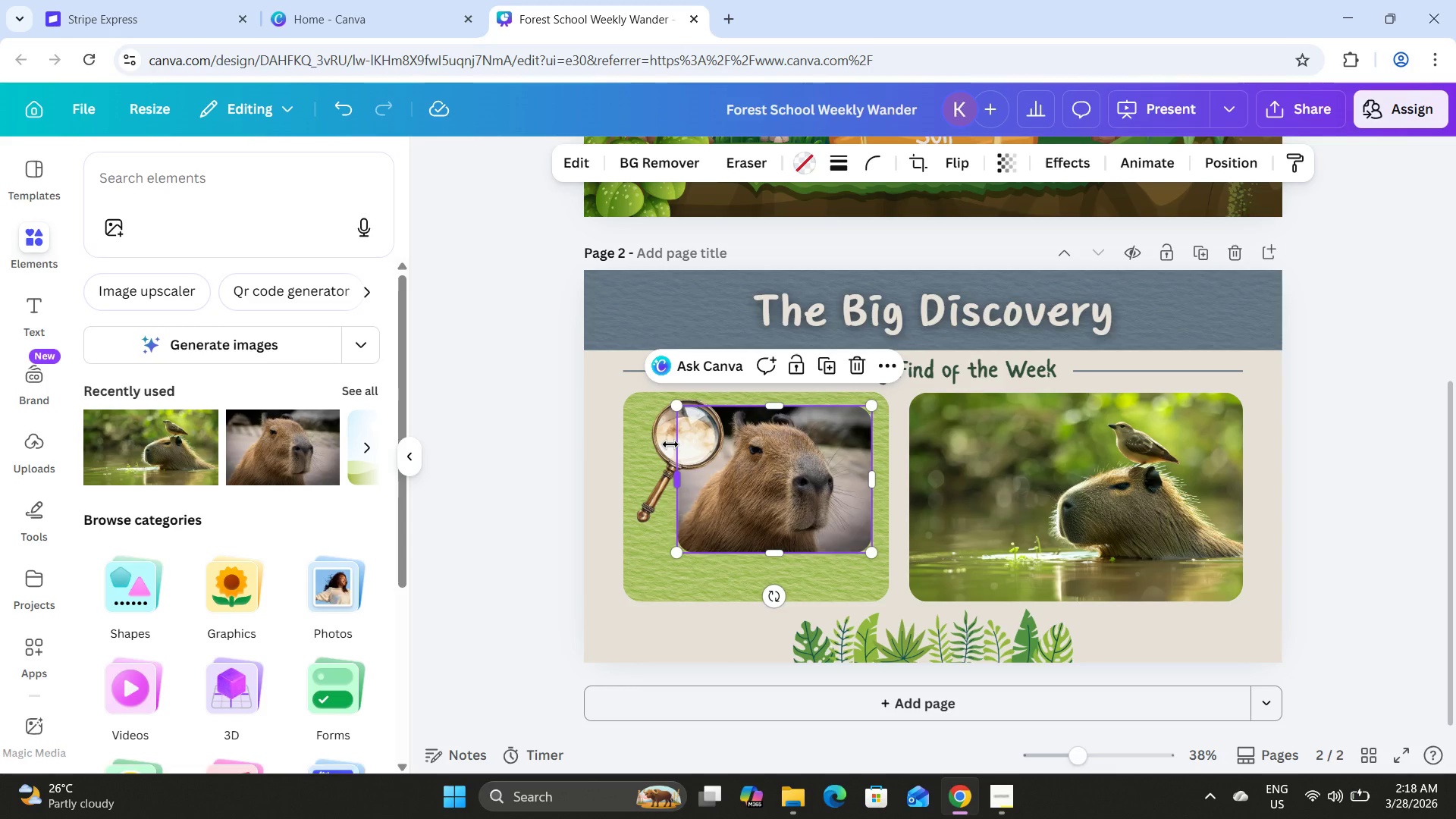 
hold_key(key=ShiftLeft, duration=0.64)
left_click([664, 460])
 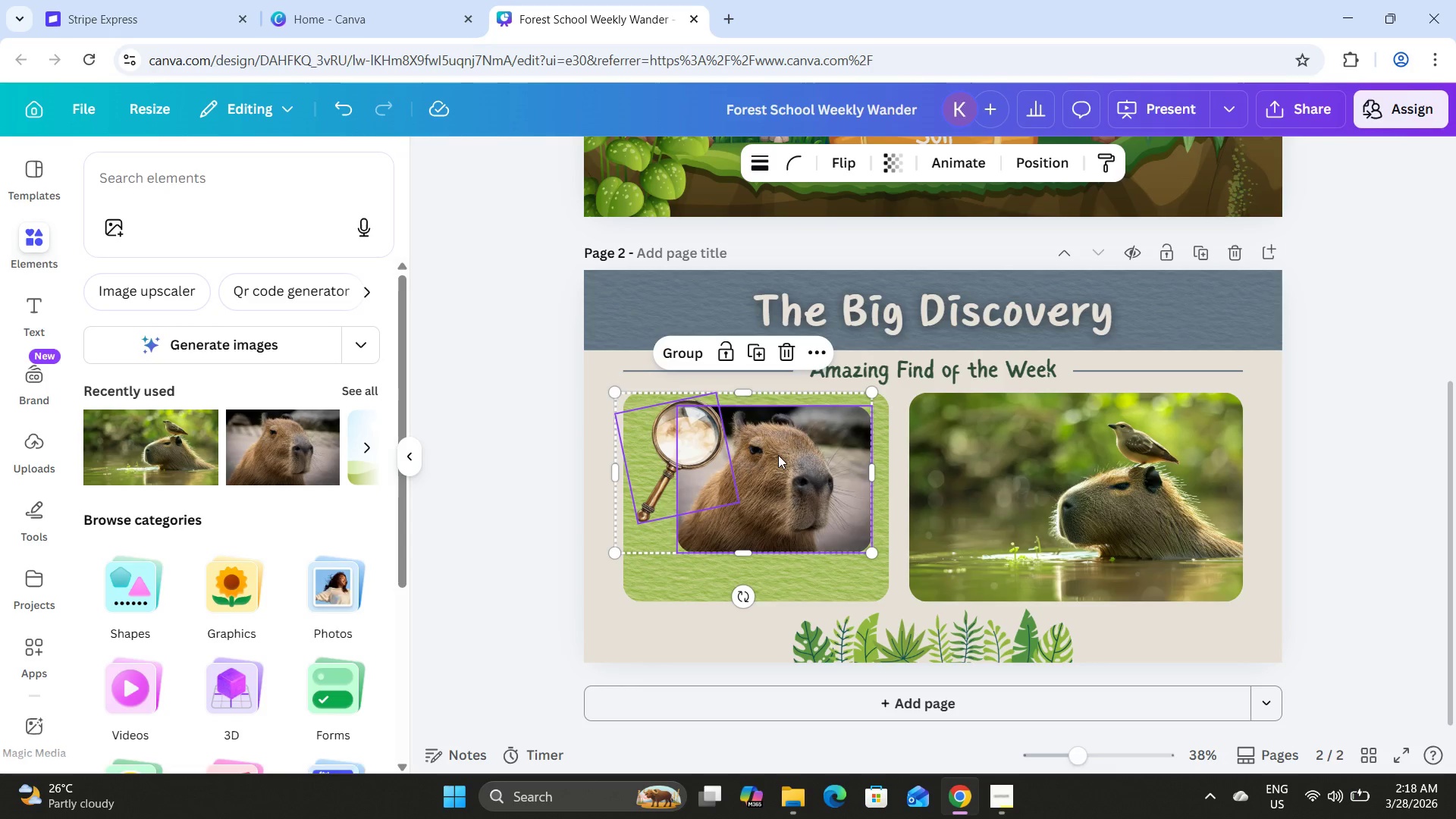 
left_click_drag(start_coordinate=[778, 455], to_coordinate=[778, 465])
 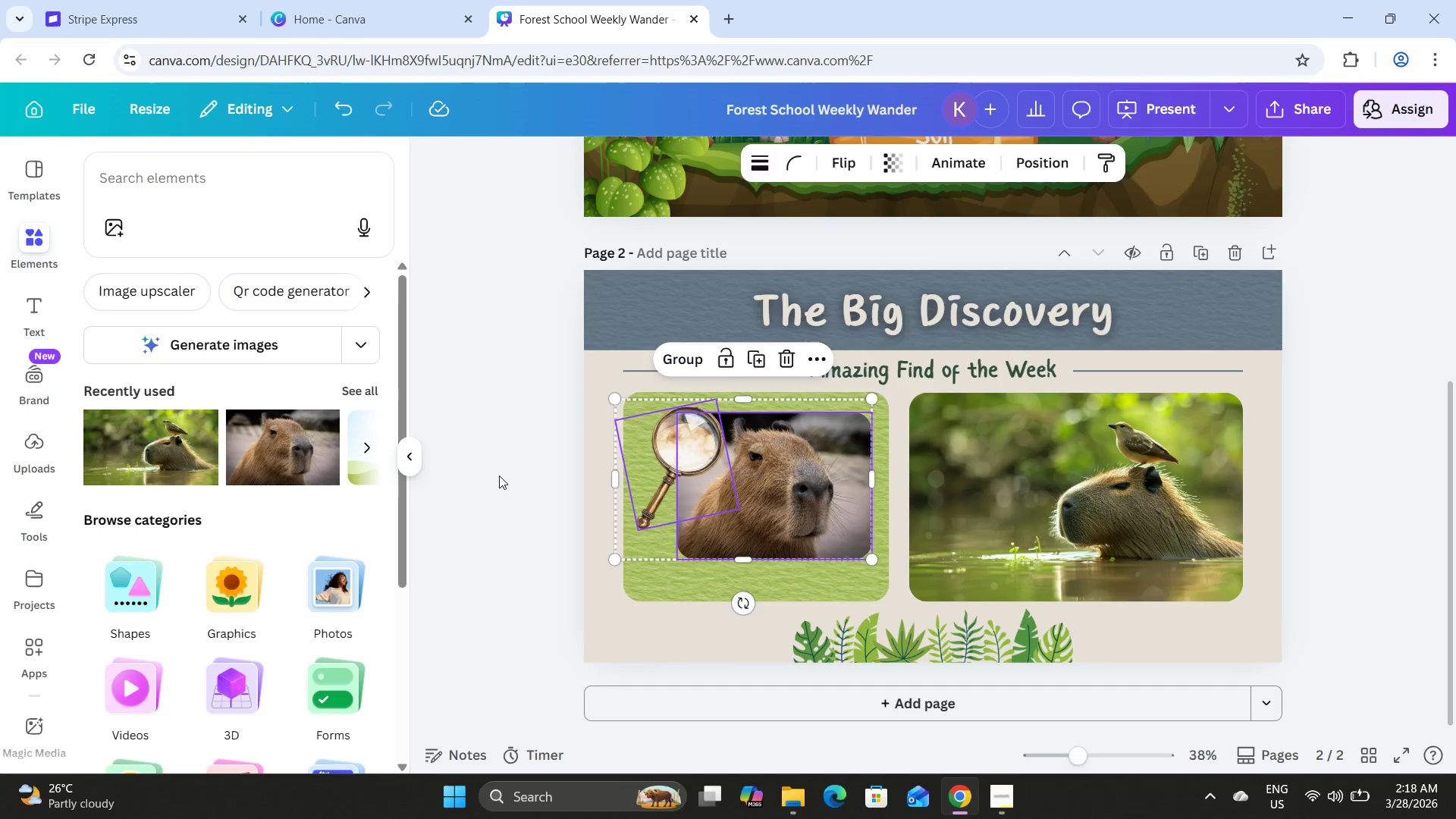 
left_click([484, 473])
 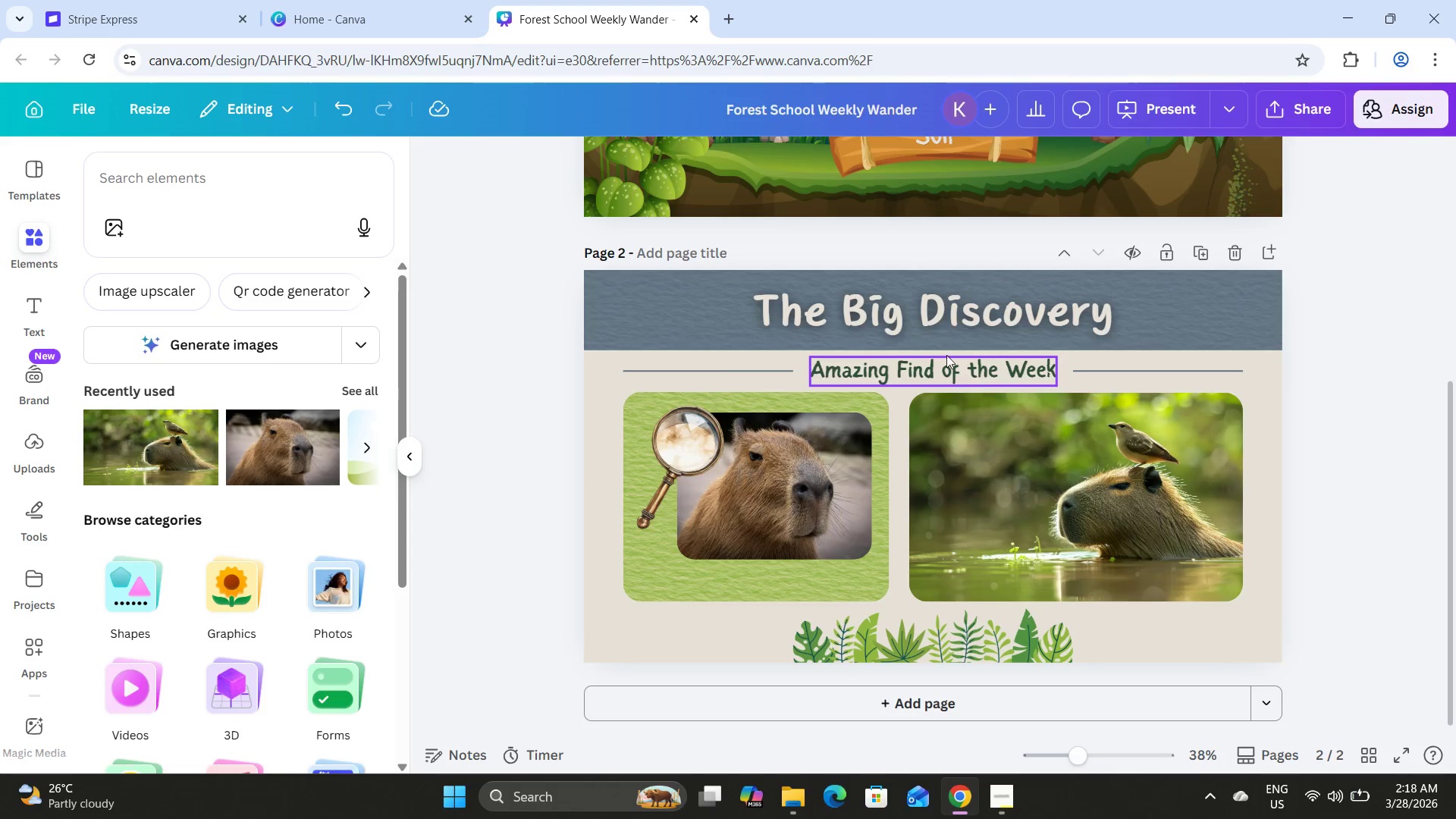 
left_click([922, 307])
 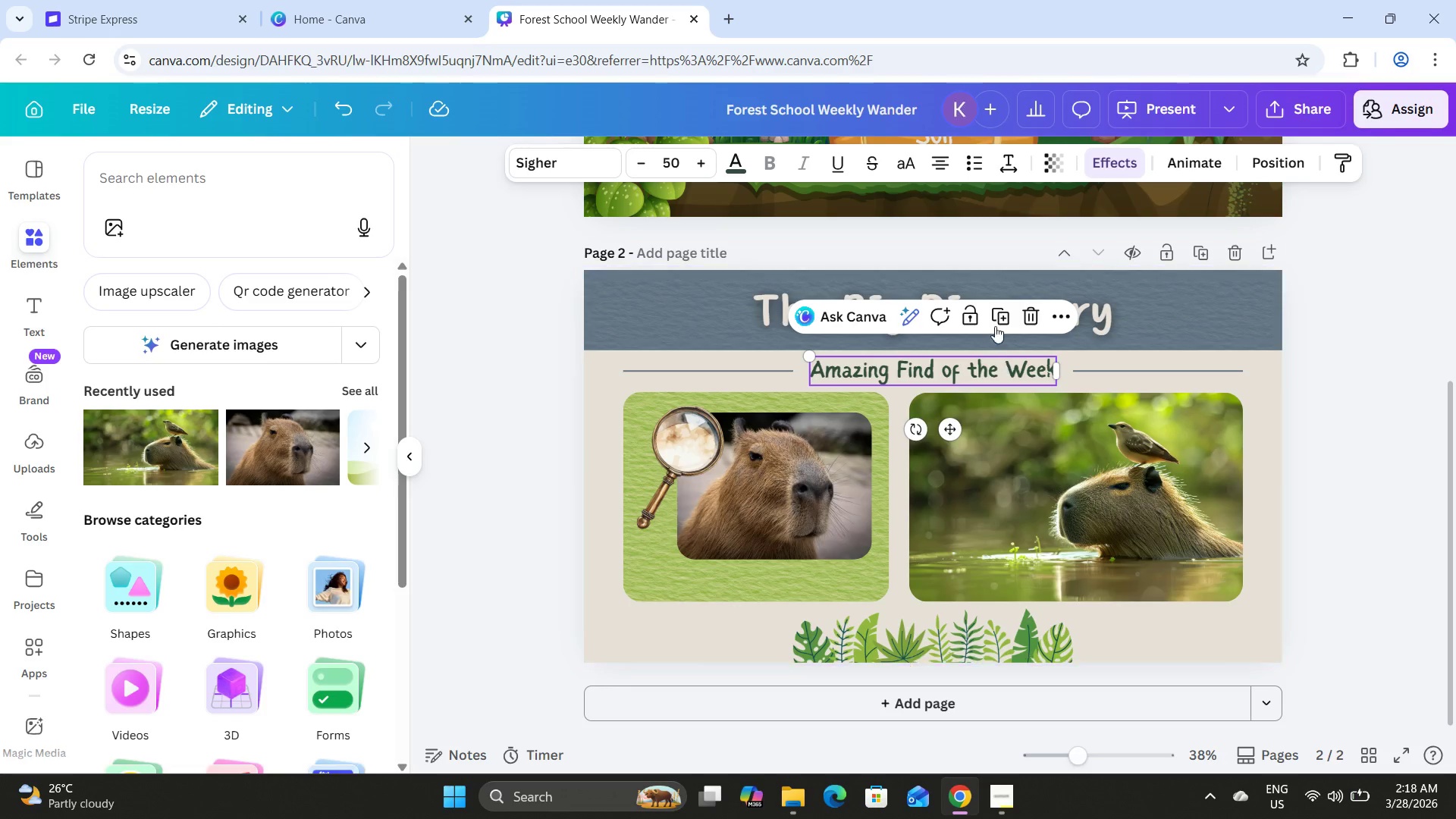 
left_click([1003, 317])
 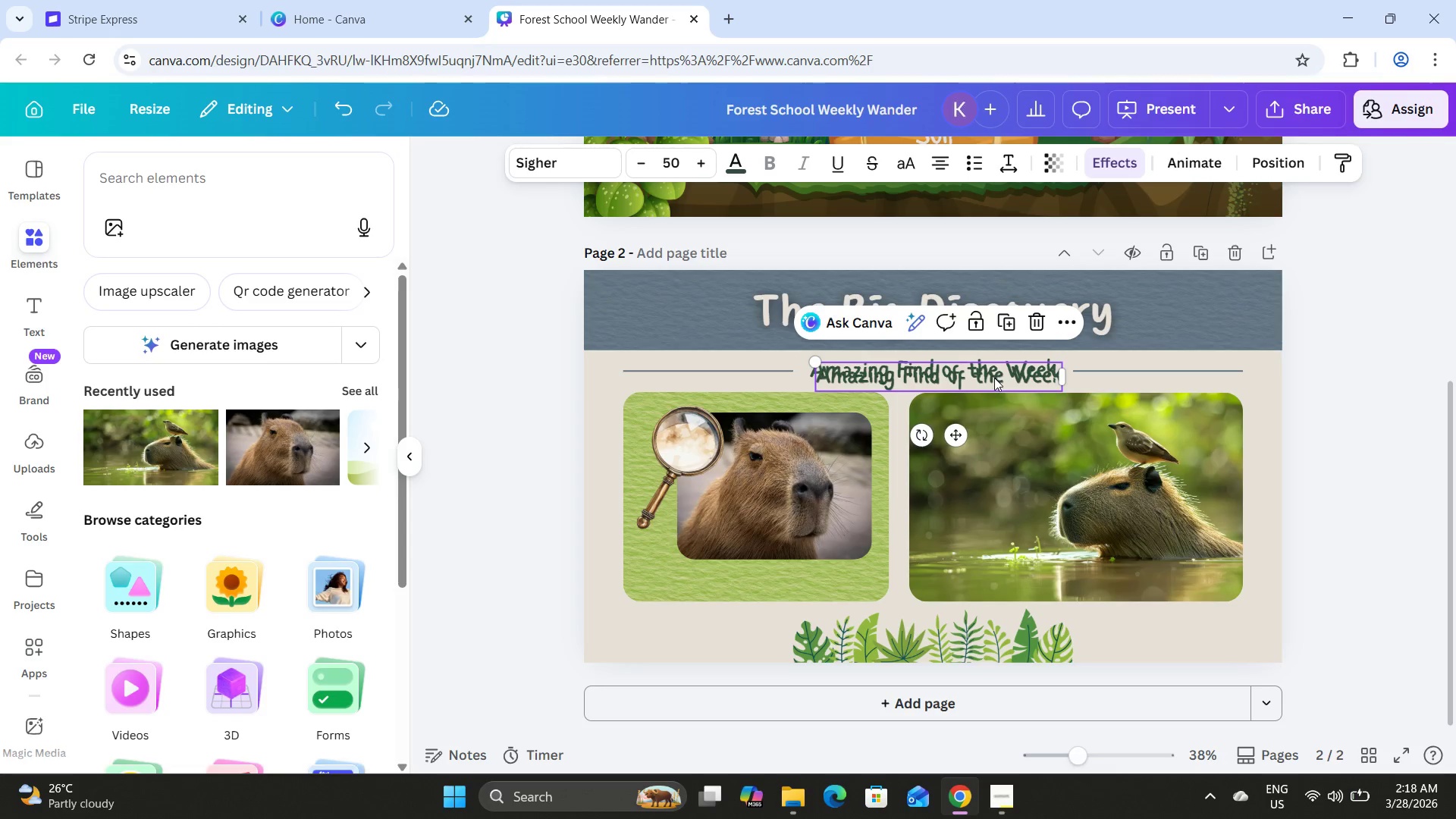 
left_click_drag(start_coordinate=[994, 378], to_coordinate=[817, 582])
 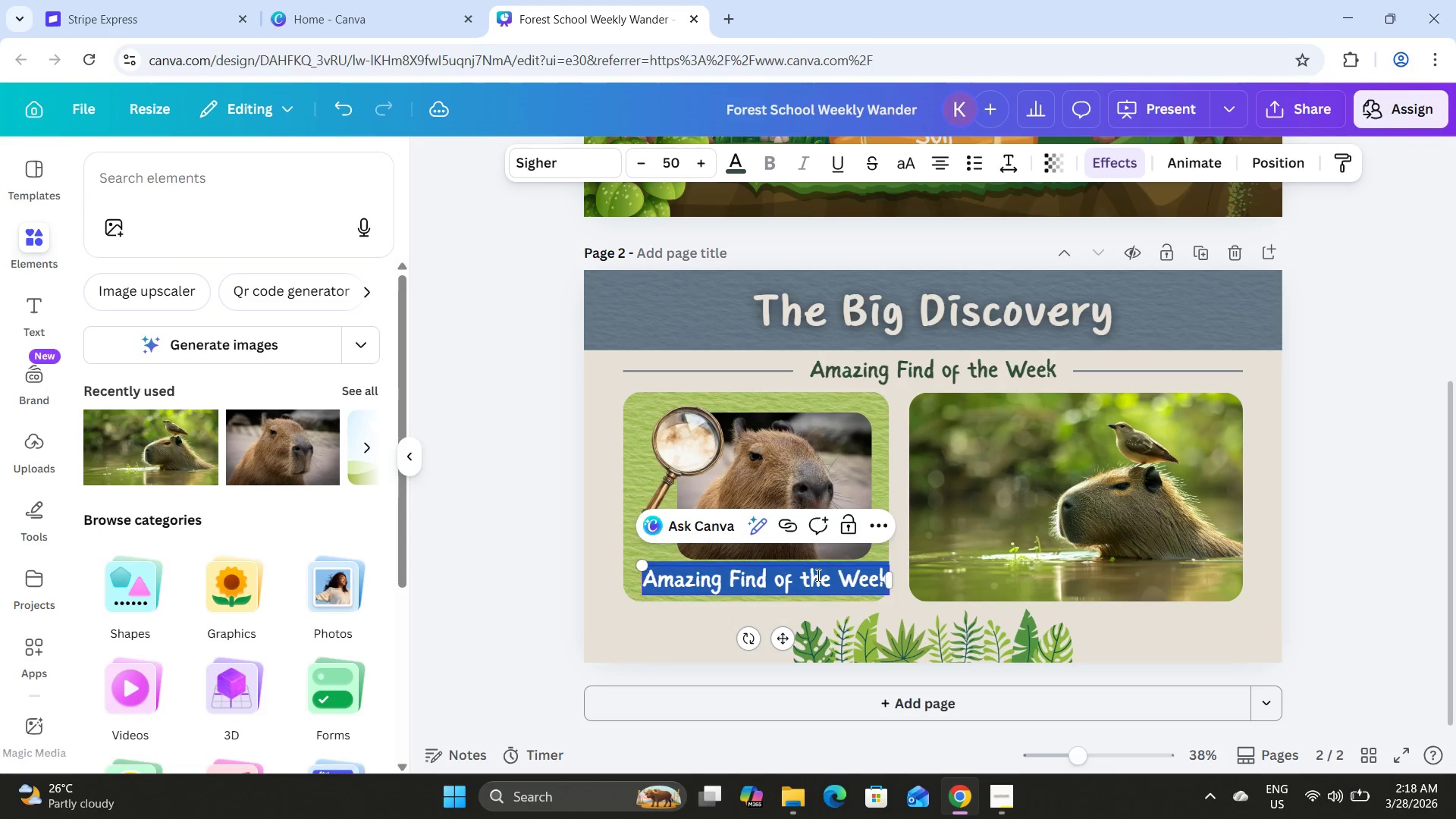 
double_click([817, 575])
 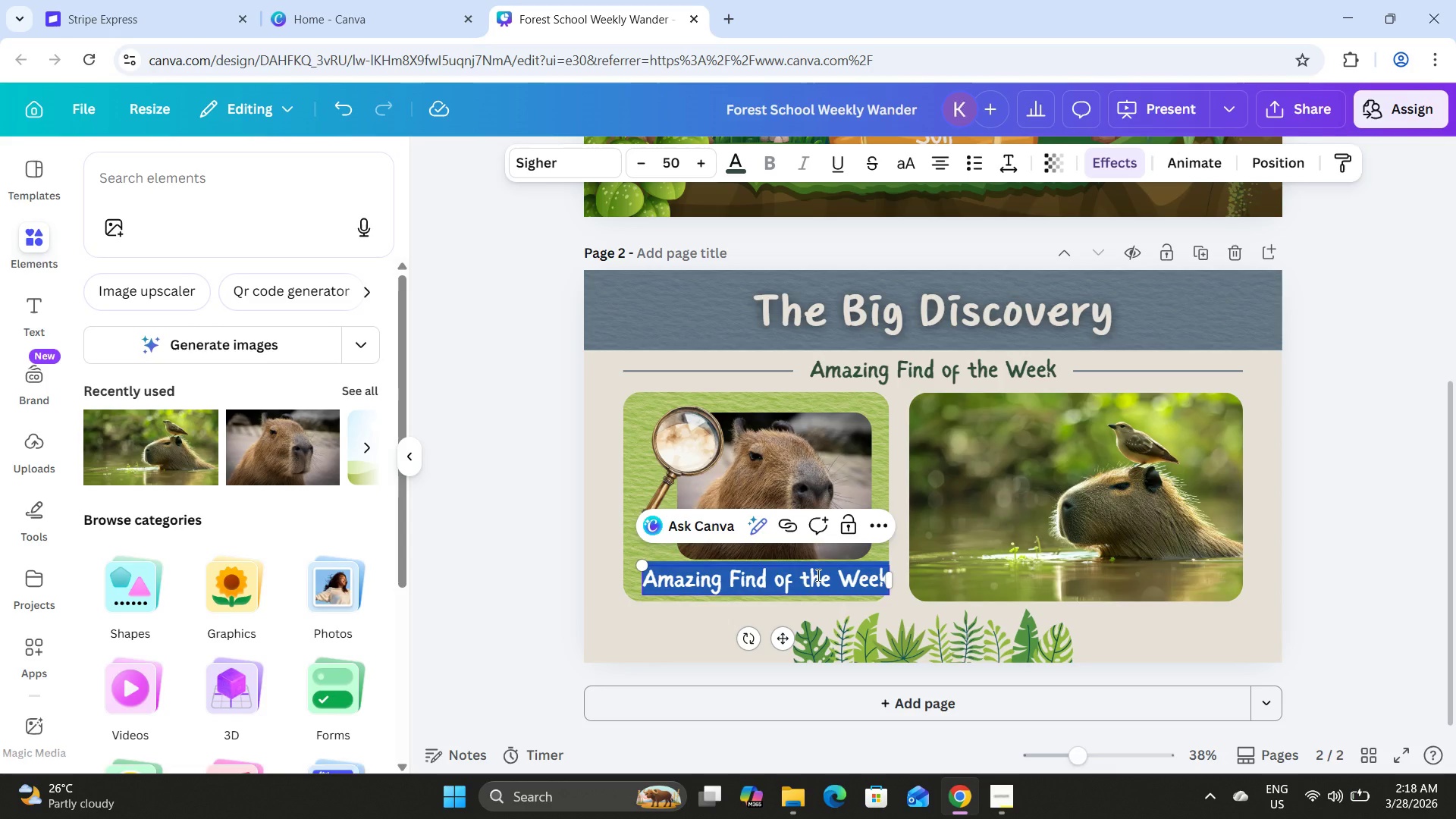 
type(CAPYBARA)
 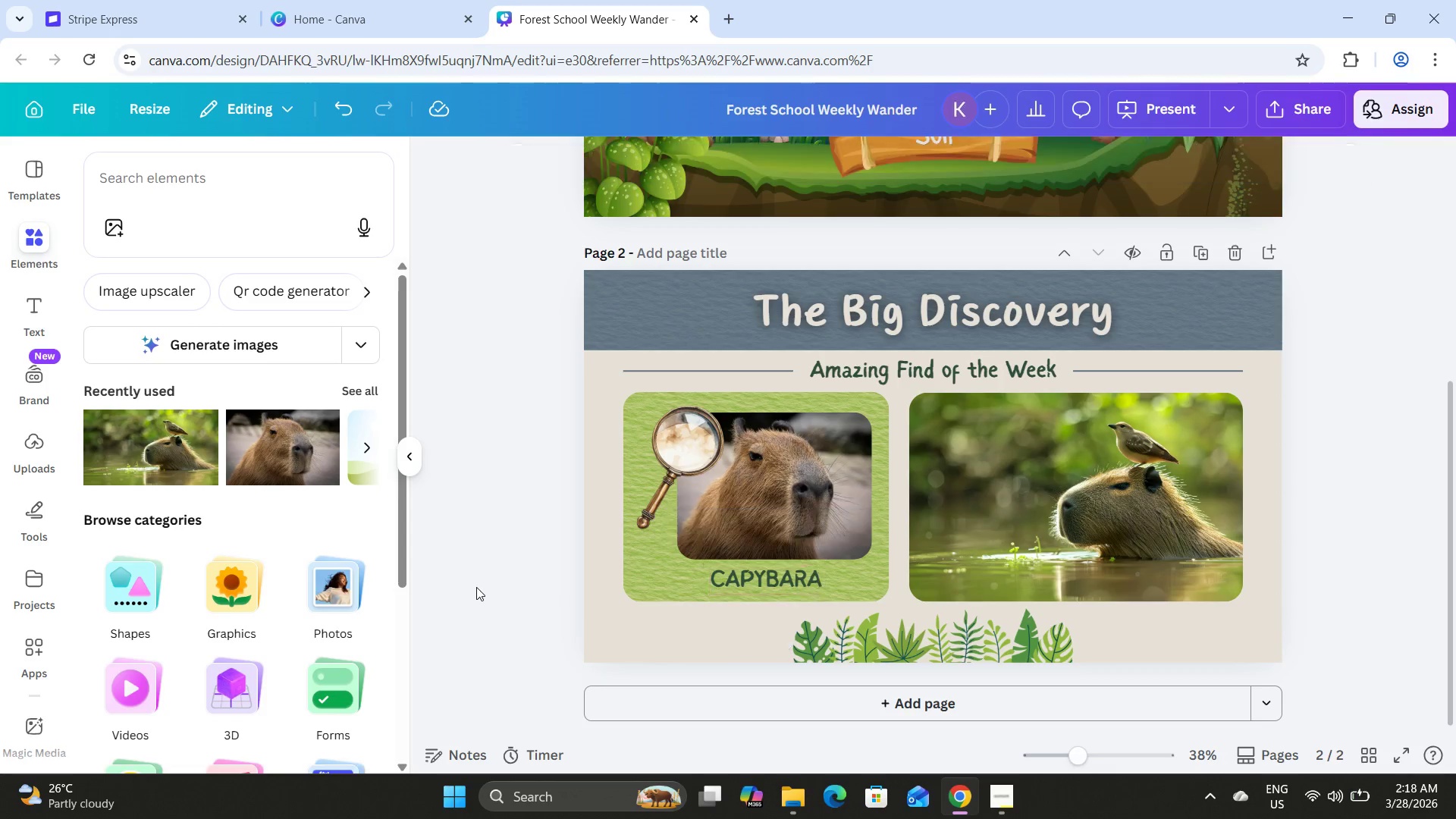 
left_click([814, 582])
 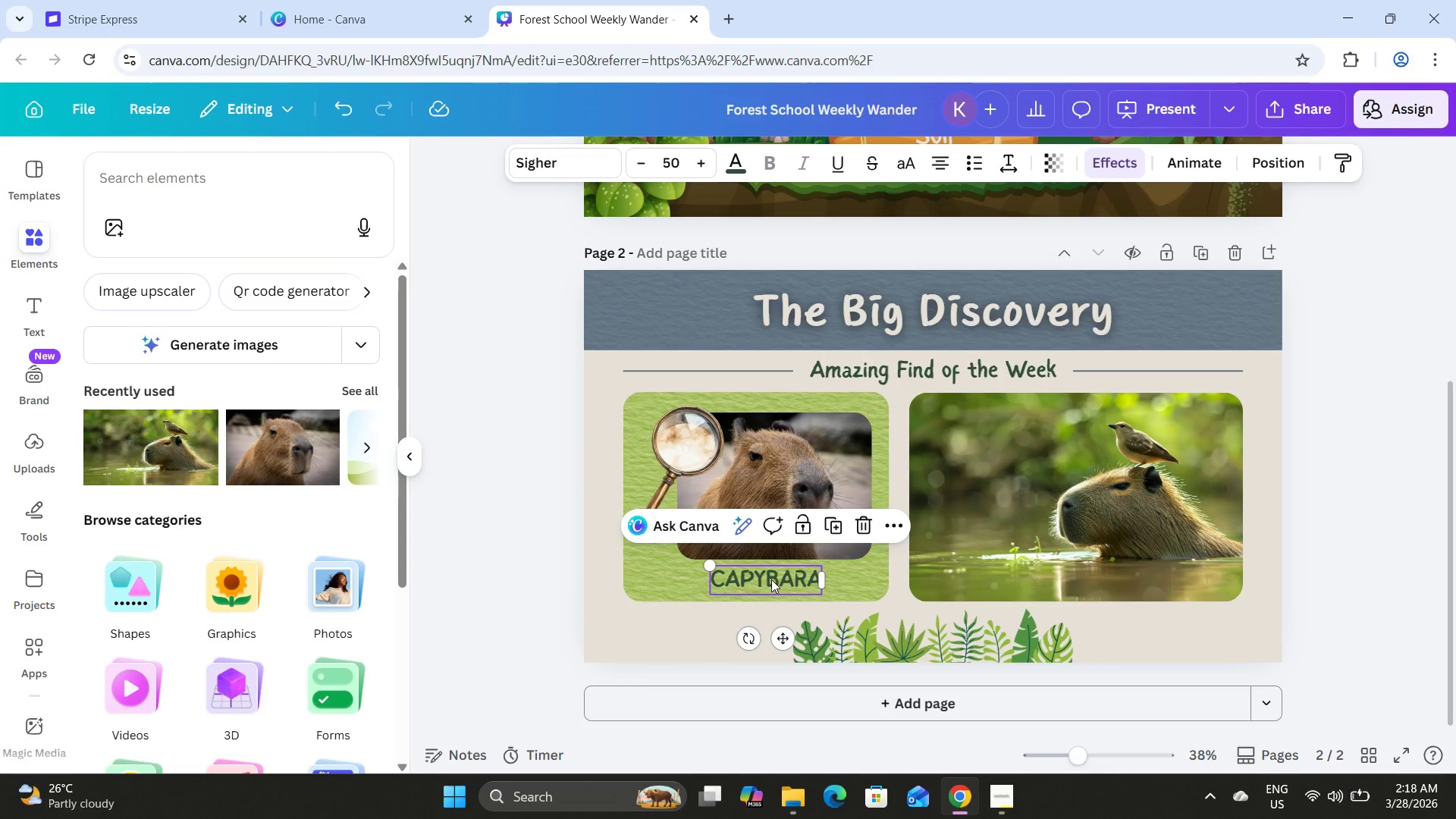 
left_click_drag(start_coordinate=[771, 579], to_coordinate=[776, 580])
 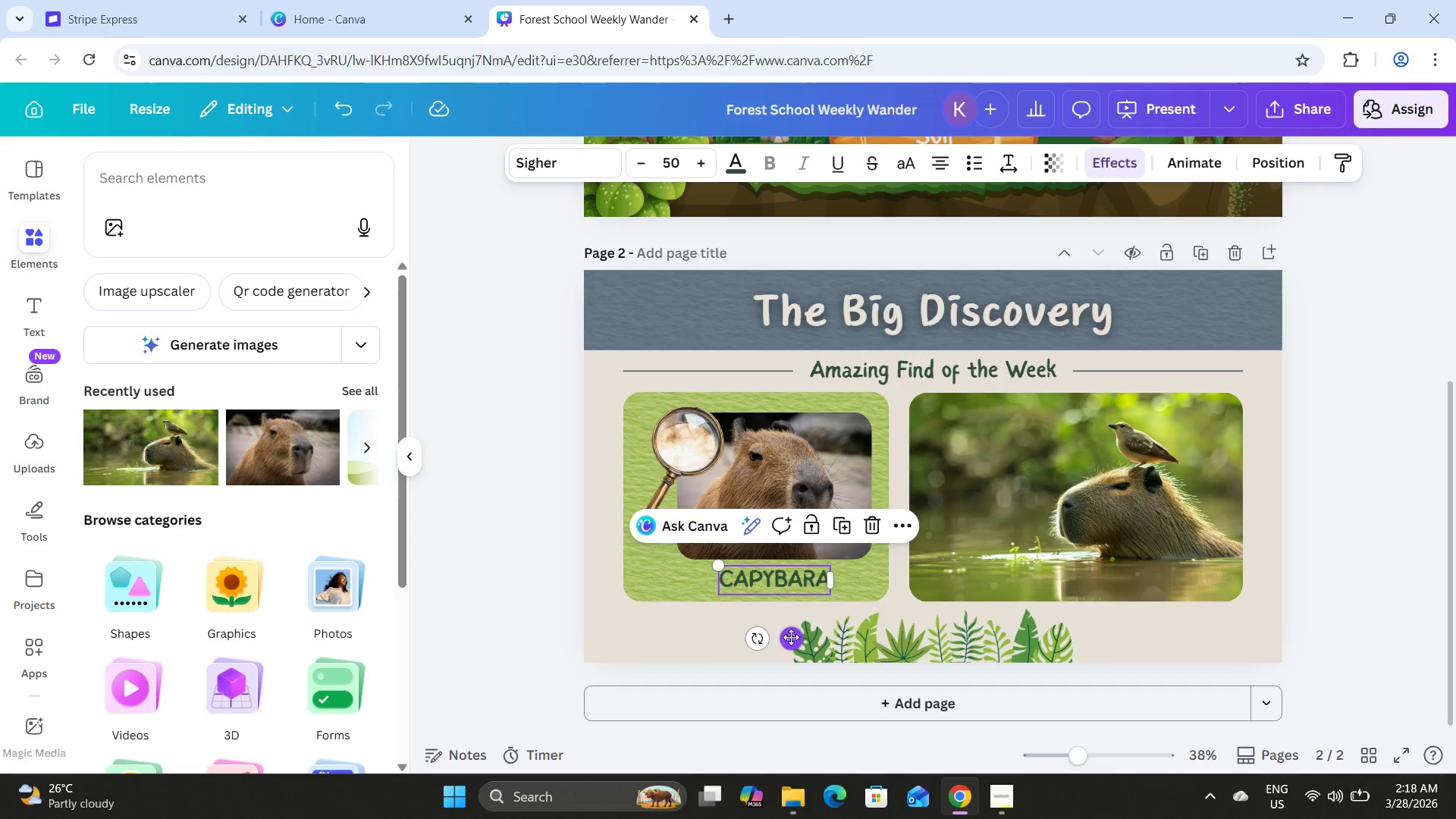 
left_click_drag(start_coordinate=[791, 638], to_coordinate=[773, 637])
 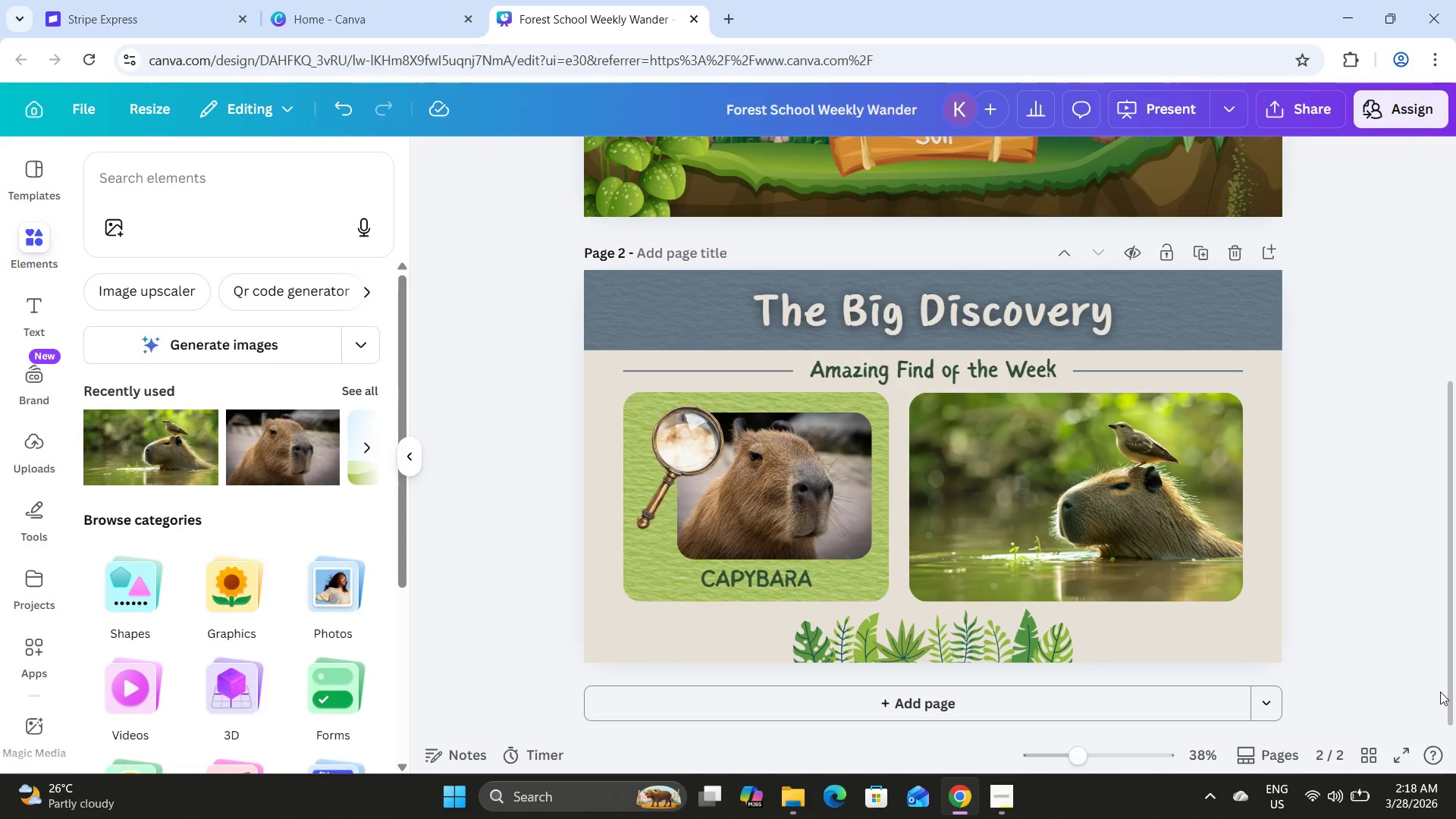 
left_click([1368, 753])
 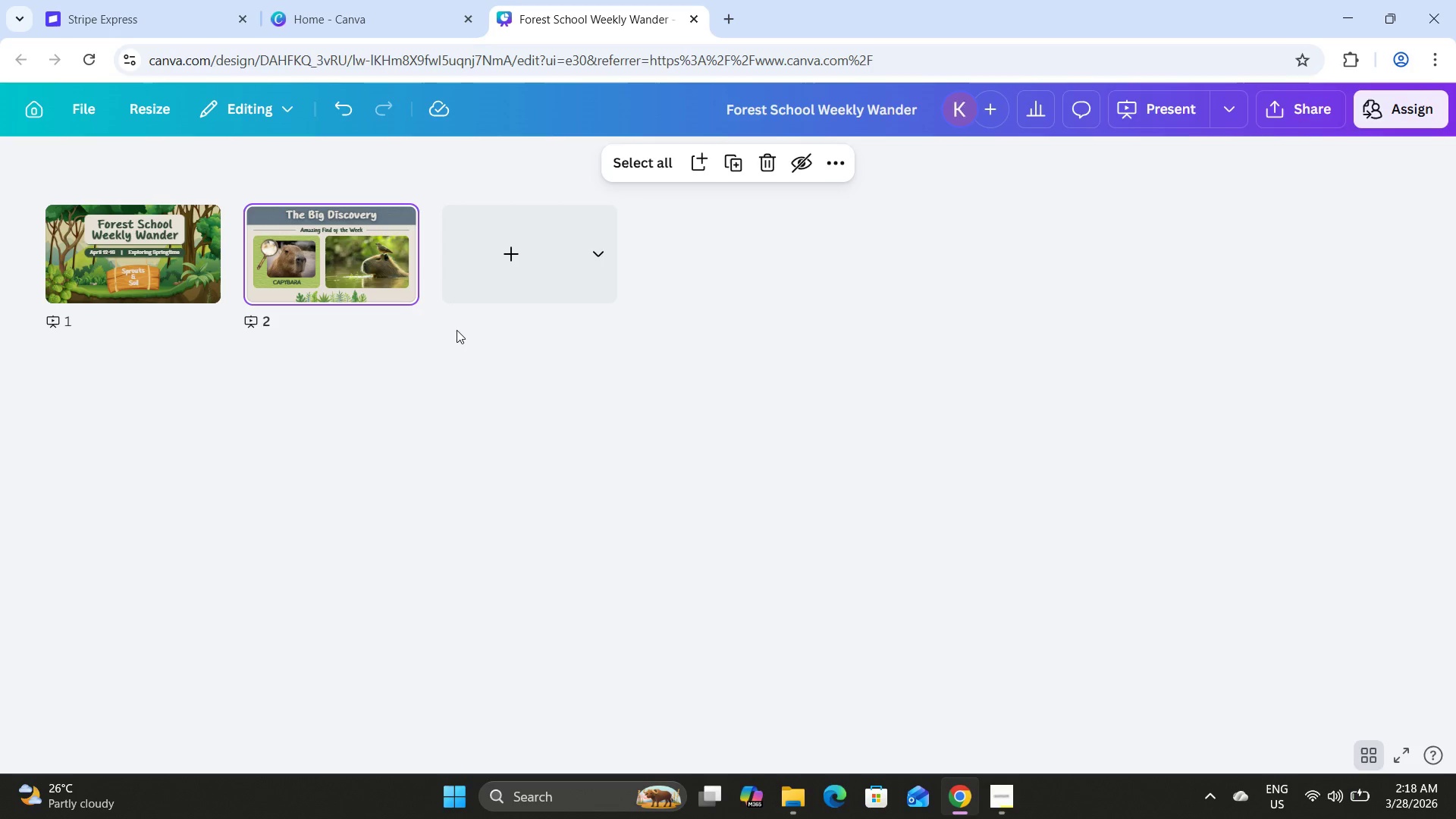 
double_click([330, 275])
 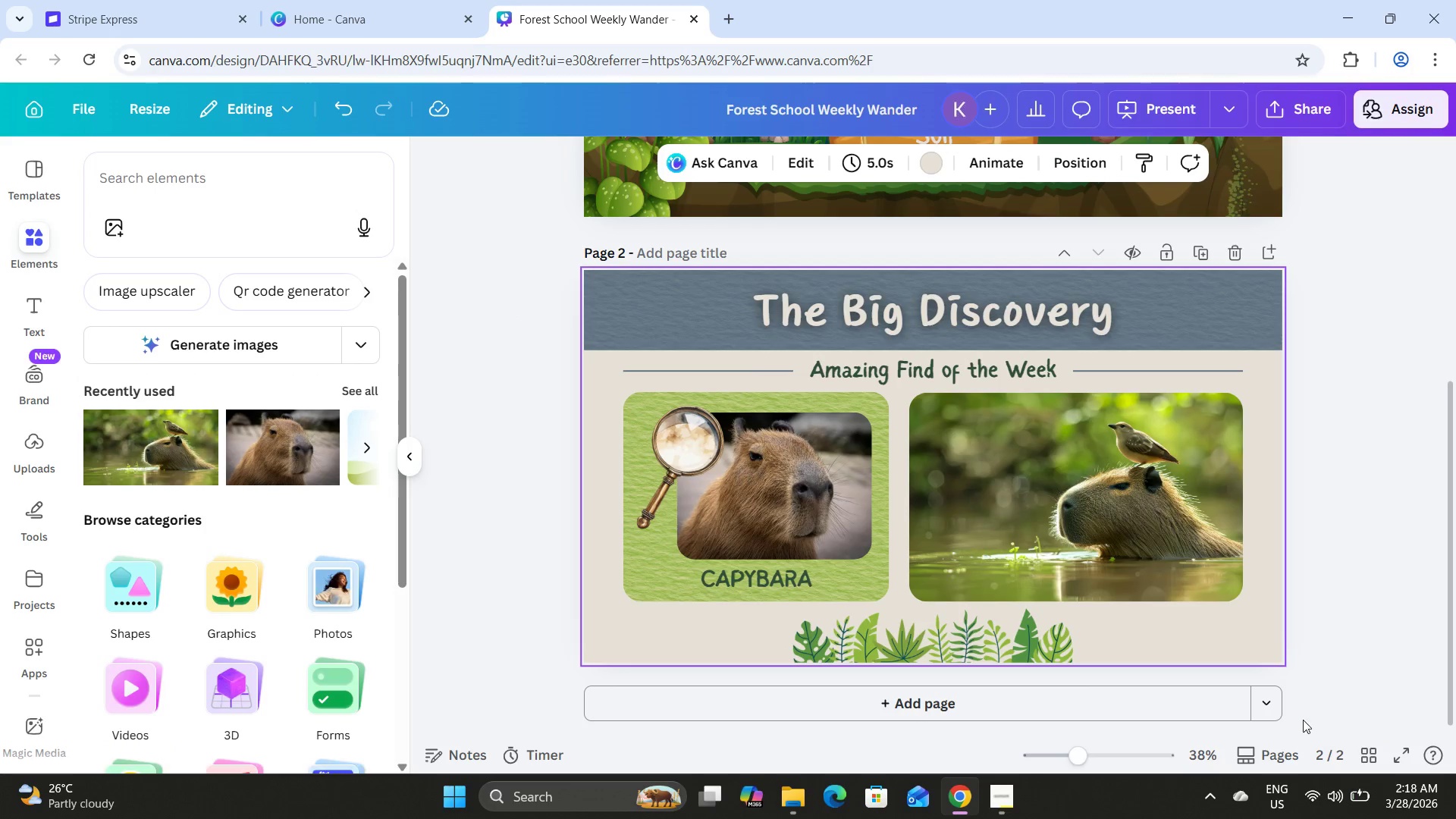 
left_click([1257, 754])
 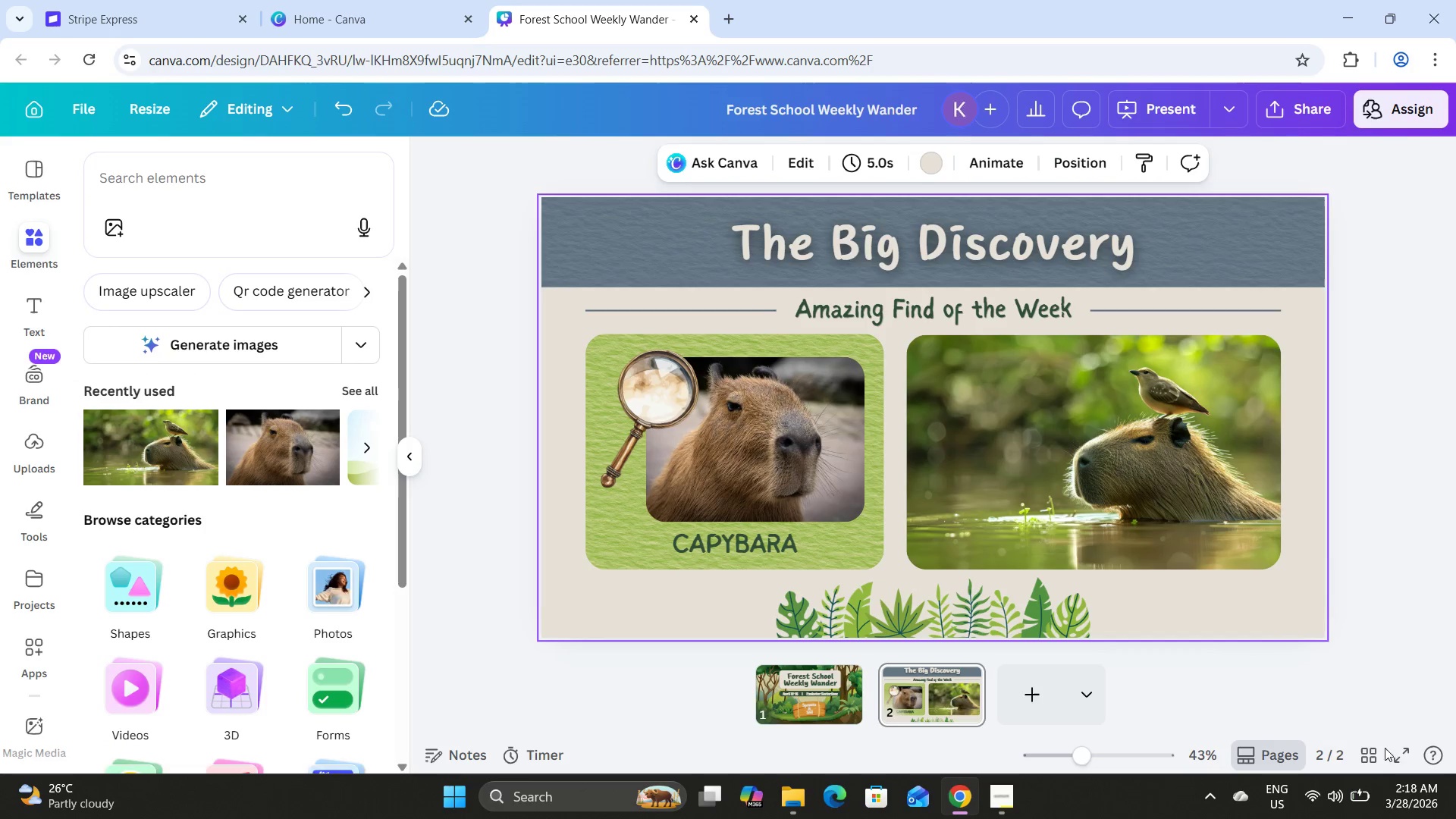 
left_click([1399, 748])
 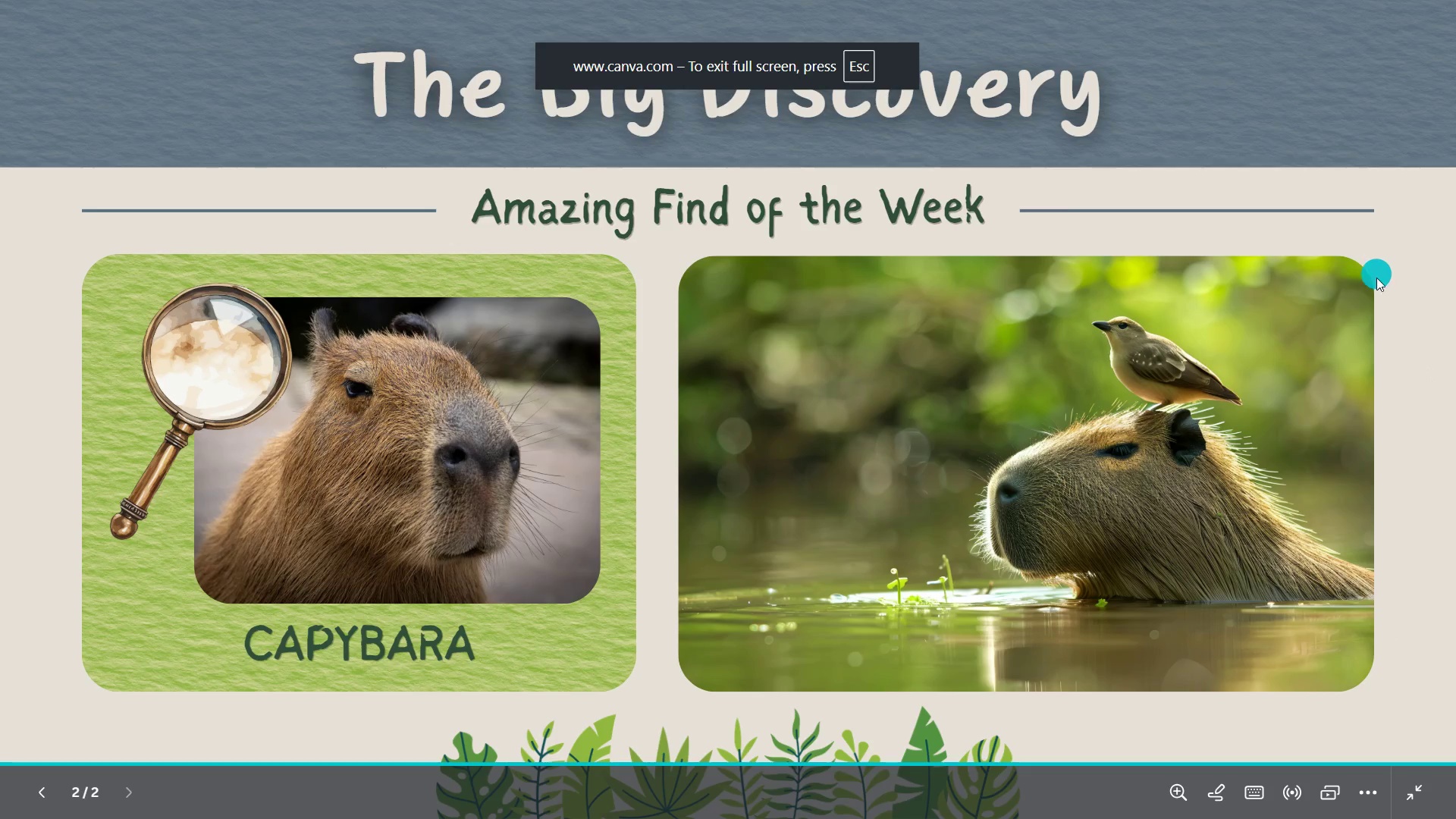 
left_click([1404, 447])
 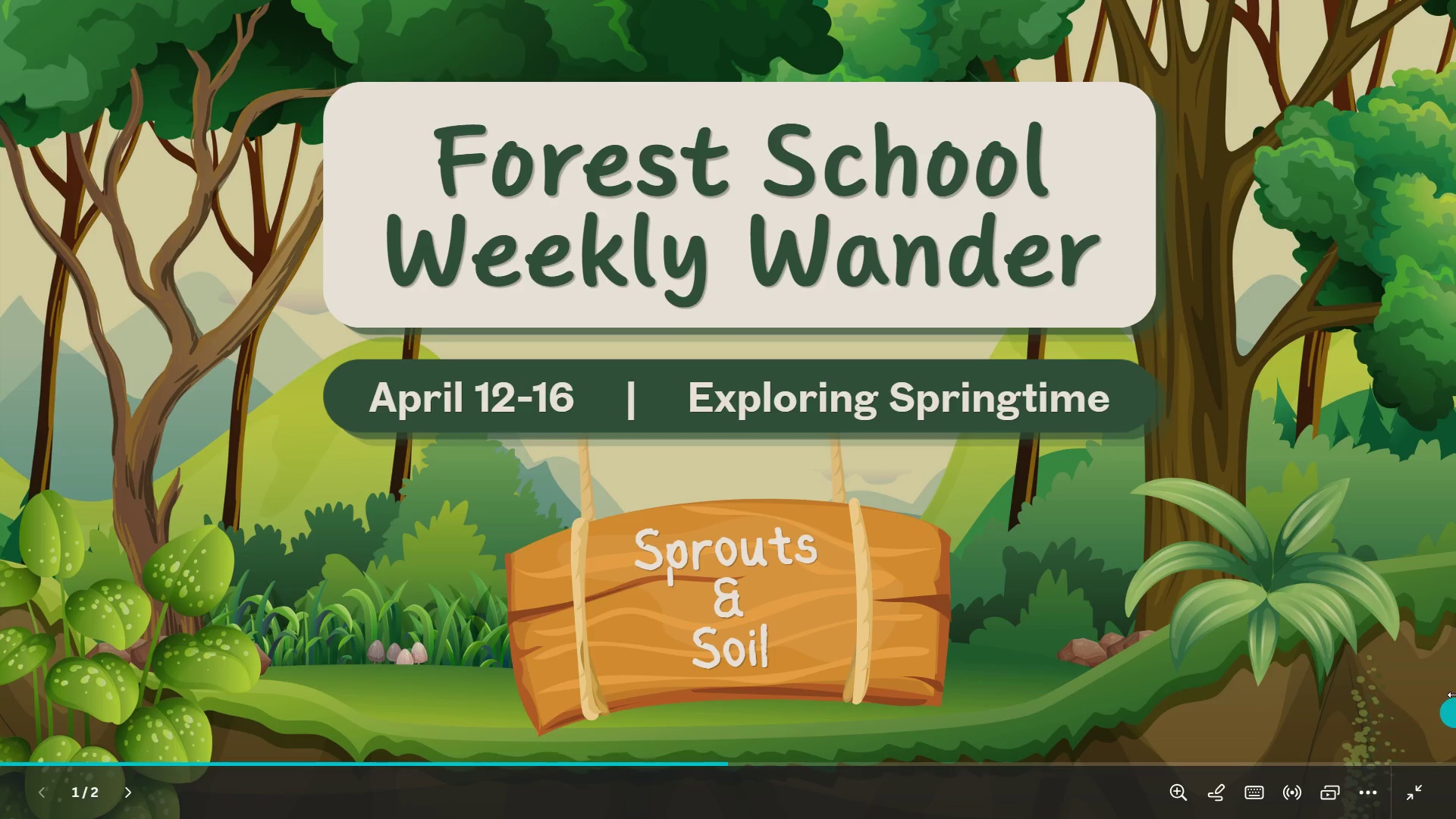 
left_click([122, 792])
 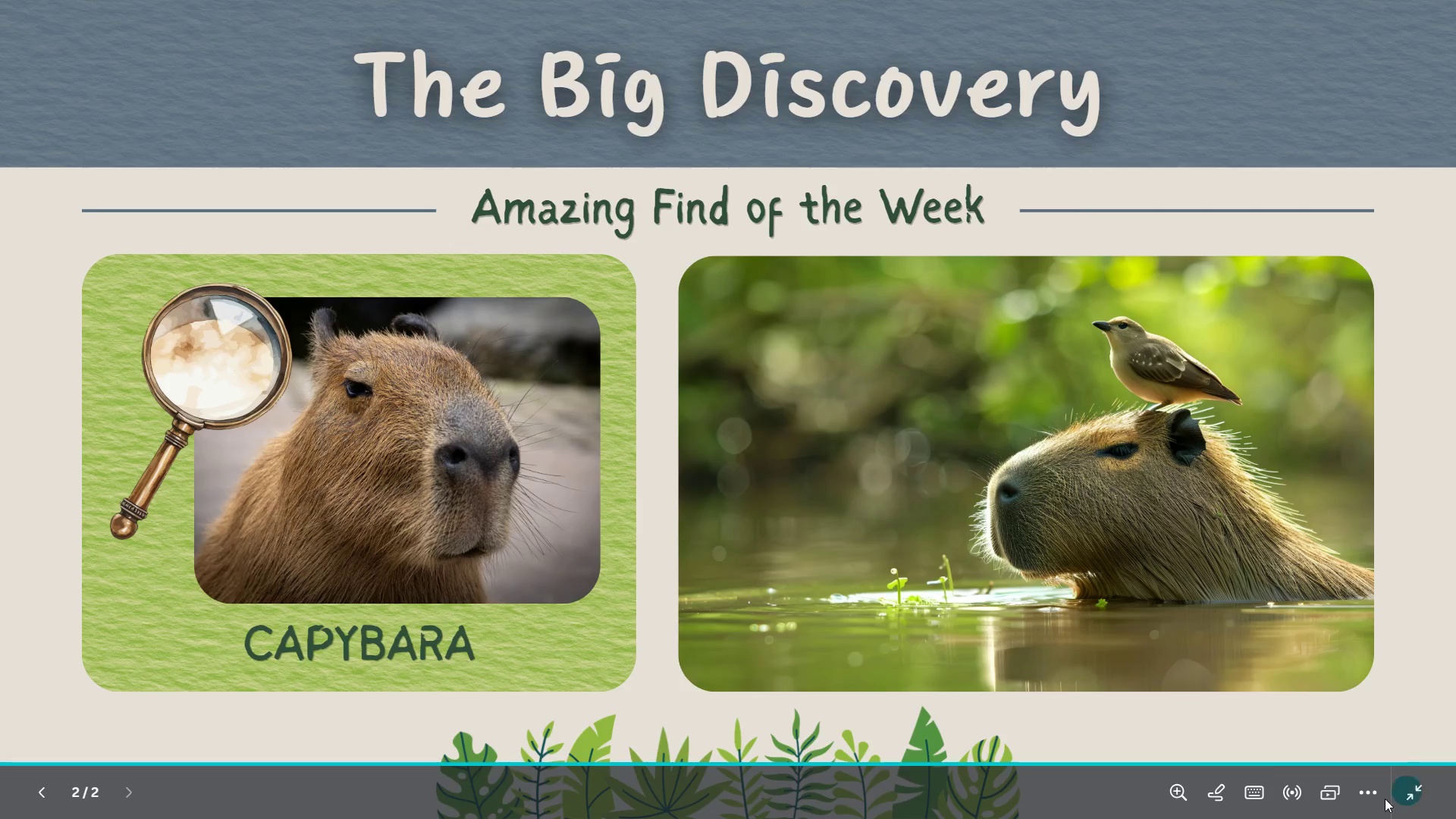 
left_click([1425, 795])
 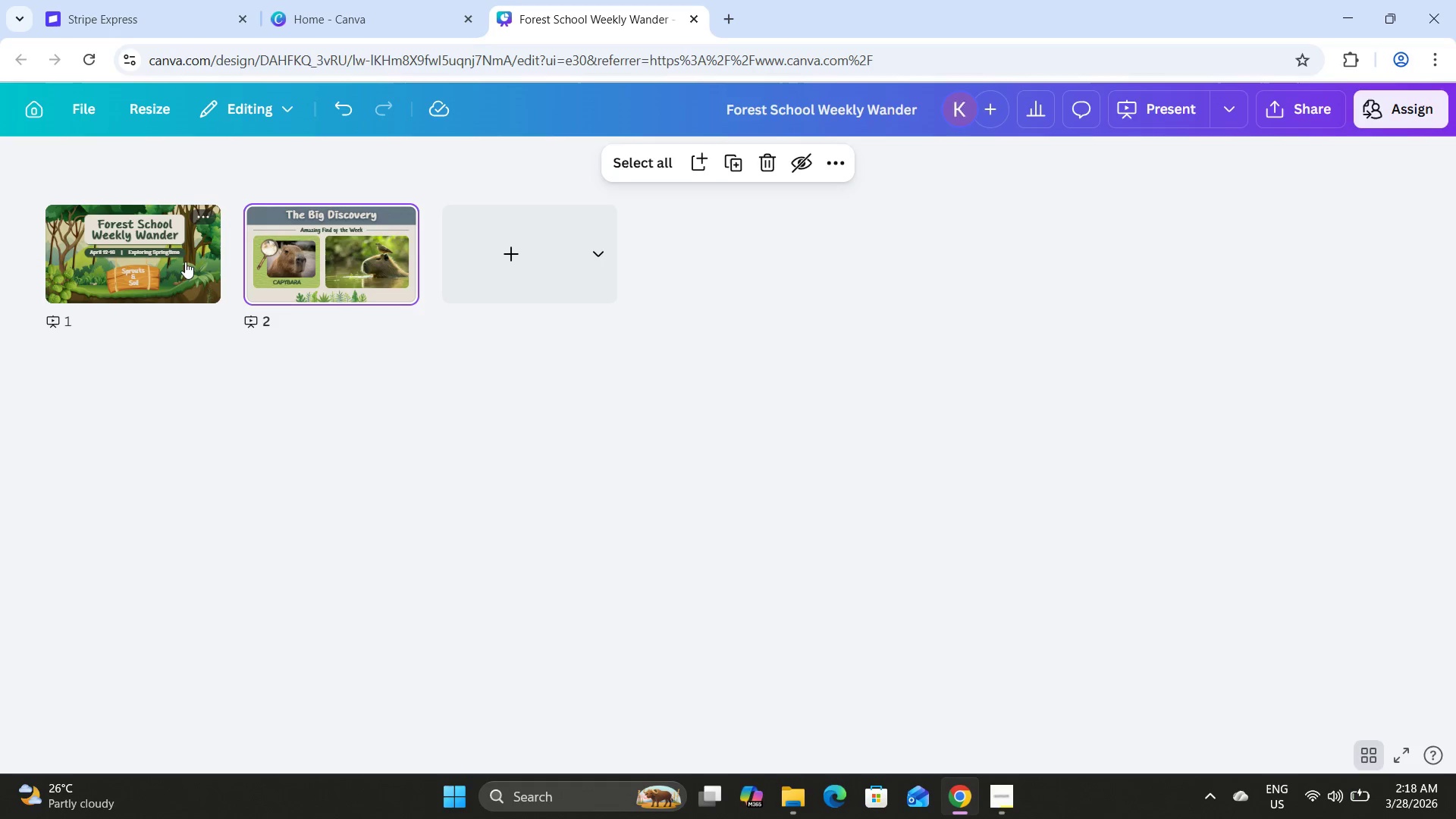 
double_click([318, 256])
 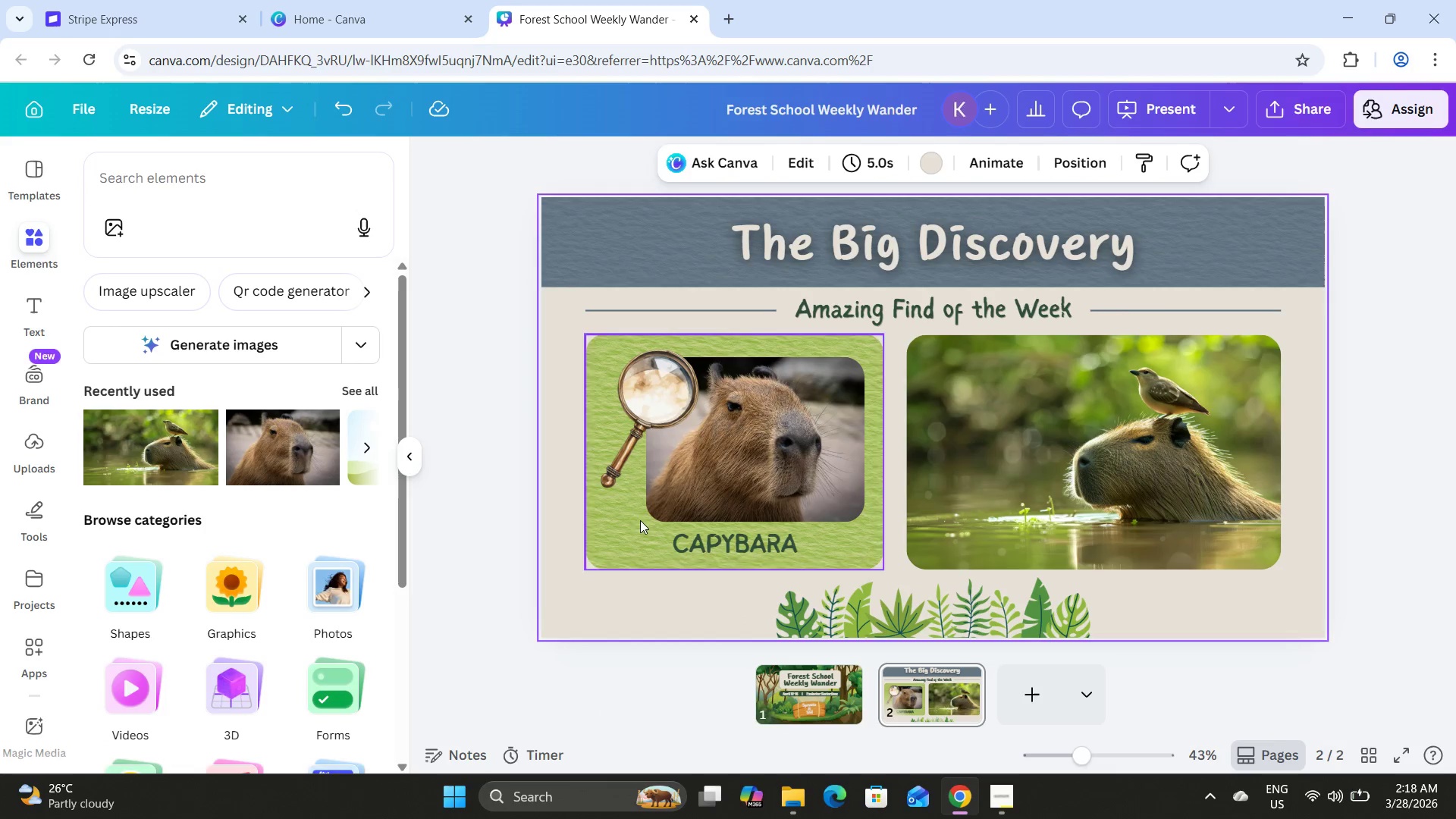 
left_click([713, 527])
 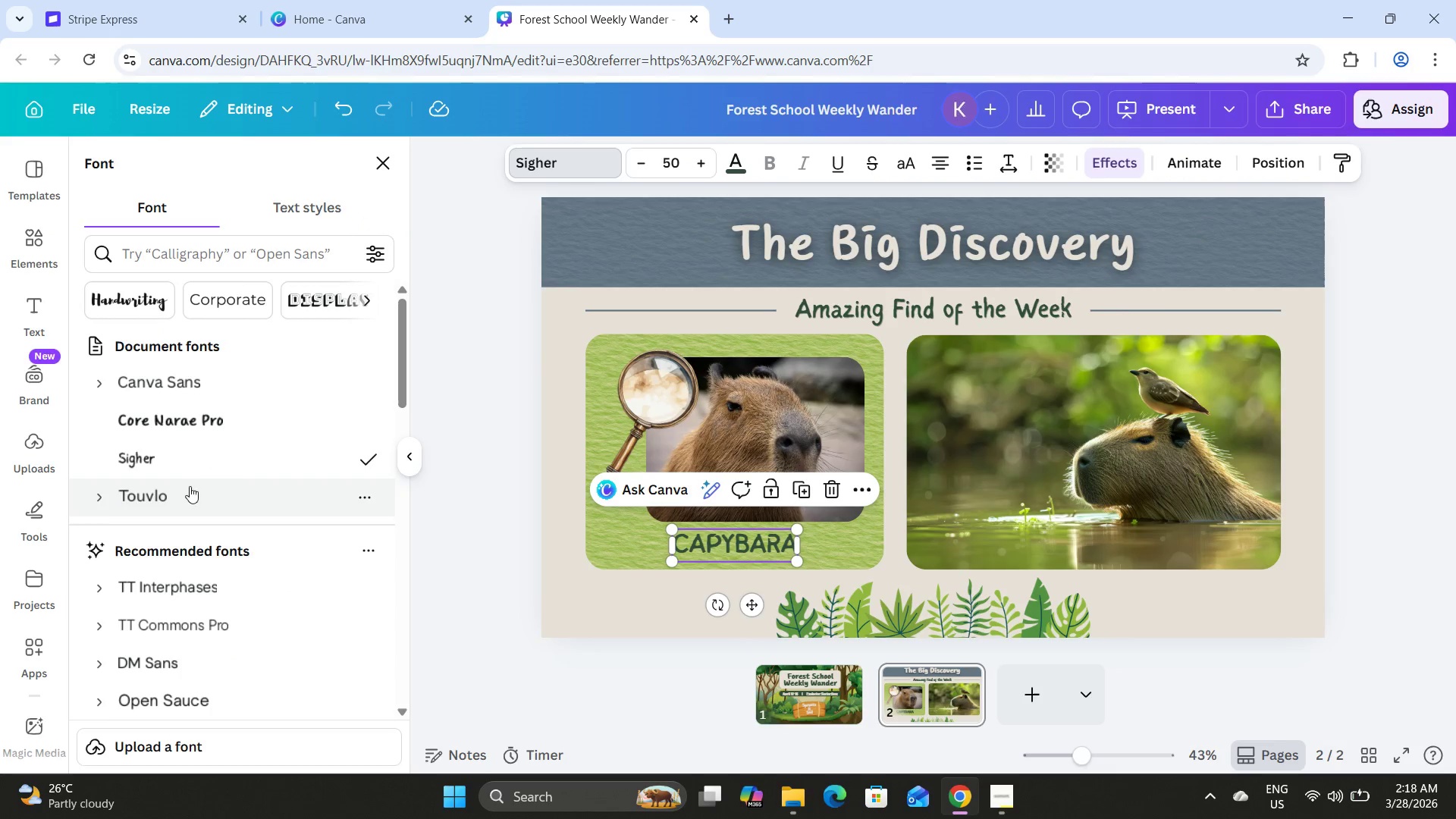 
left_click([201, 413])
 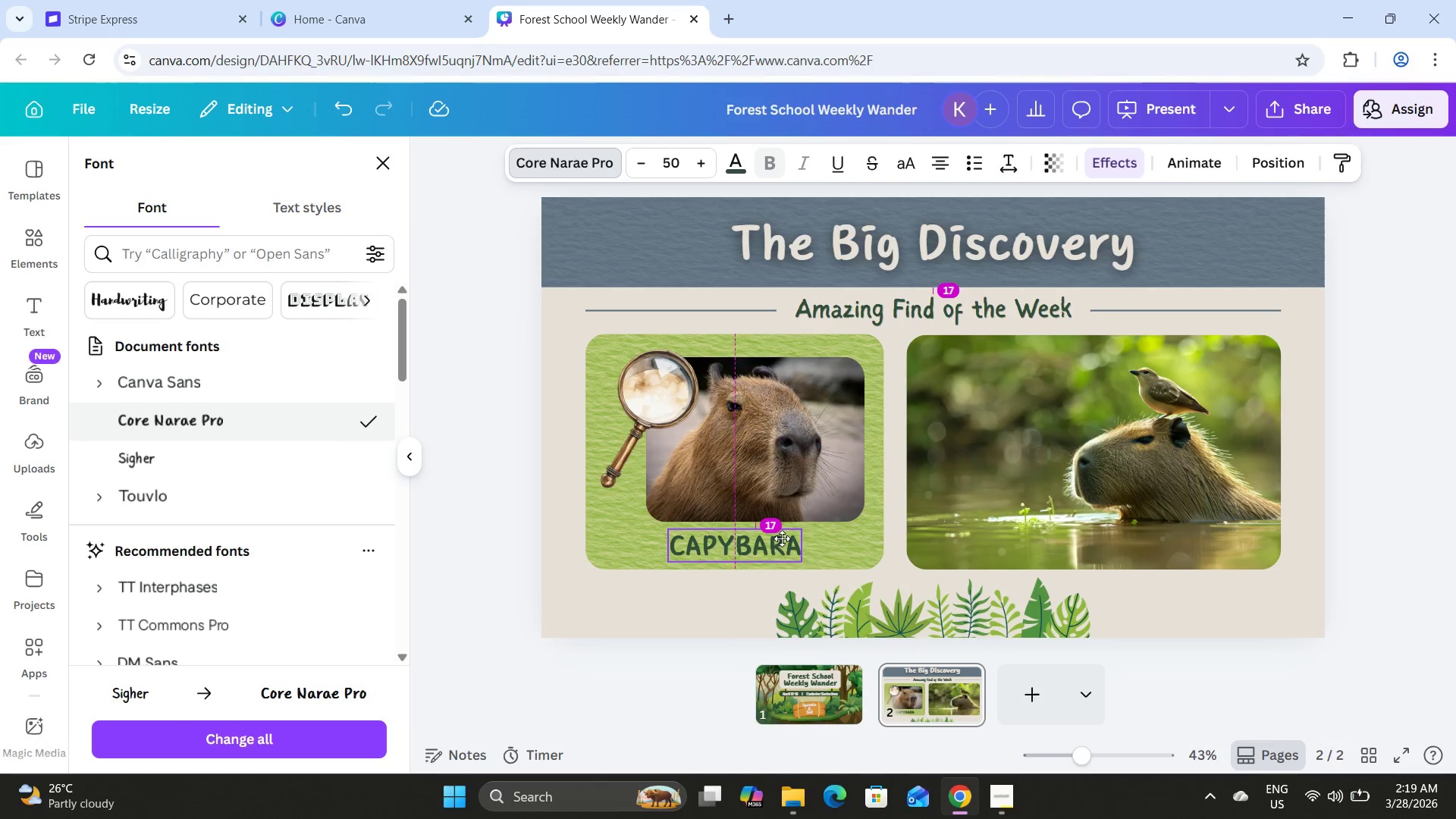 
wait(8.69)
 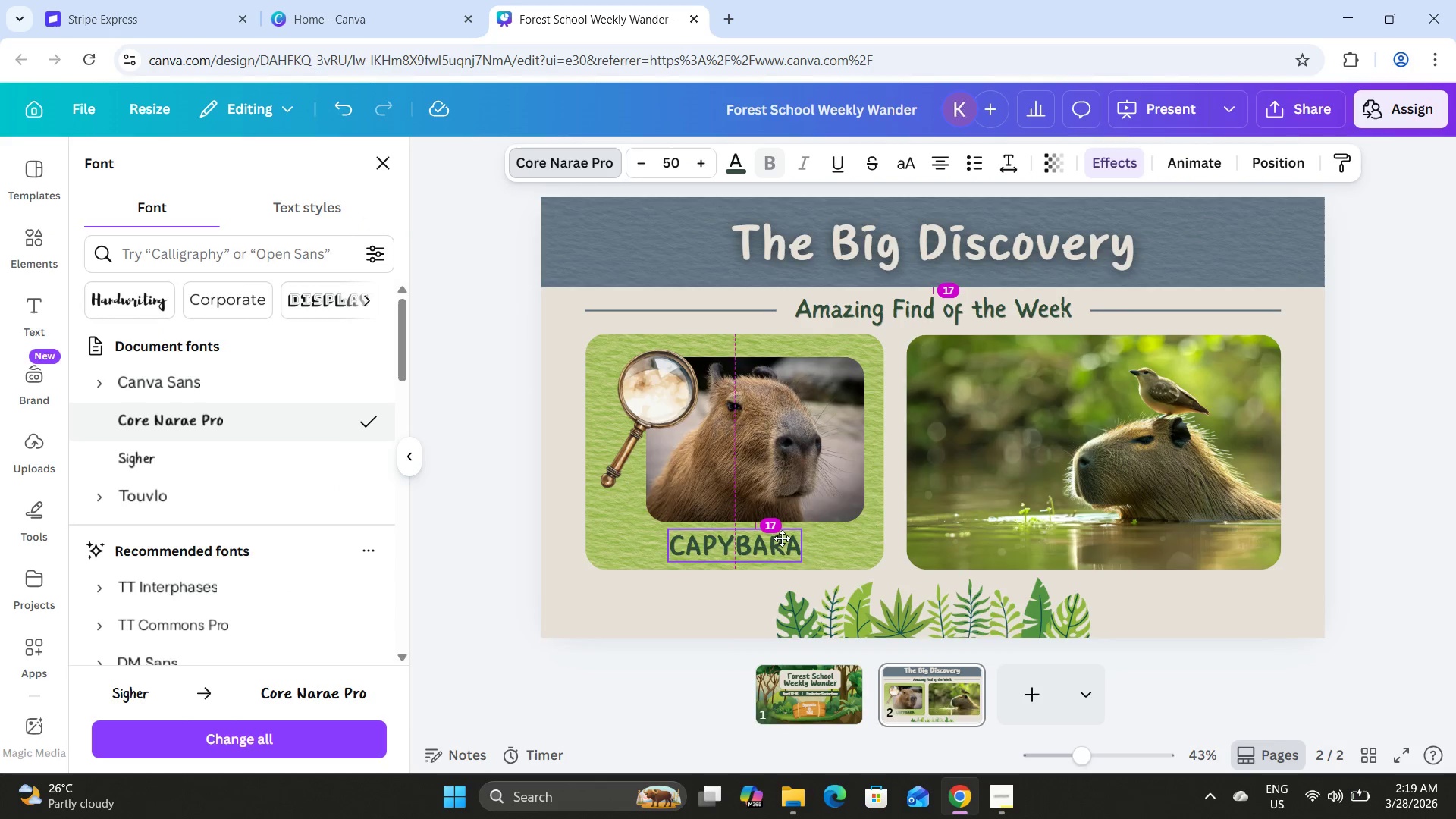 
left_click([828, 491])
 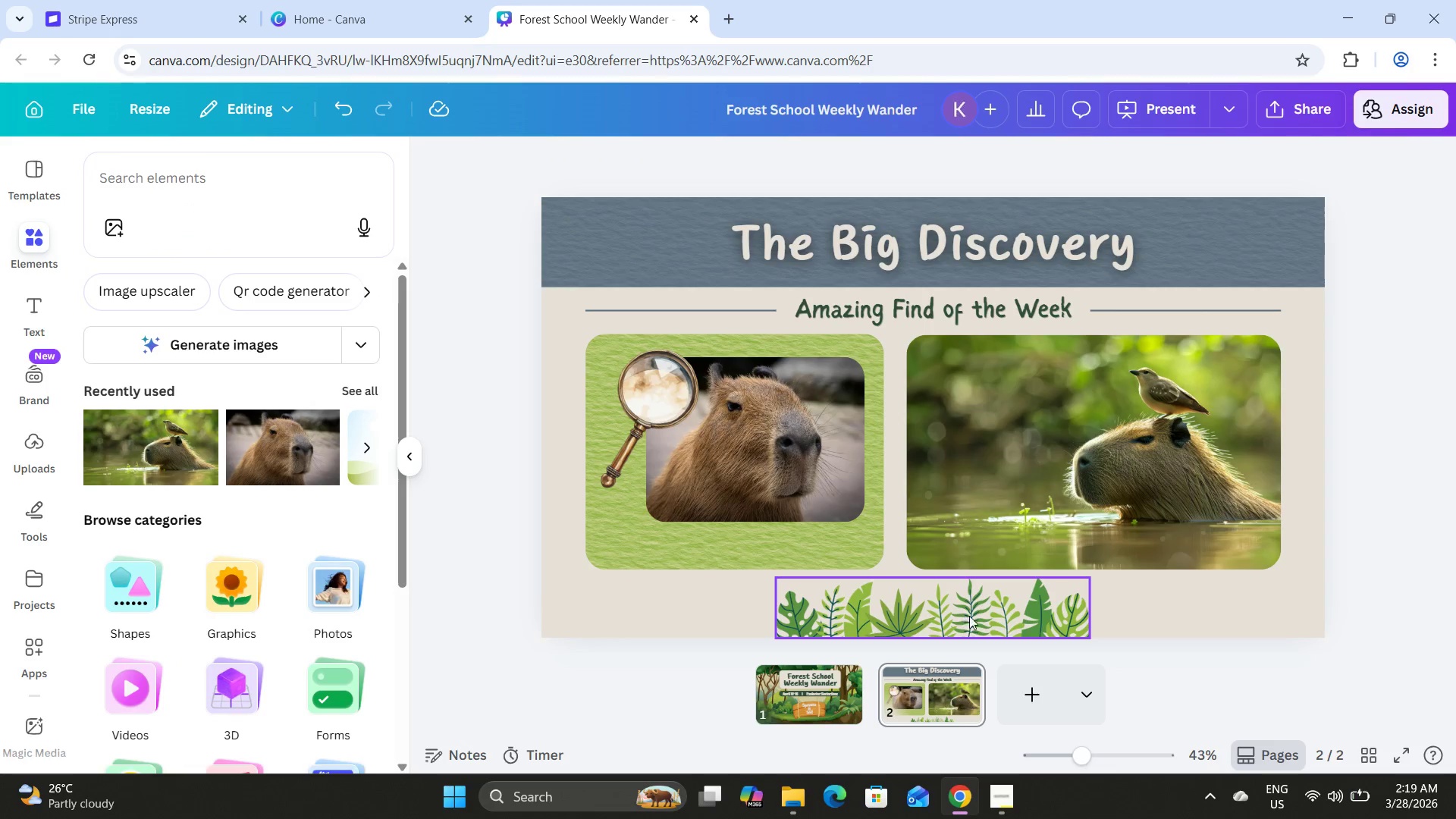 
left_click([970, 613])
 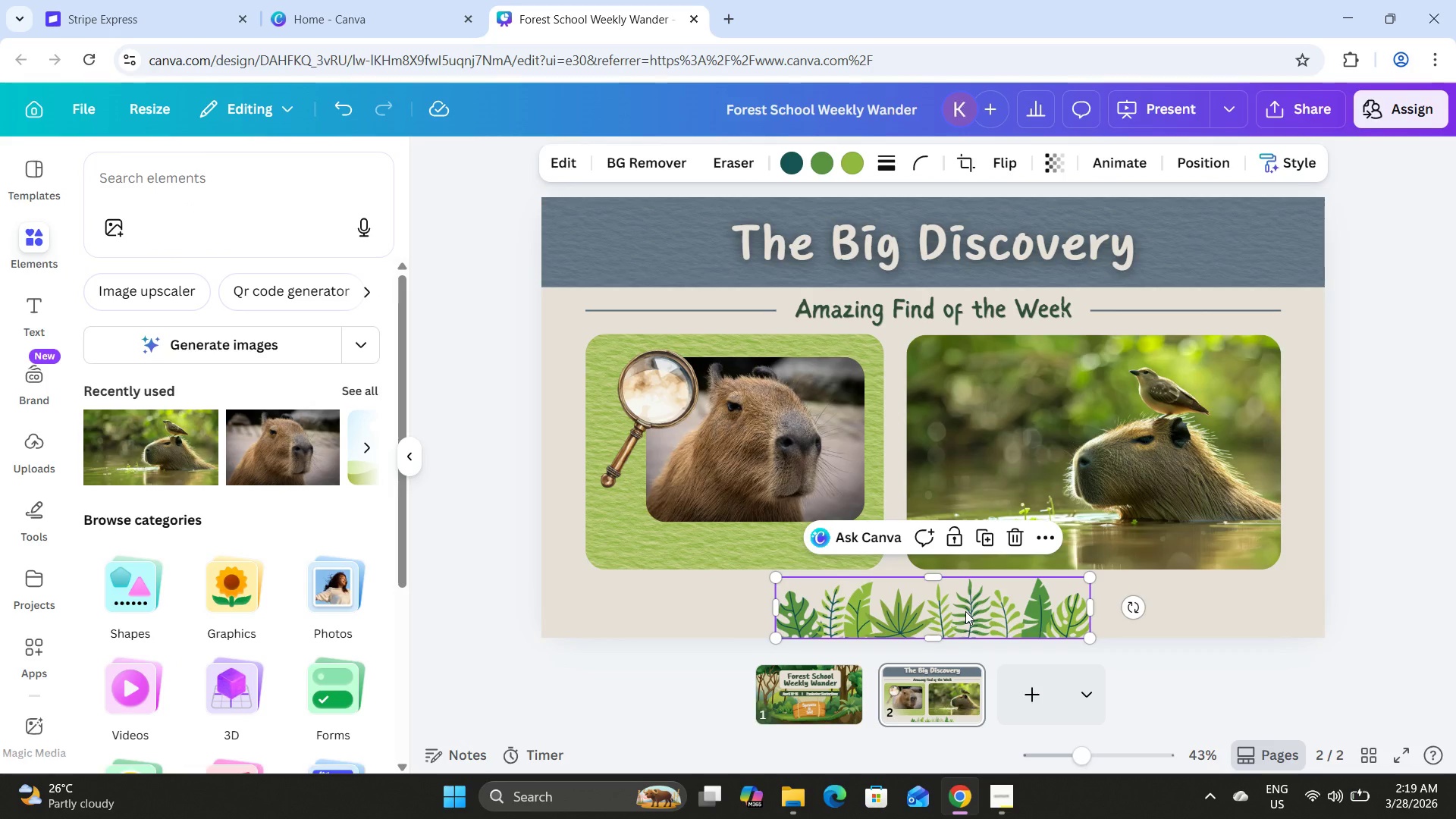 
left_click_drag(start_coordinate=[965, 611], to_coordinate=[1128, 609])
 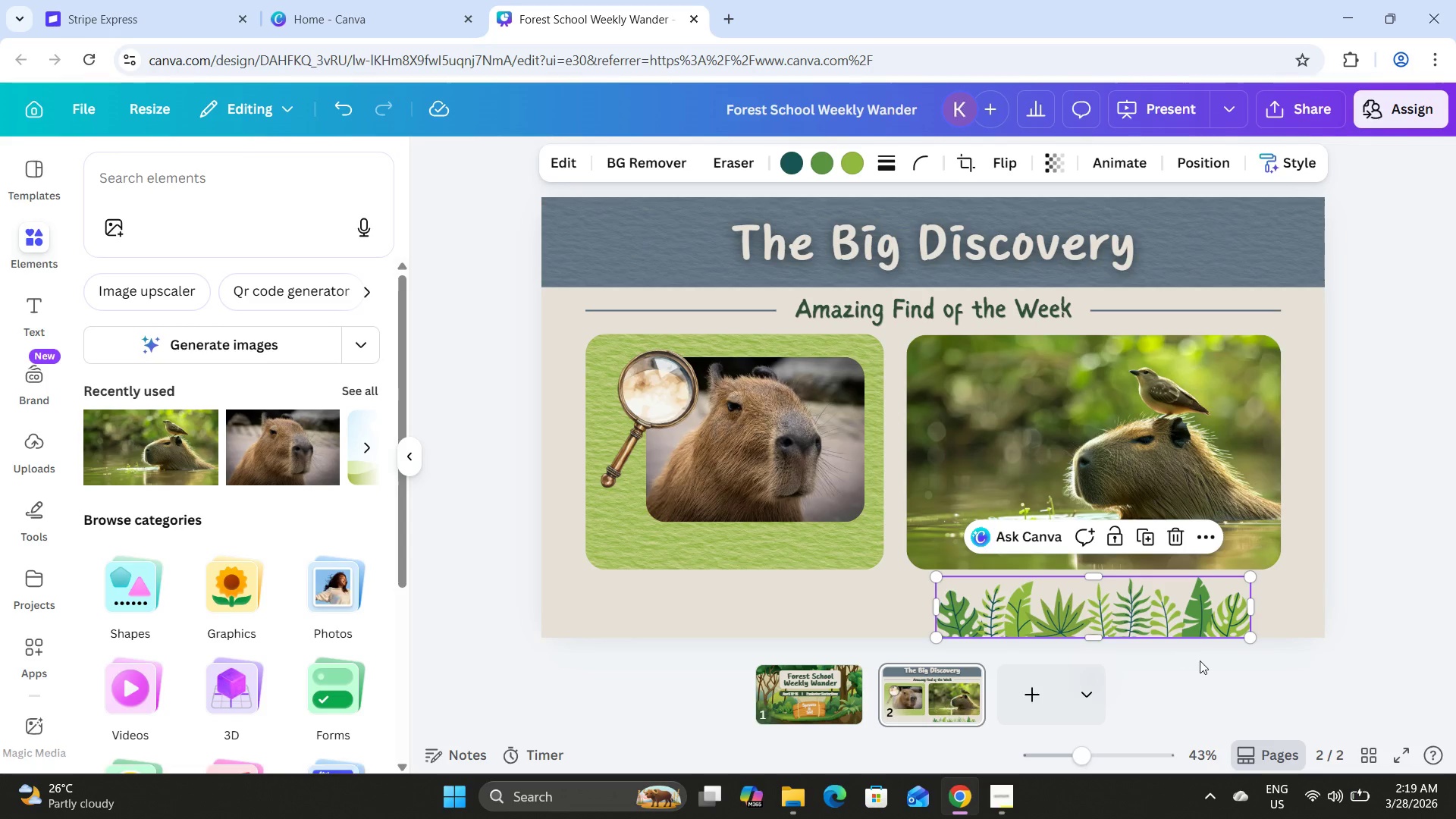 
left_click([1200, 661])
 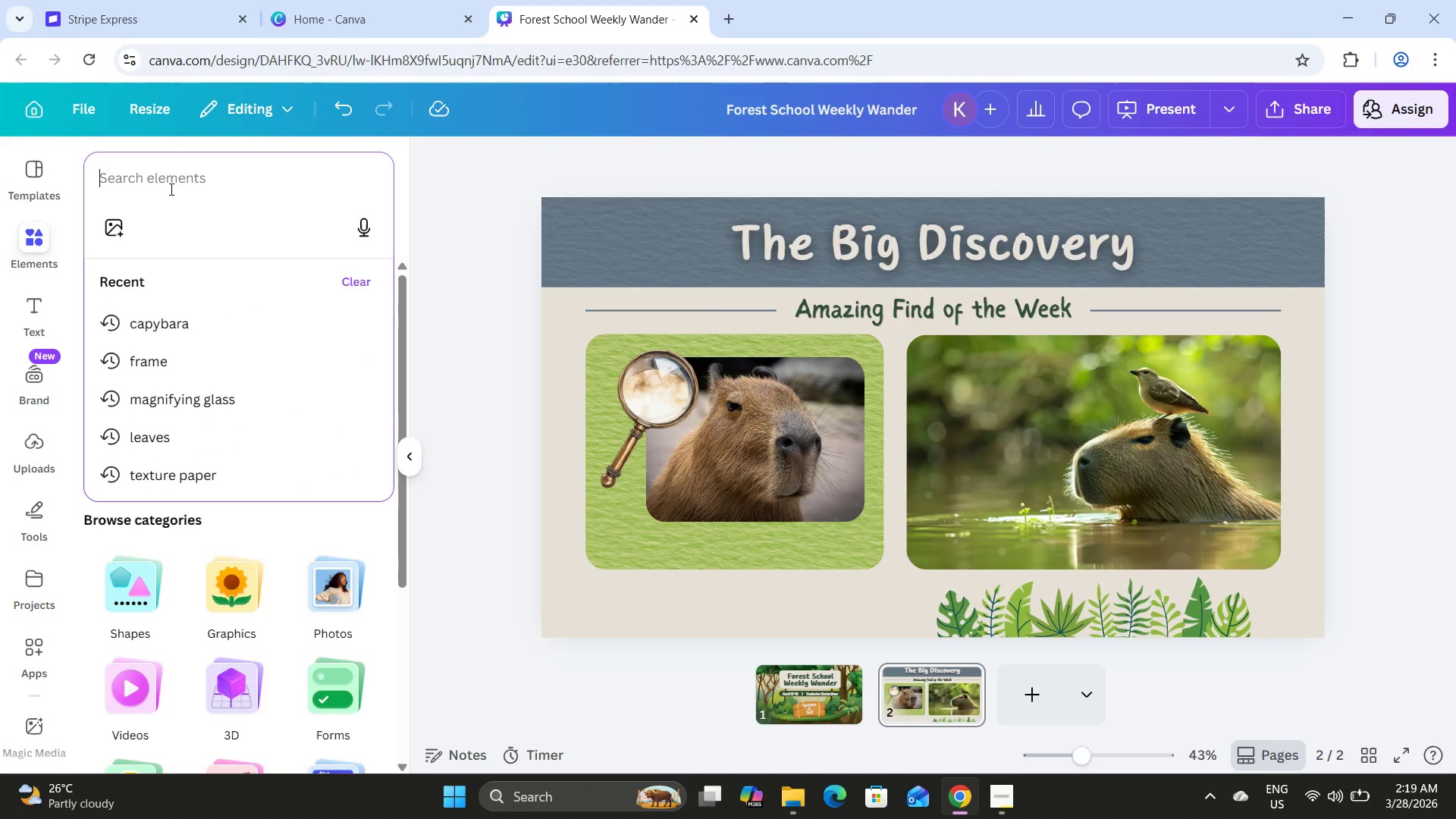 
type(li)
 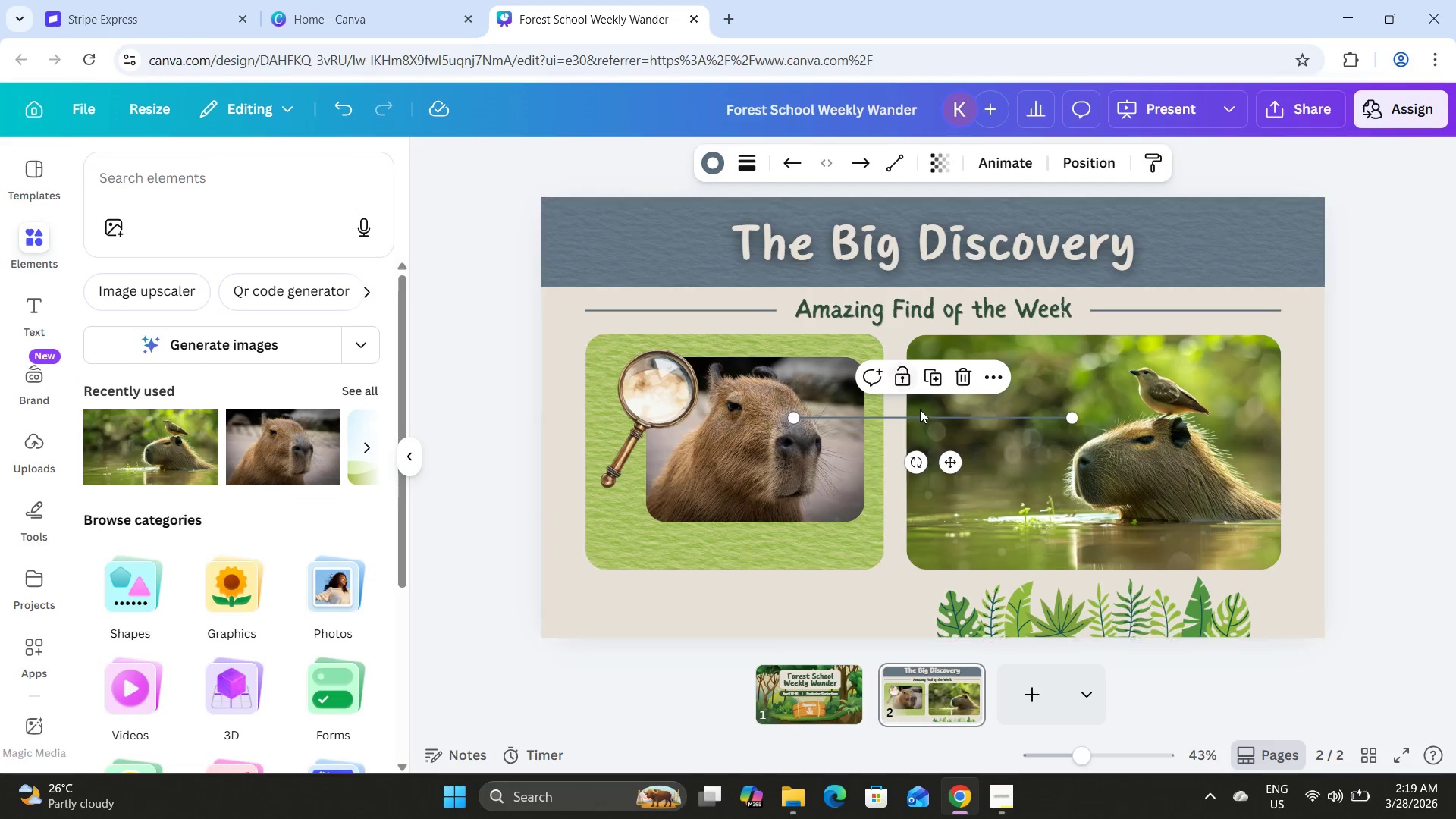 
left_click_drag(start_coordinate=[951, 465], to_coordinate=[760, 661])
 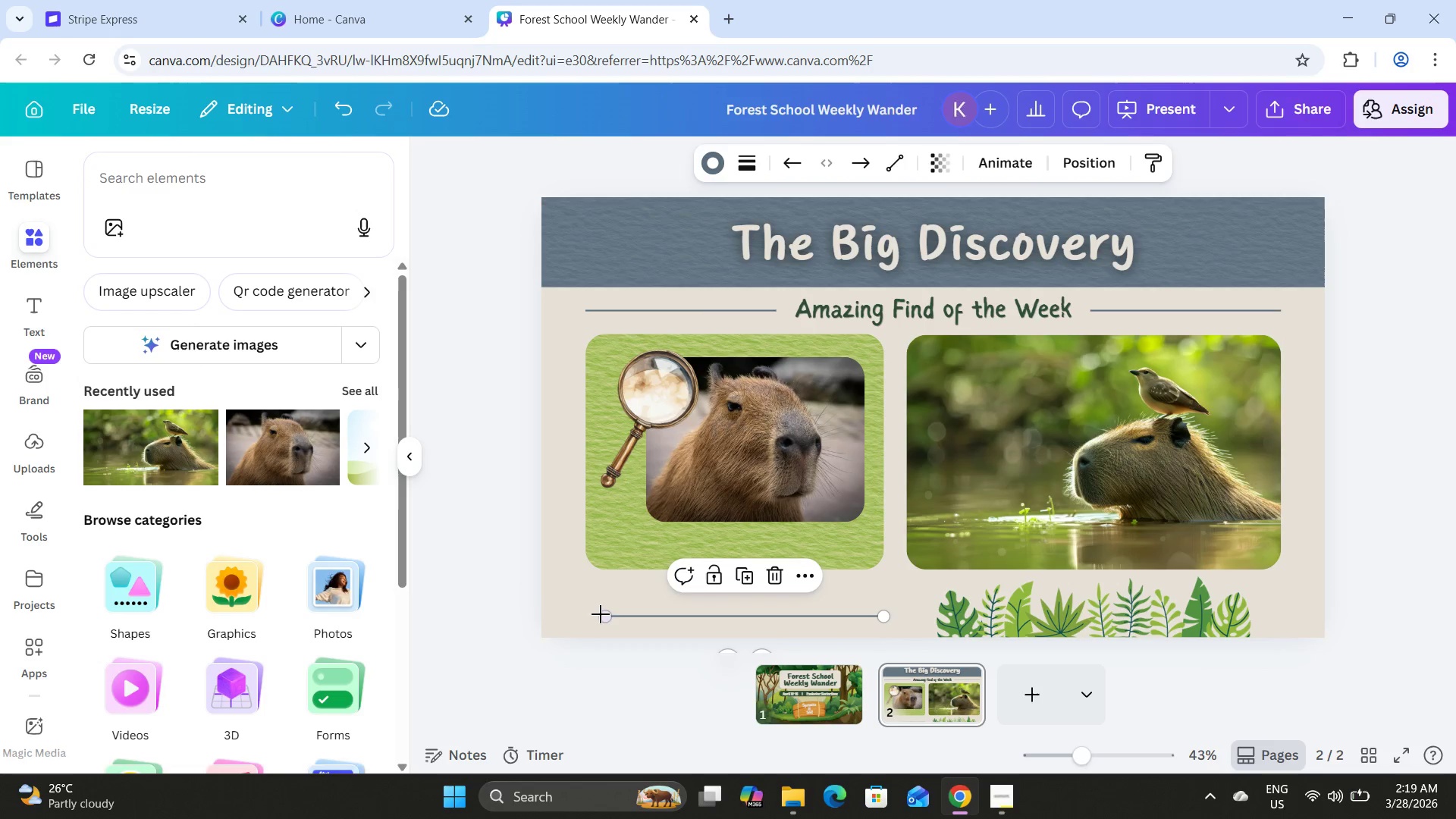 
left_click_drag(start_coordinate=[602, 614], to_coordinate=[582, 612])
 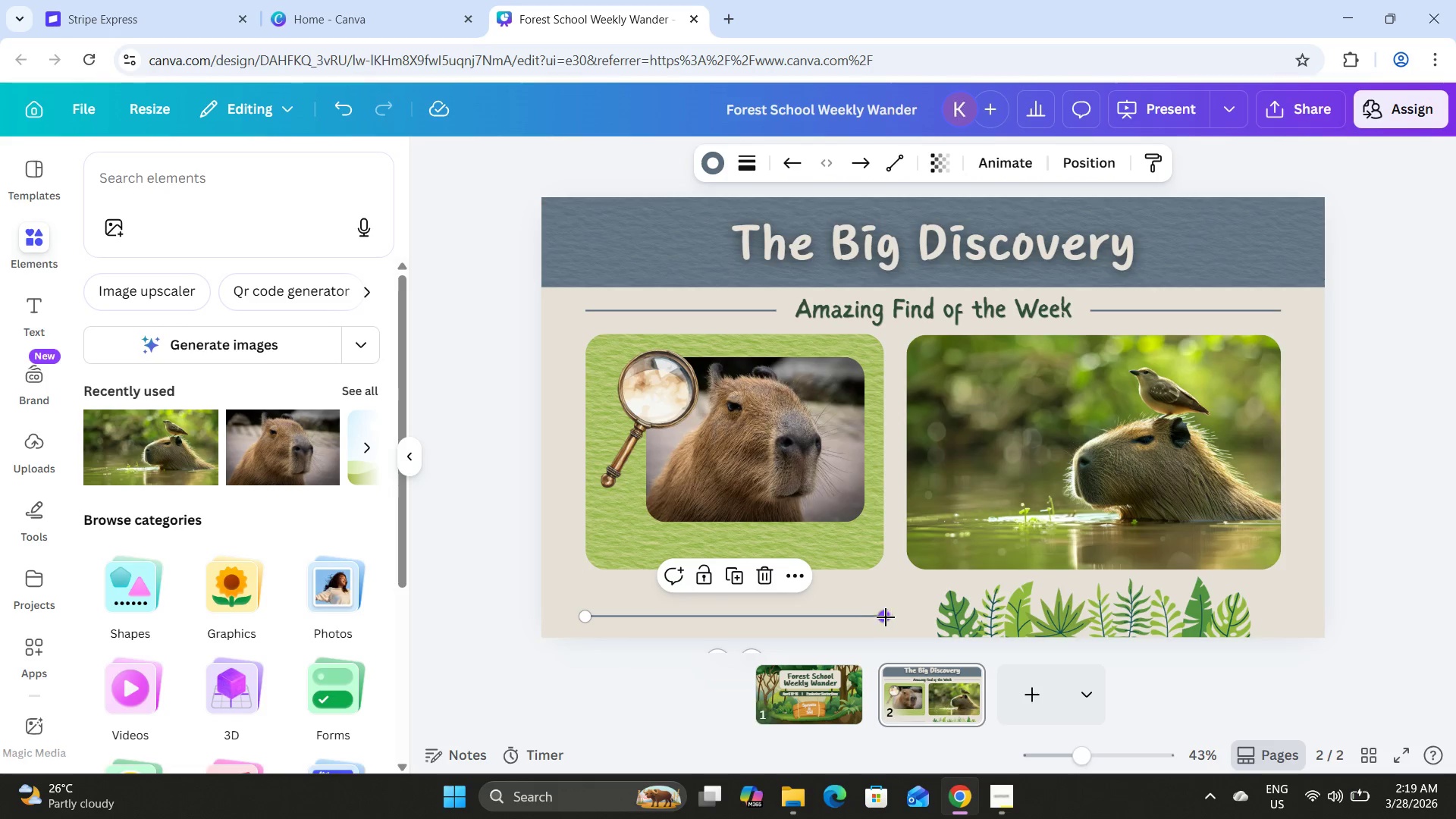 
left_click([512, 520])
 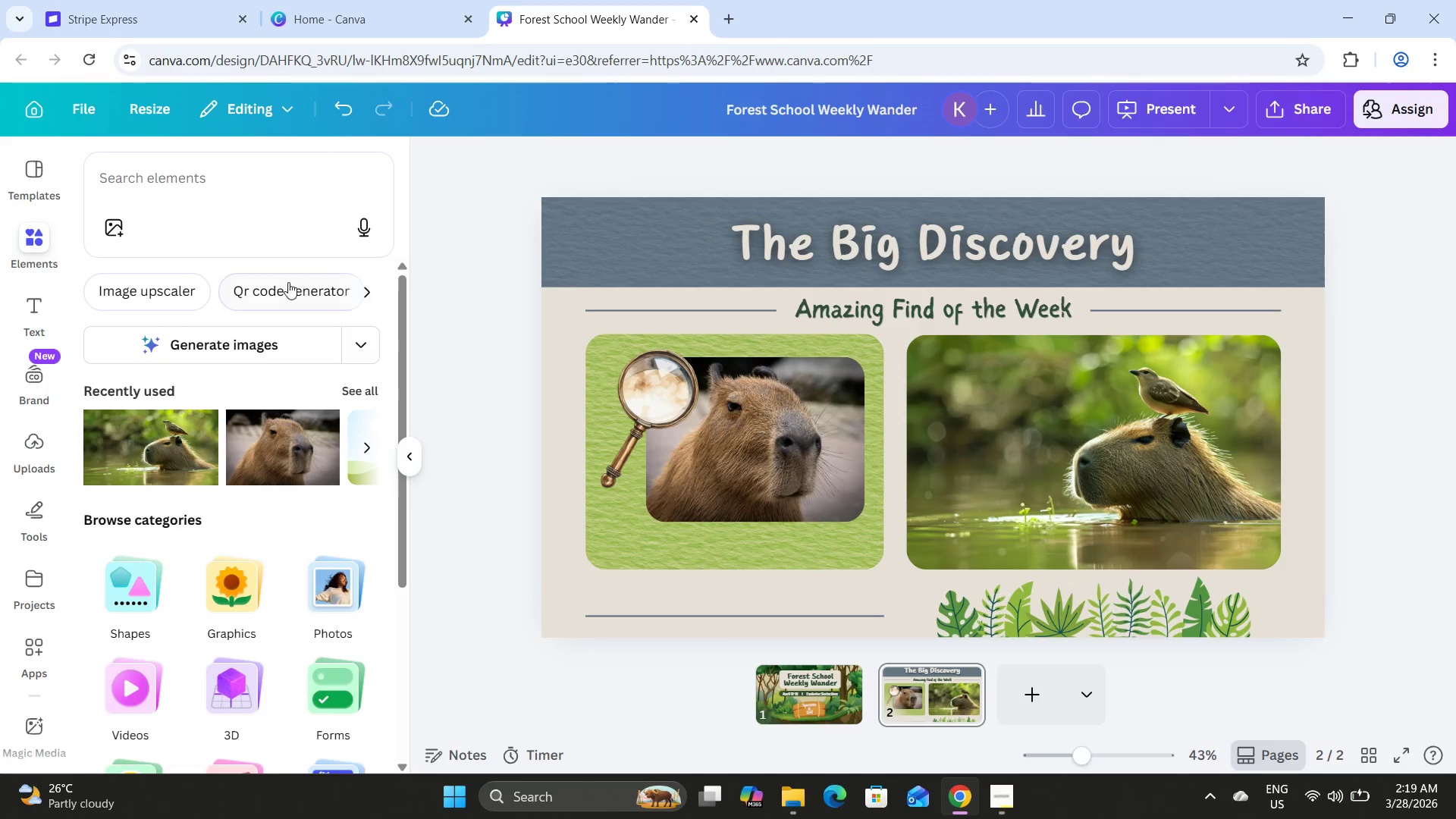 
left_click([170, 183])
 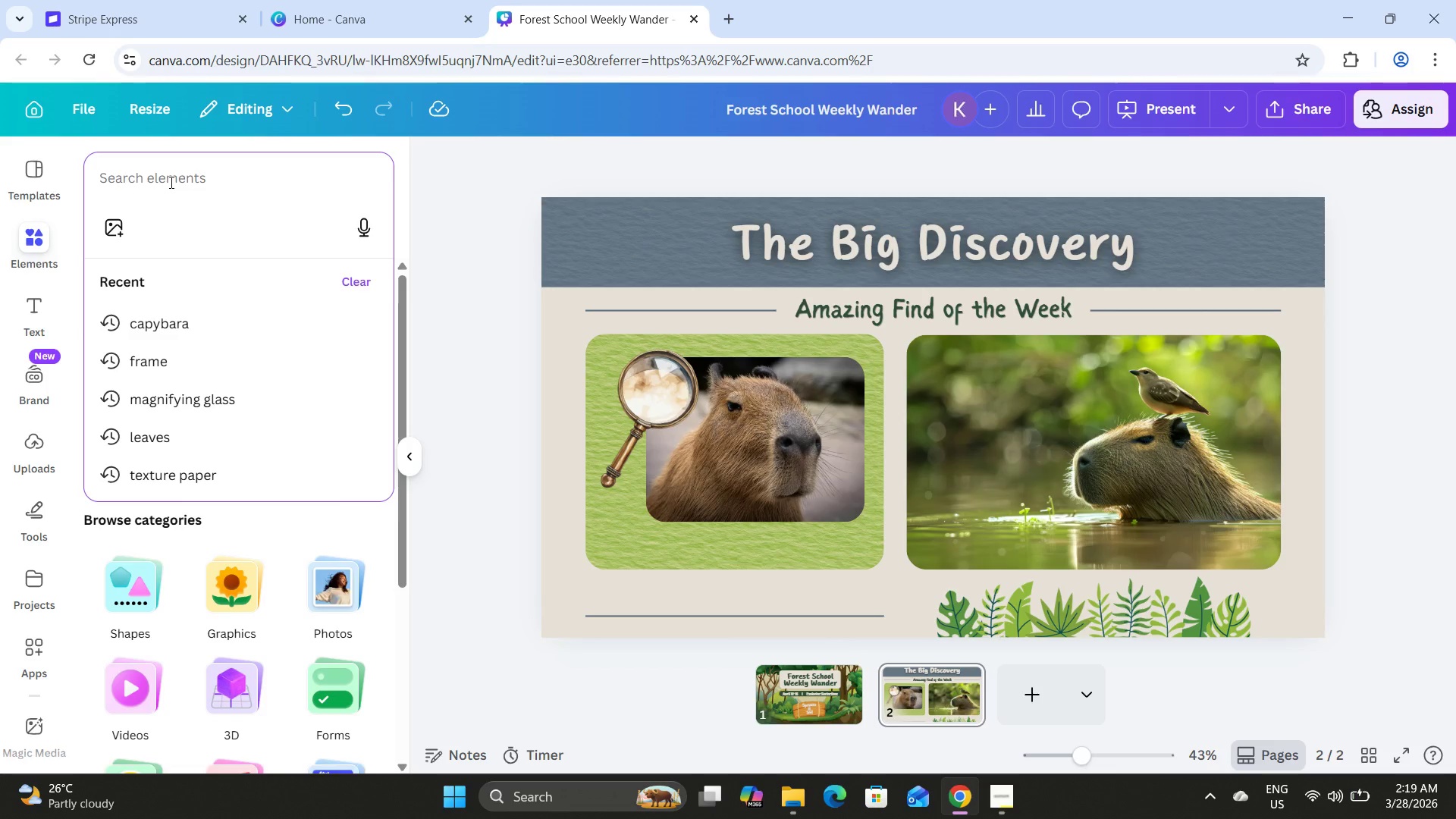 
type(leaves)
 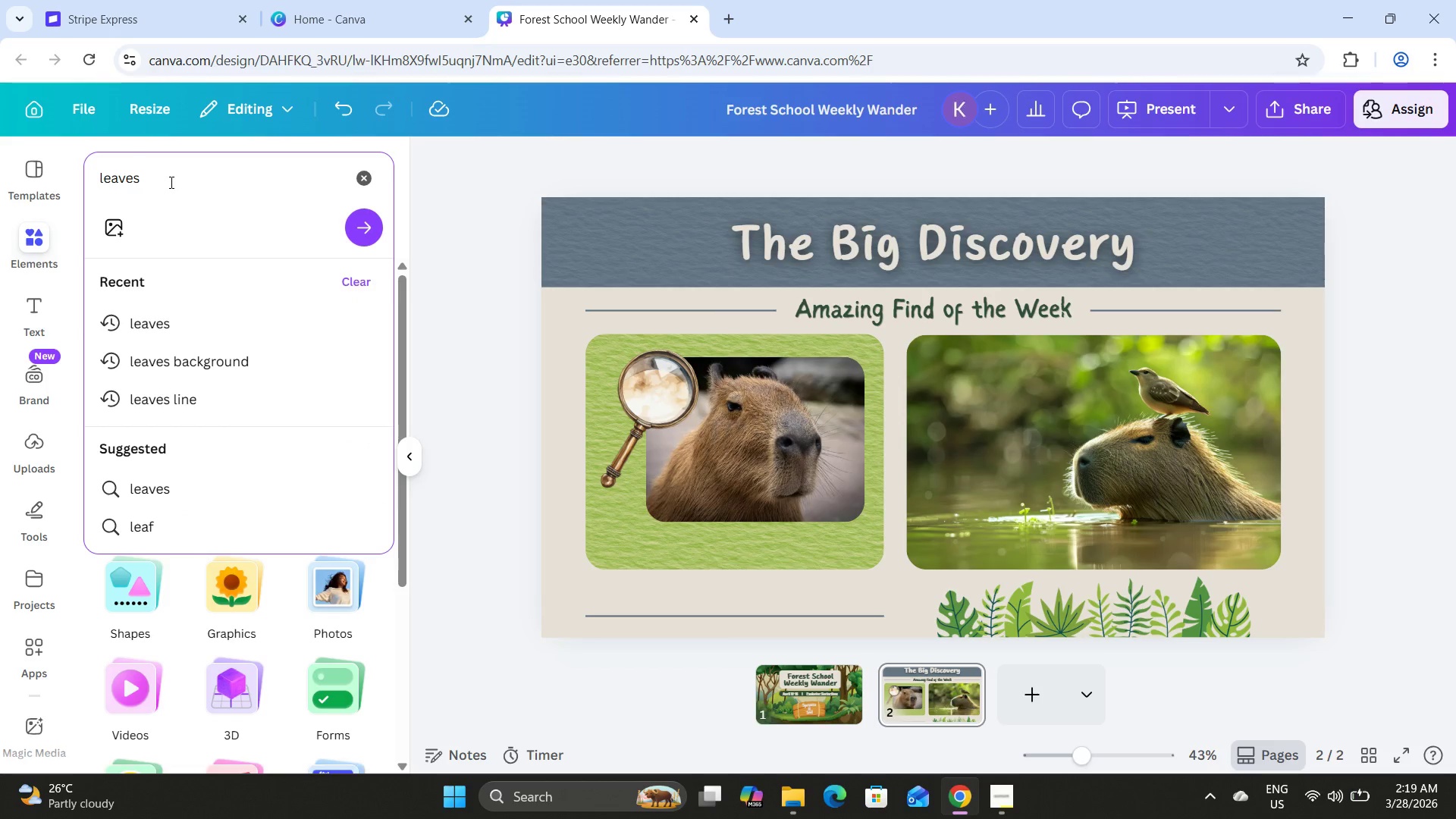 
key(Enter)
 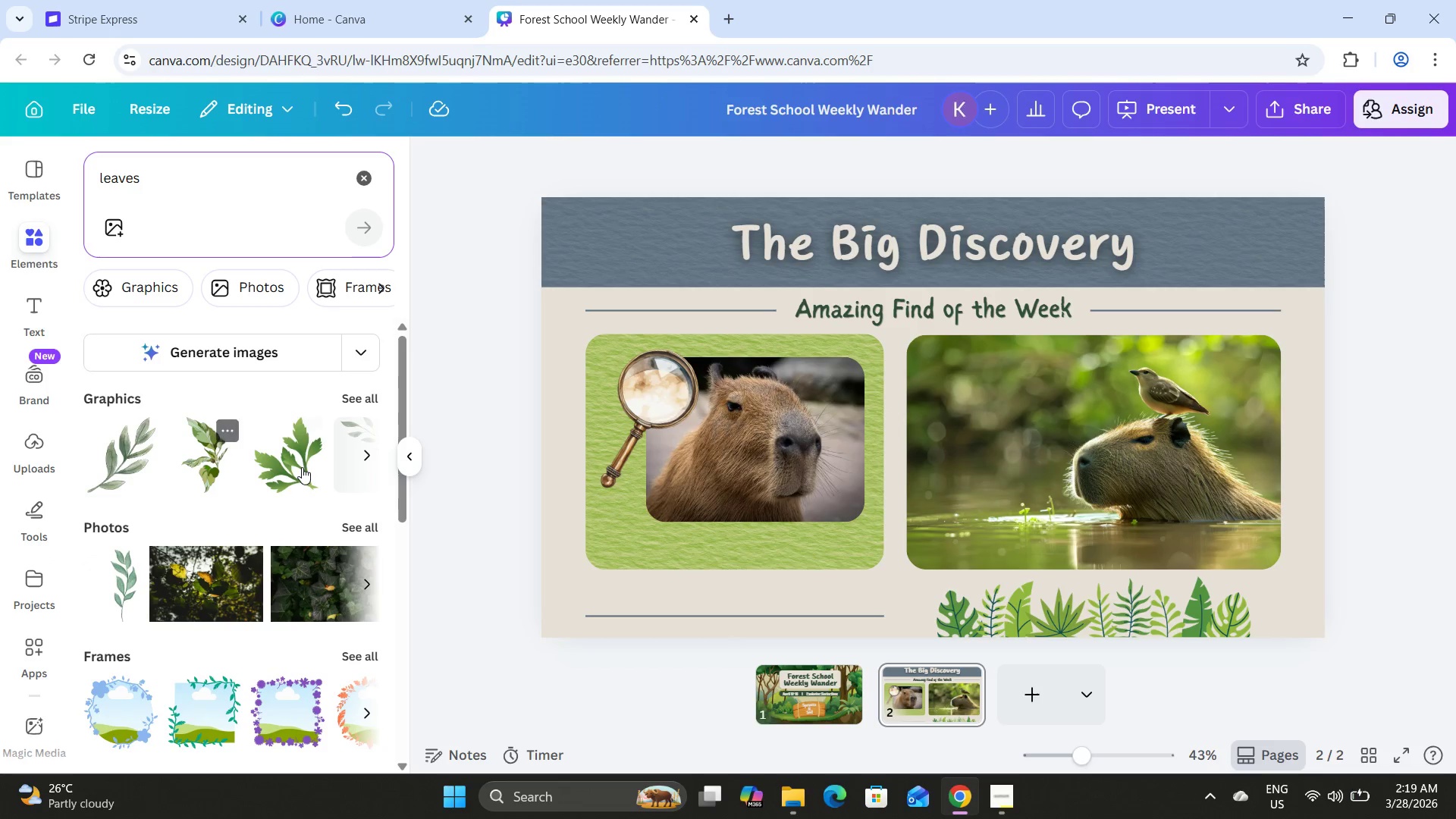 
left_click([366, 396])
 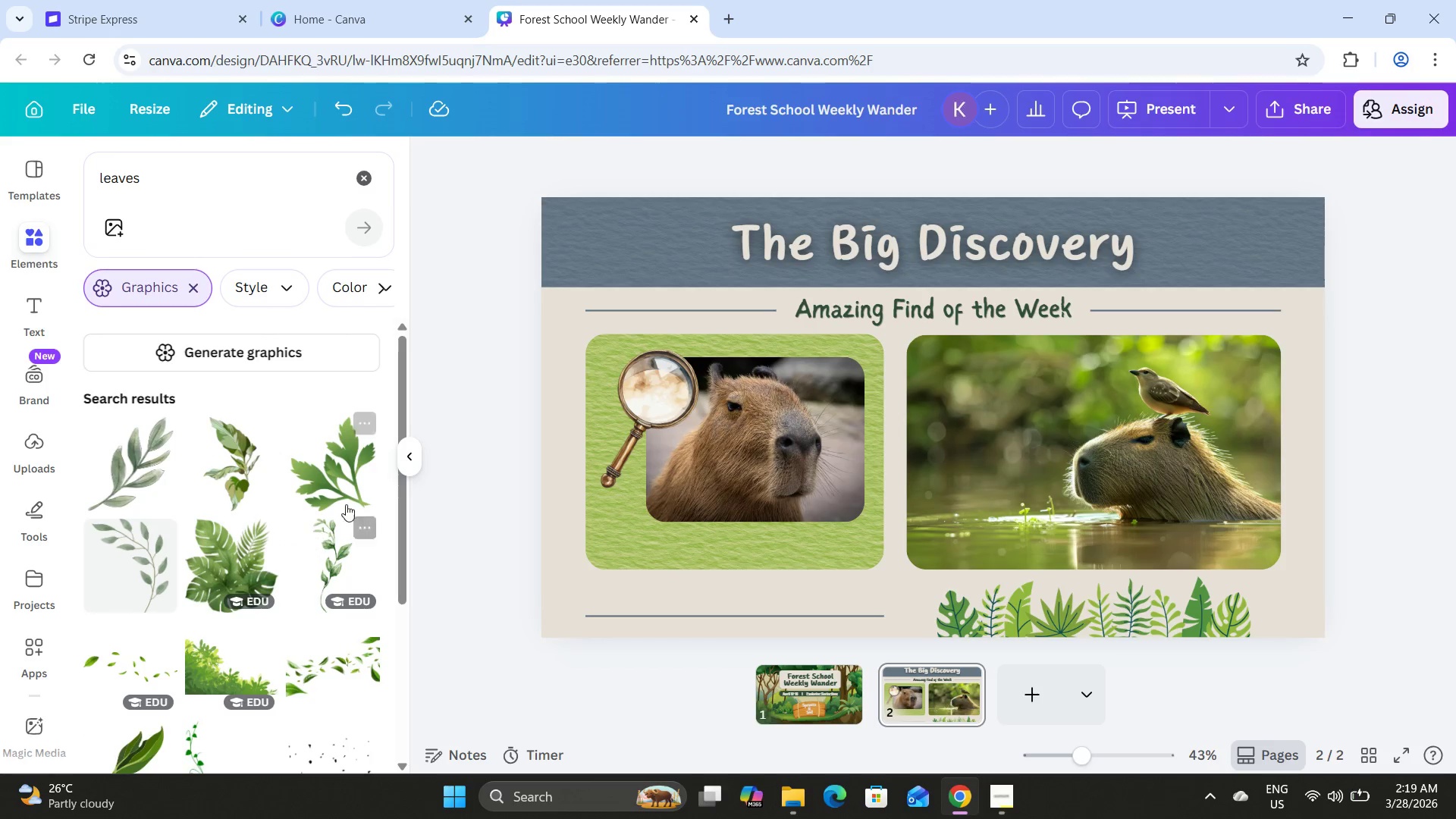 
scroll: coordinate [309, 464], scroll_direction: down, amount: 14.0
 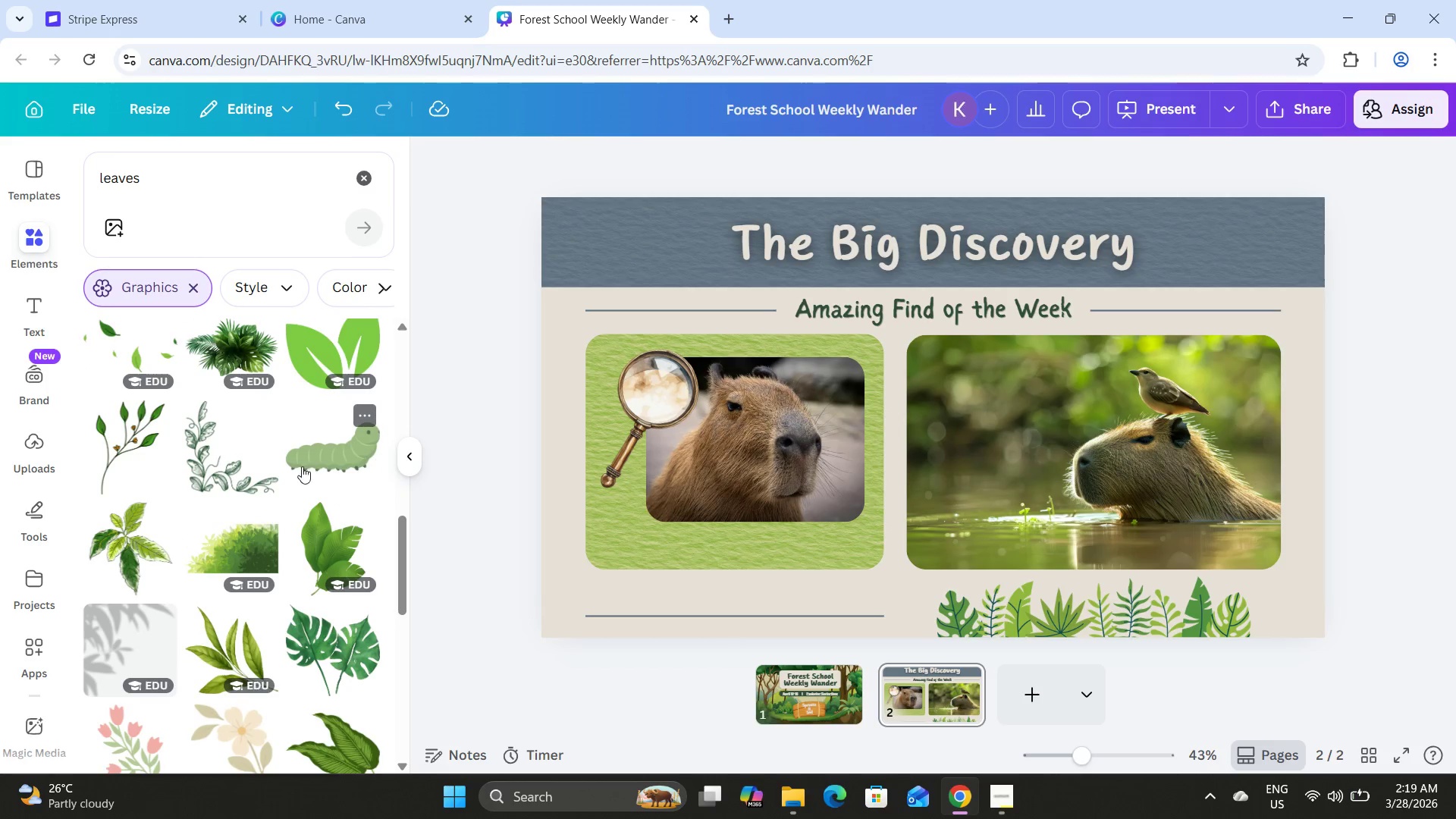 
left_click([237, 544])
 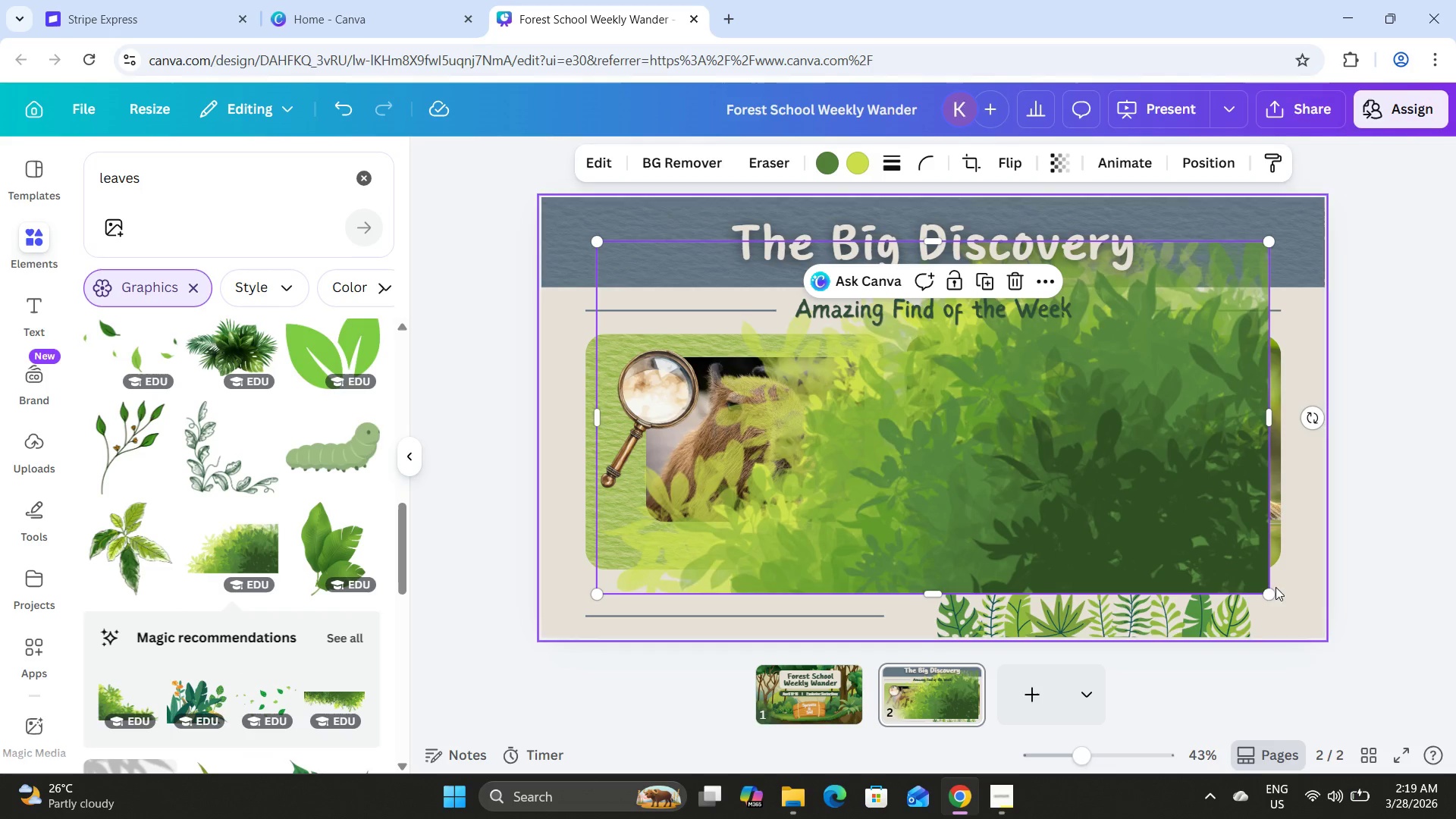 
left_click_drag(start_coordinate=[1271, 590], to_coordinate=[933, 399])
 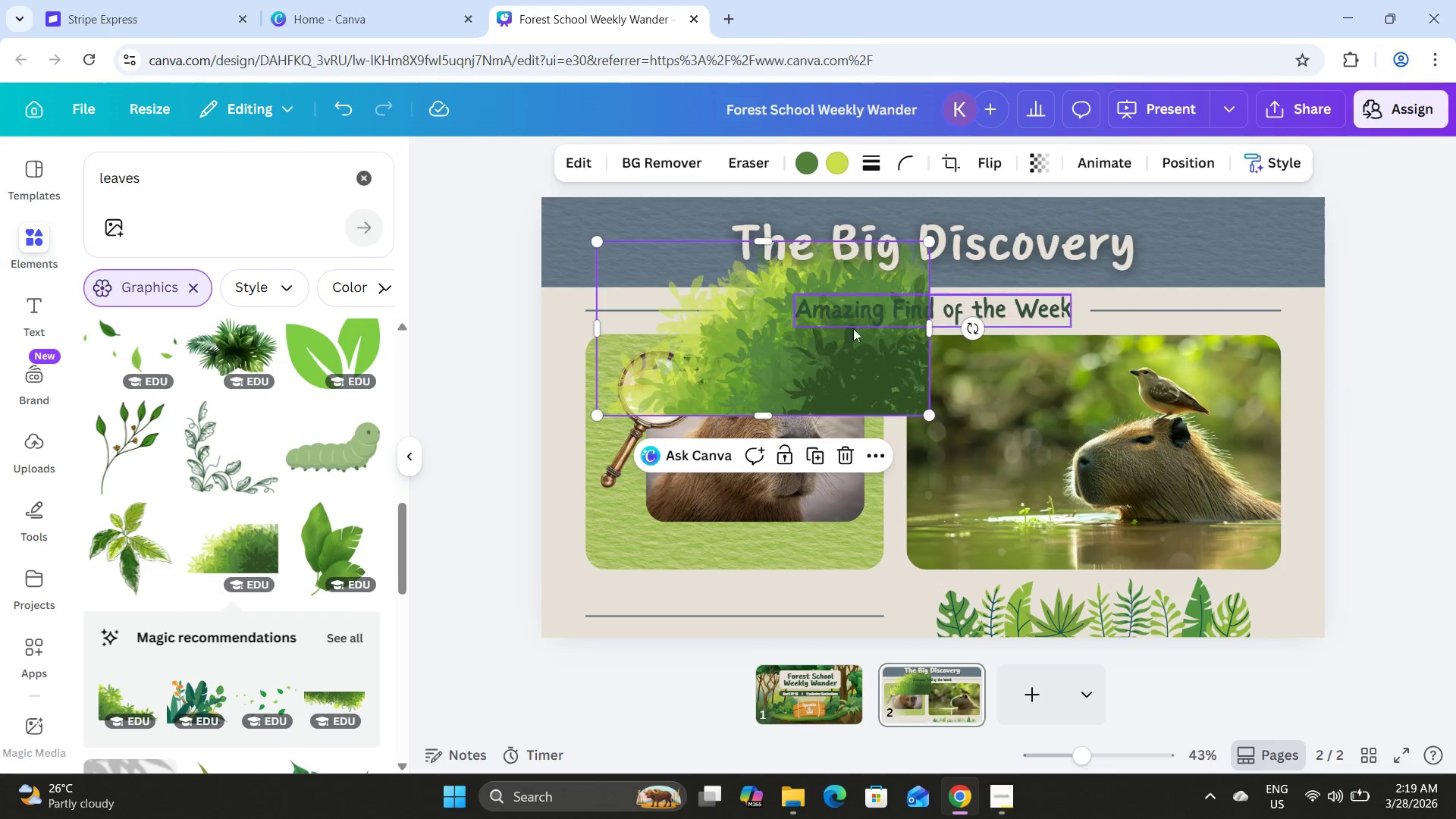 
left_click_drag(start_coordinate=[853, 328], to_coordinate=[836, 450])
 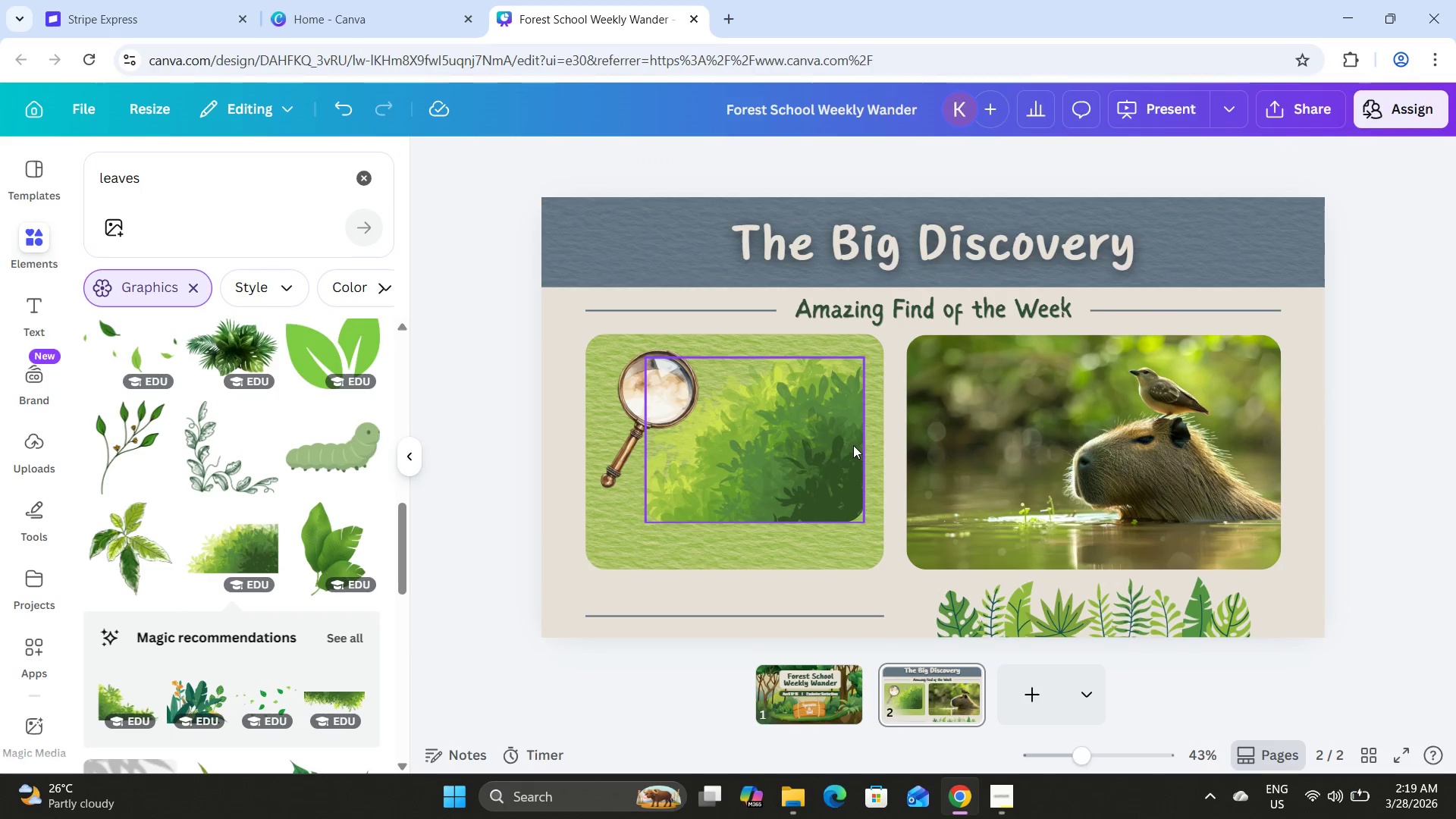 
key(Control+Z)
 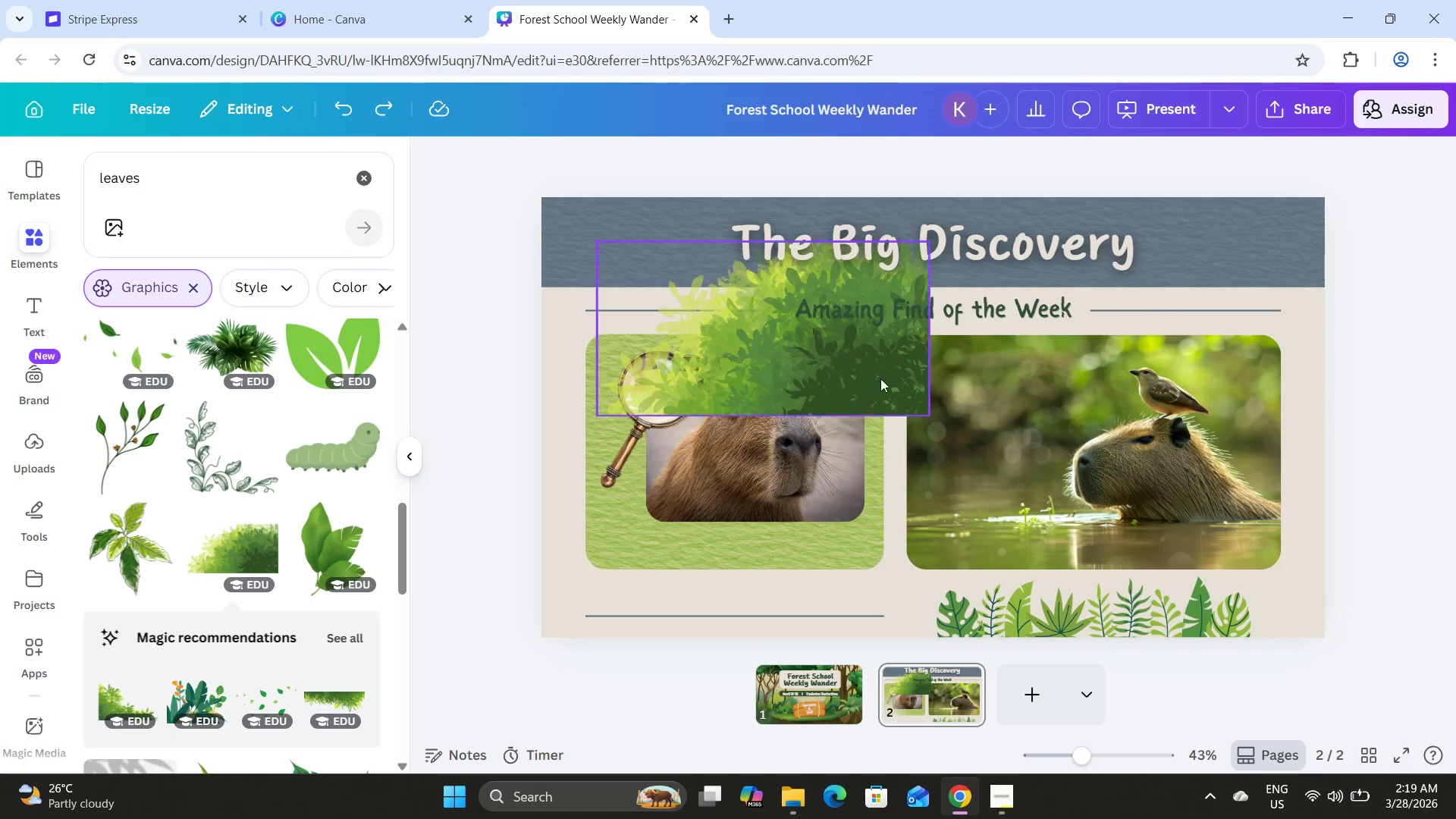 
left_click_drag(start_coordinate=[899, 369], to_coordinate=[894, 522])
 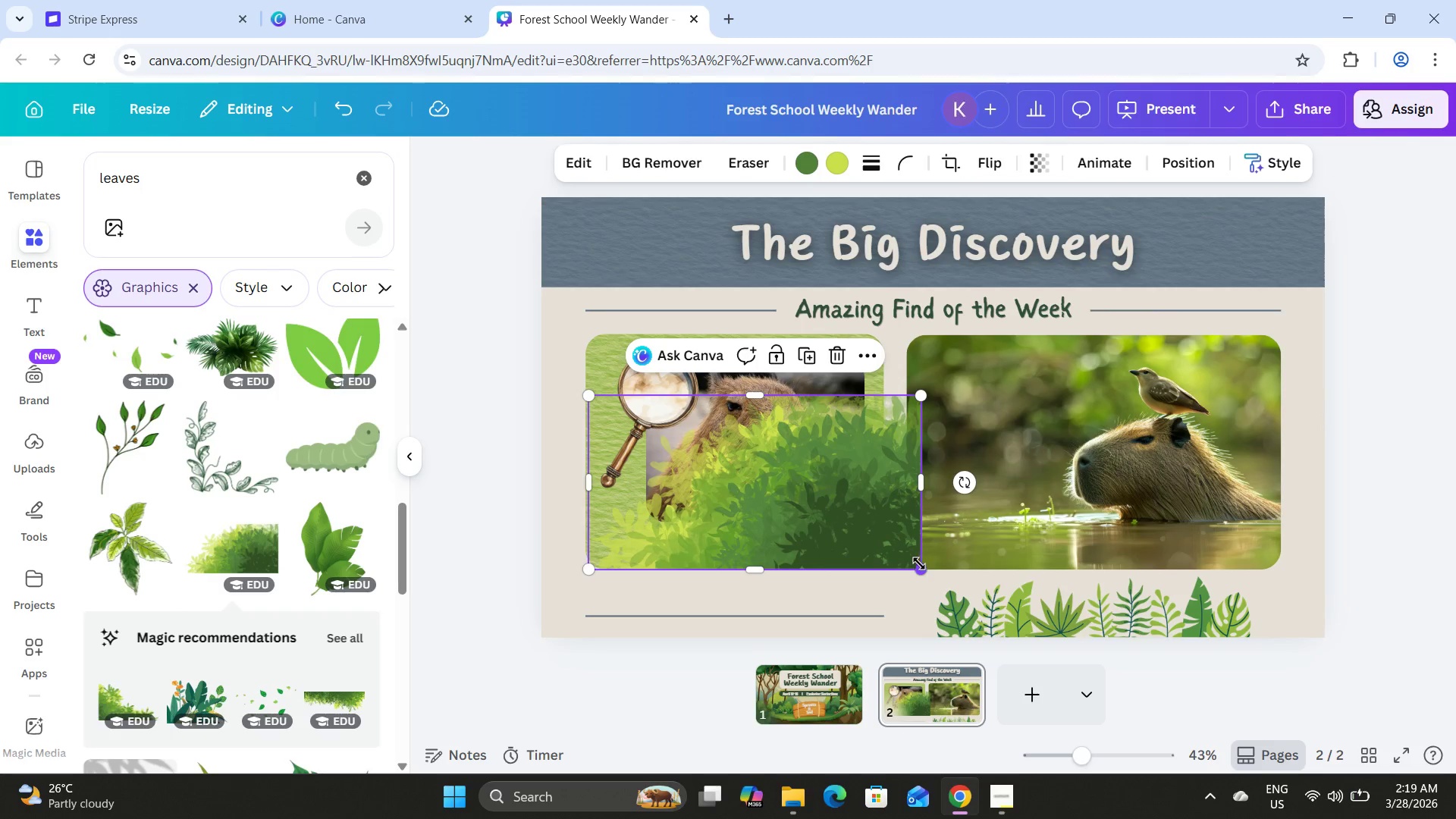 
left_click_drag(start_coordinate=[921, 565], to_coordinate=[866, 540])
 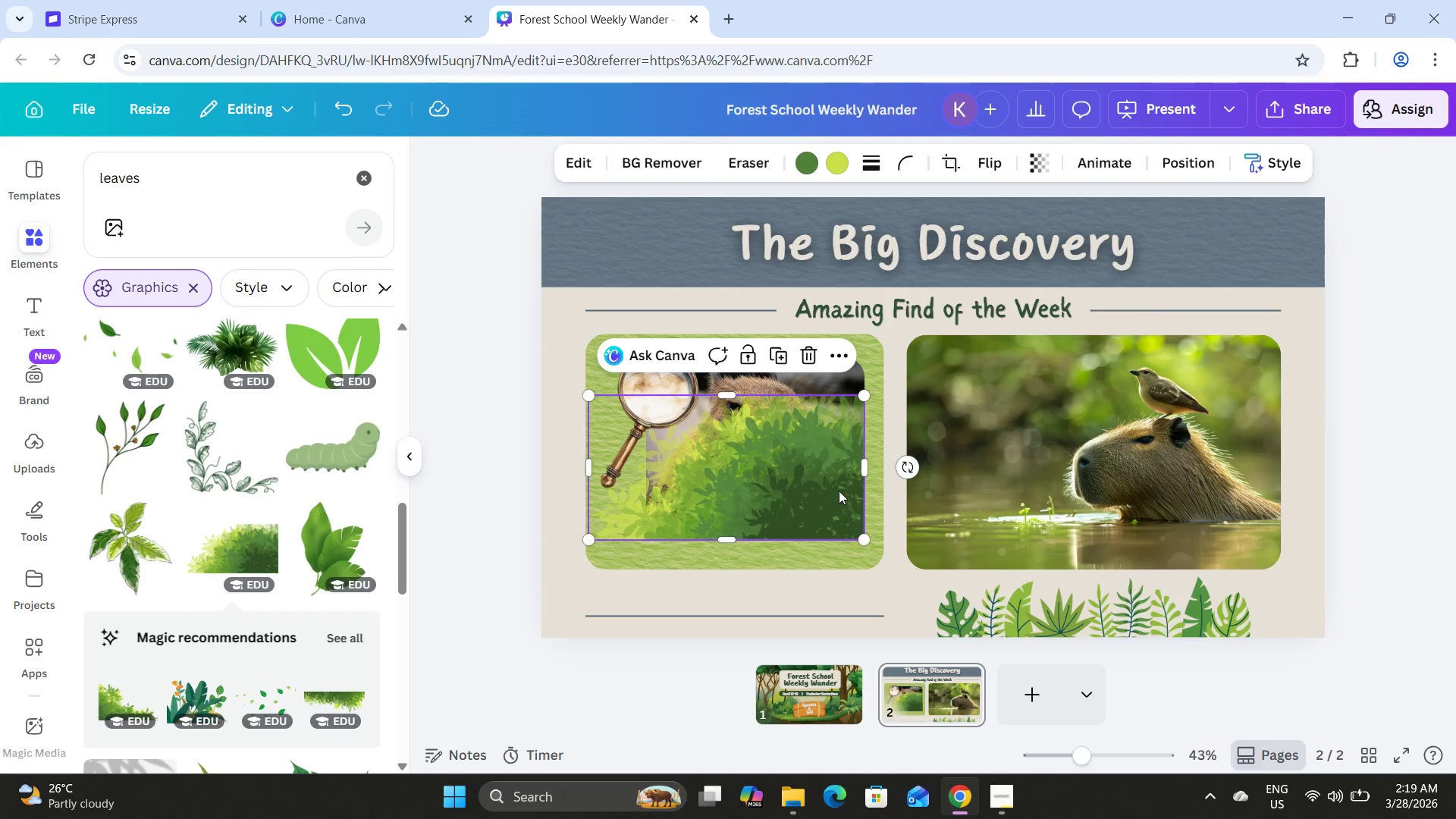 
left_click_drag(start_coordinate=[839, 491], to_coordinate=[858, 529])
 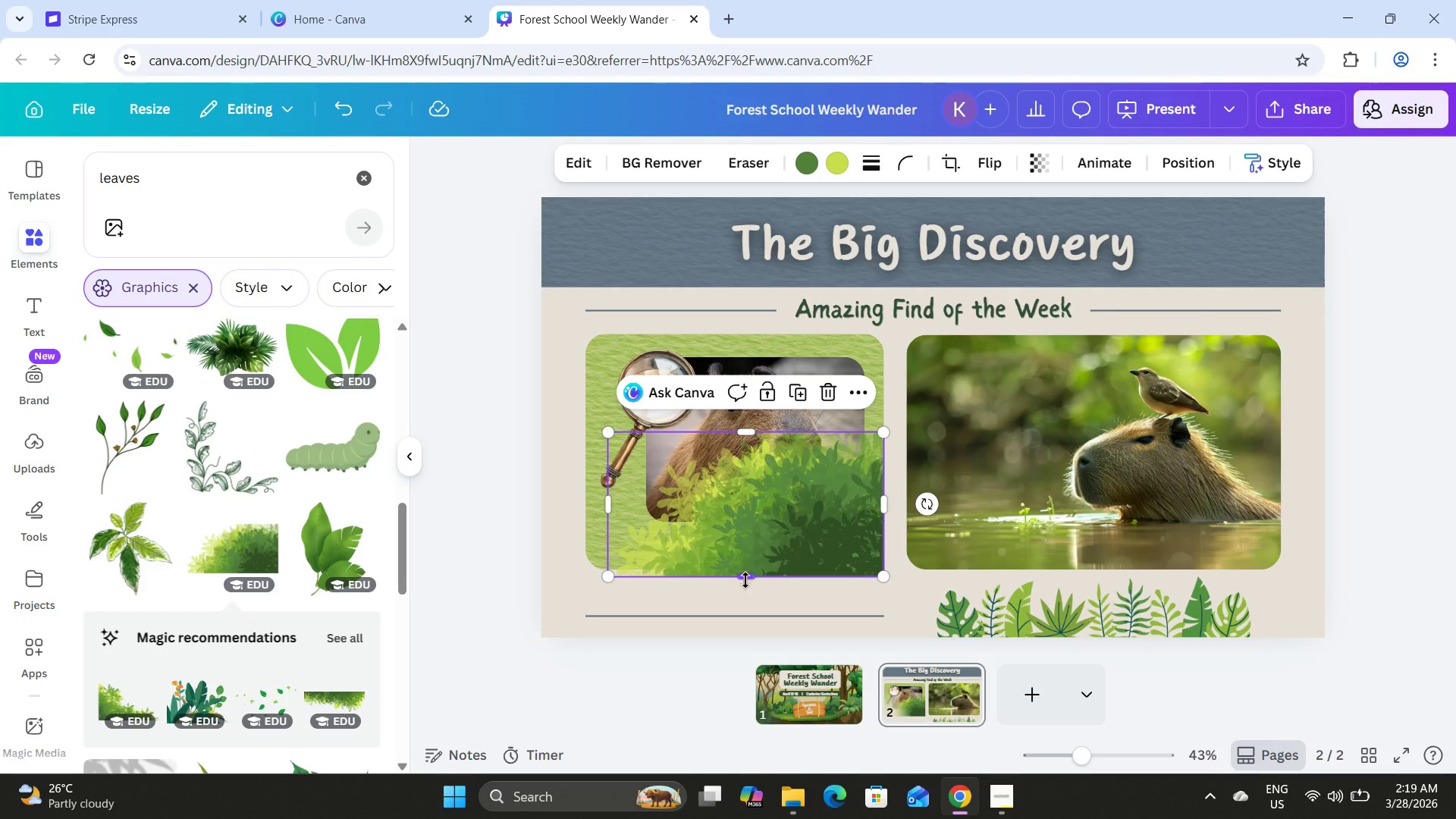 
left_click_drag(start_coordinate=[745, 577], to_coordinate=[745, 566])
 